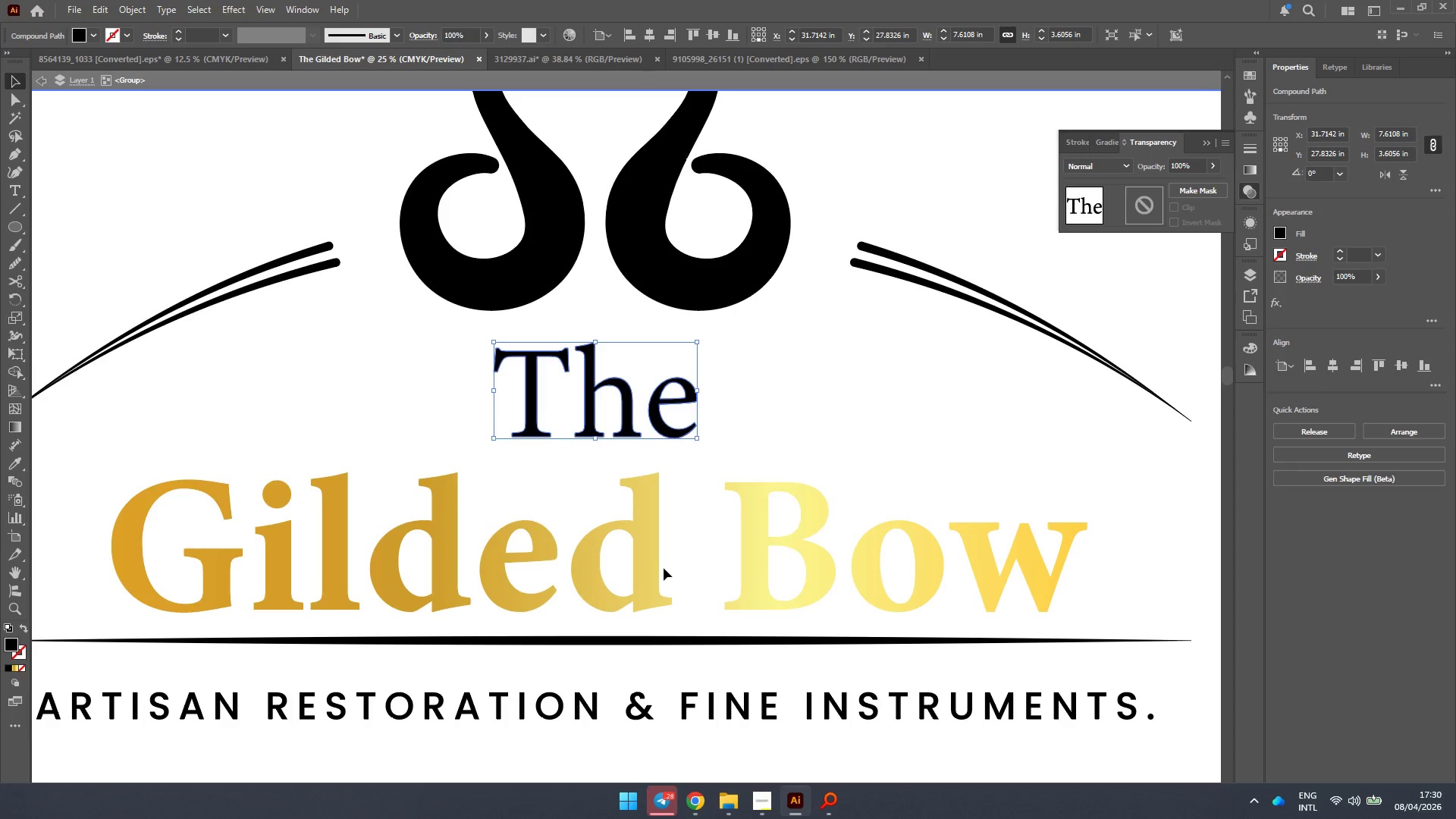 
key(I)
 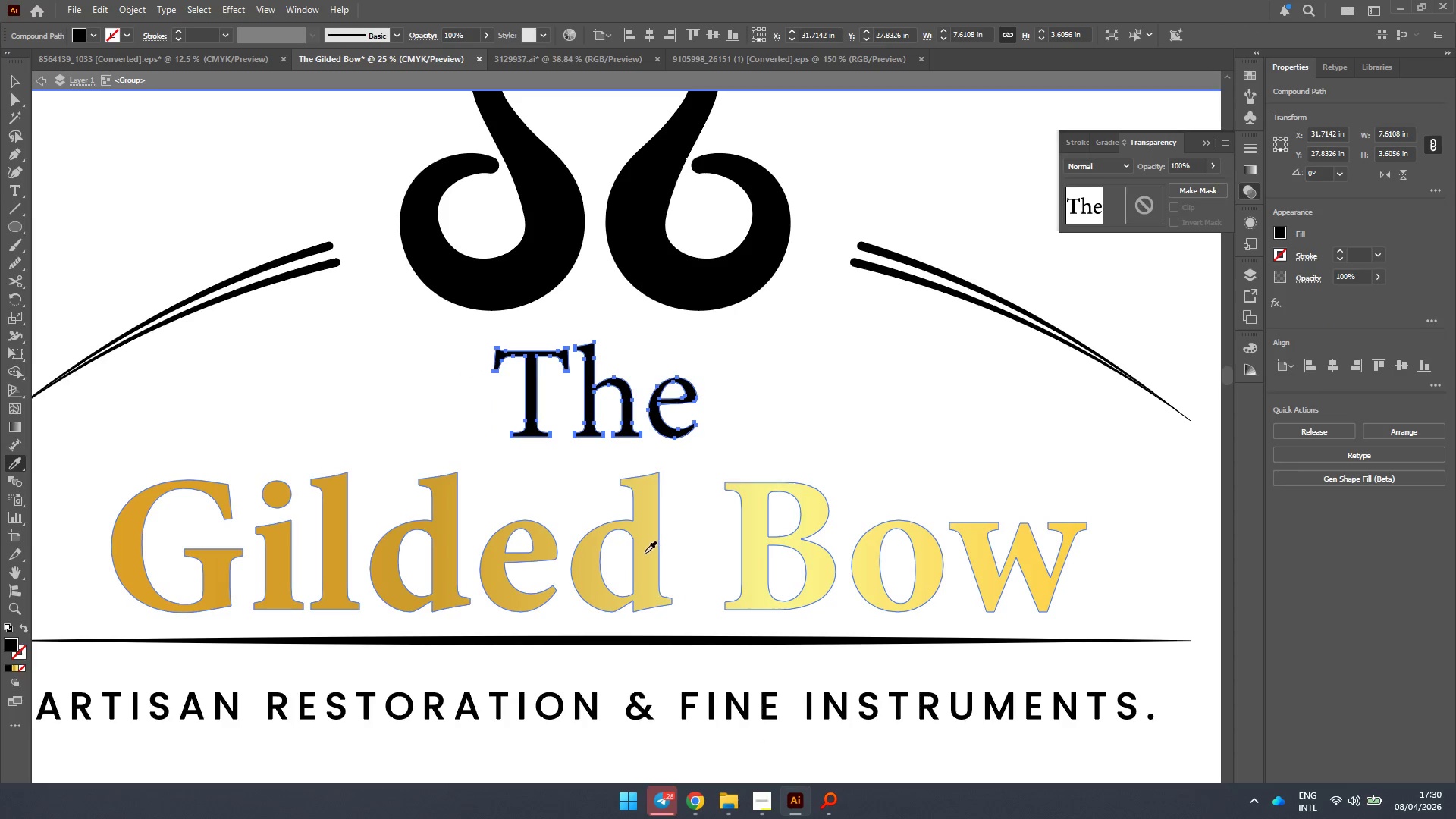 
left_click([644, 548])
 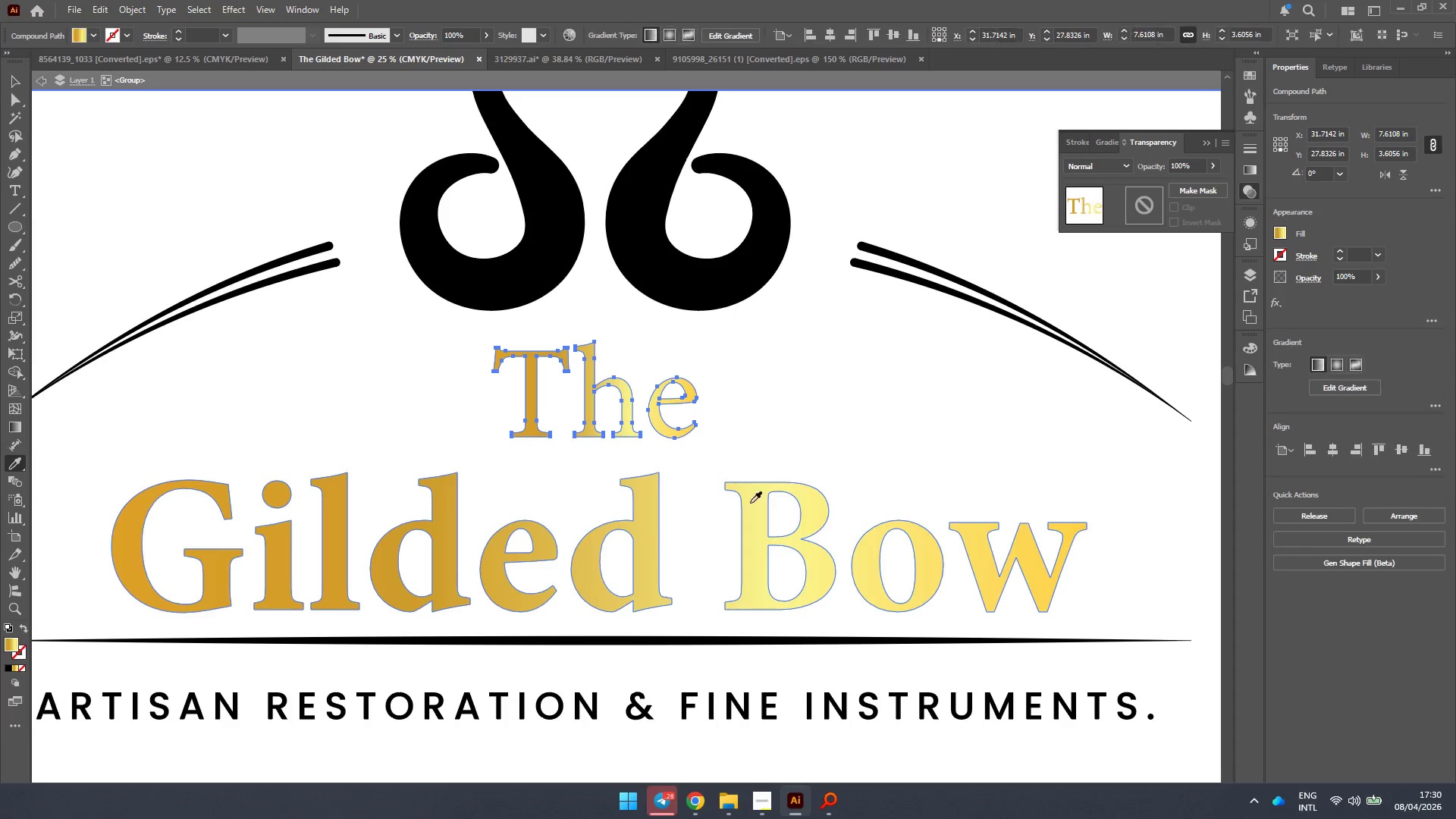 
hold_key(key=AltLeft, duration=0.44)
scroll: coordinate [770, 489], scroll_direction: down, amount: 1.0
 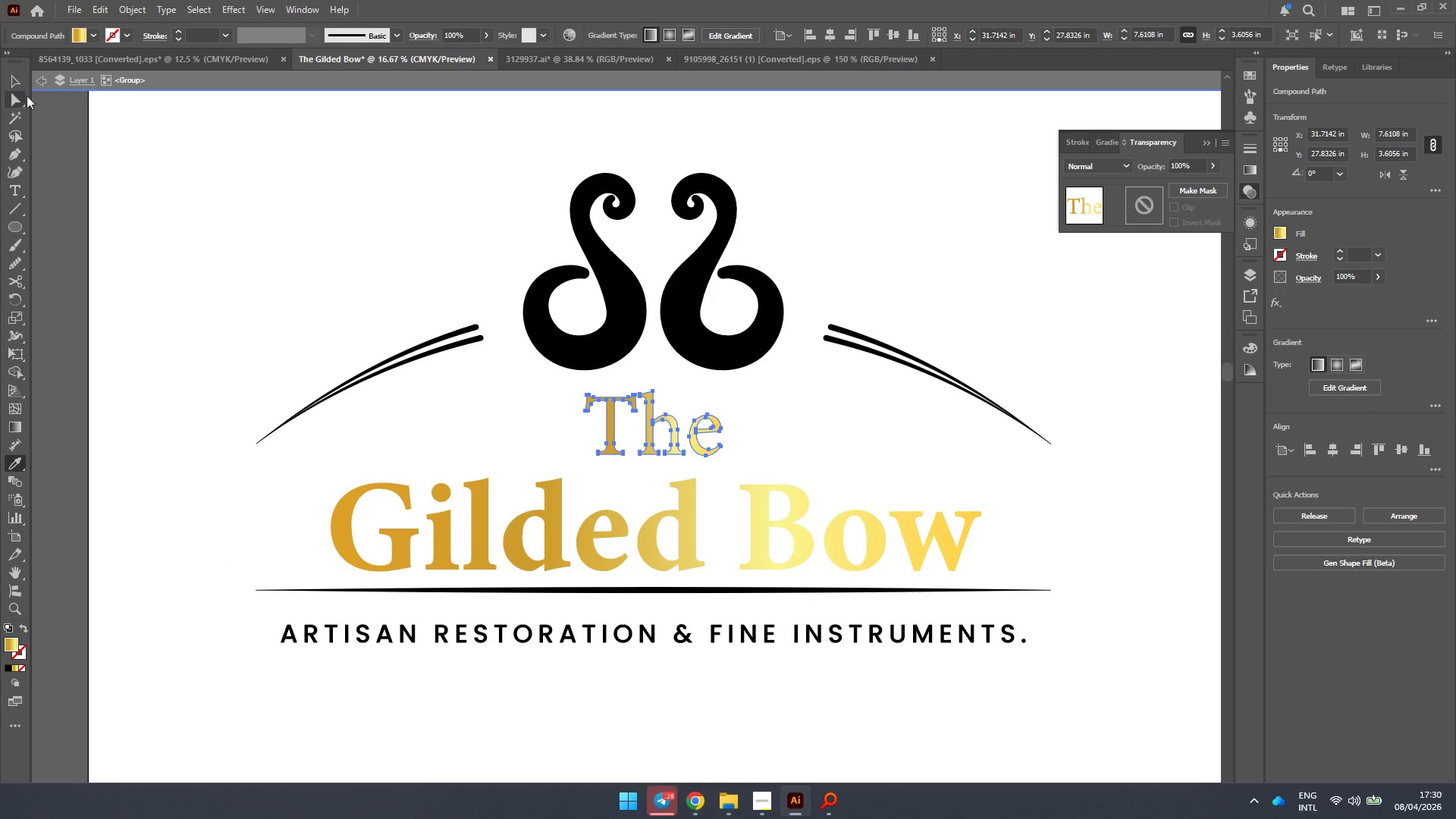 
left_click([14, 79])
 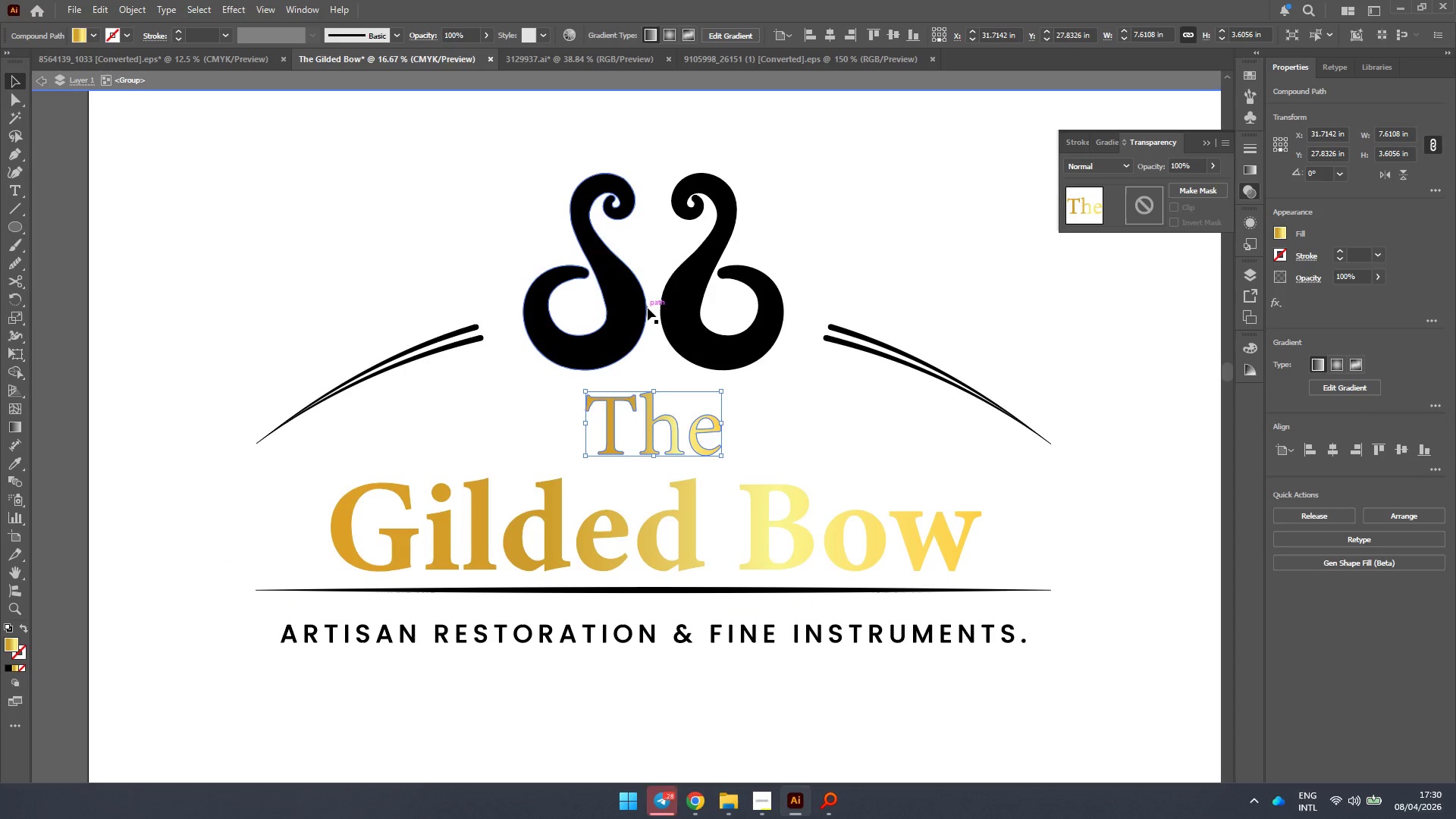 
left_click([632, 300])
 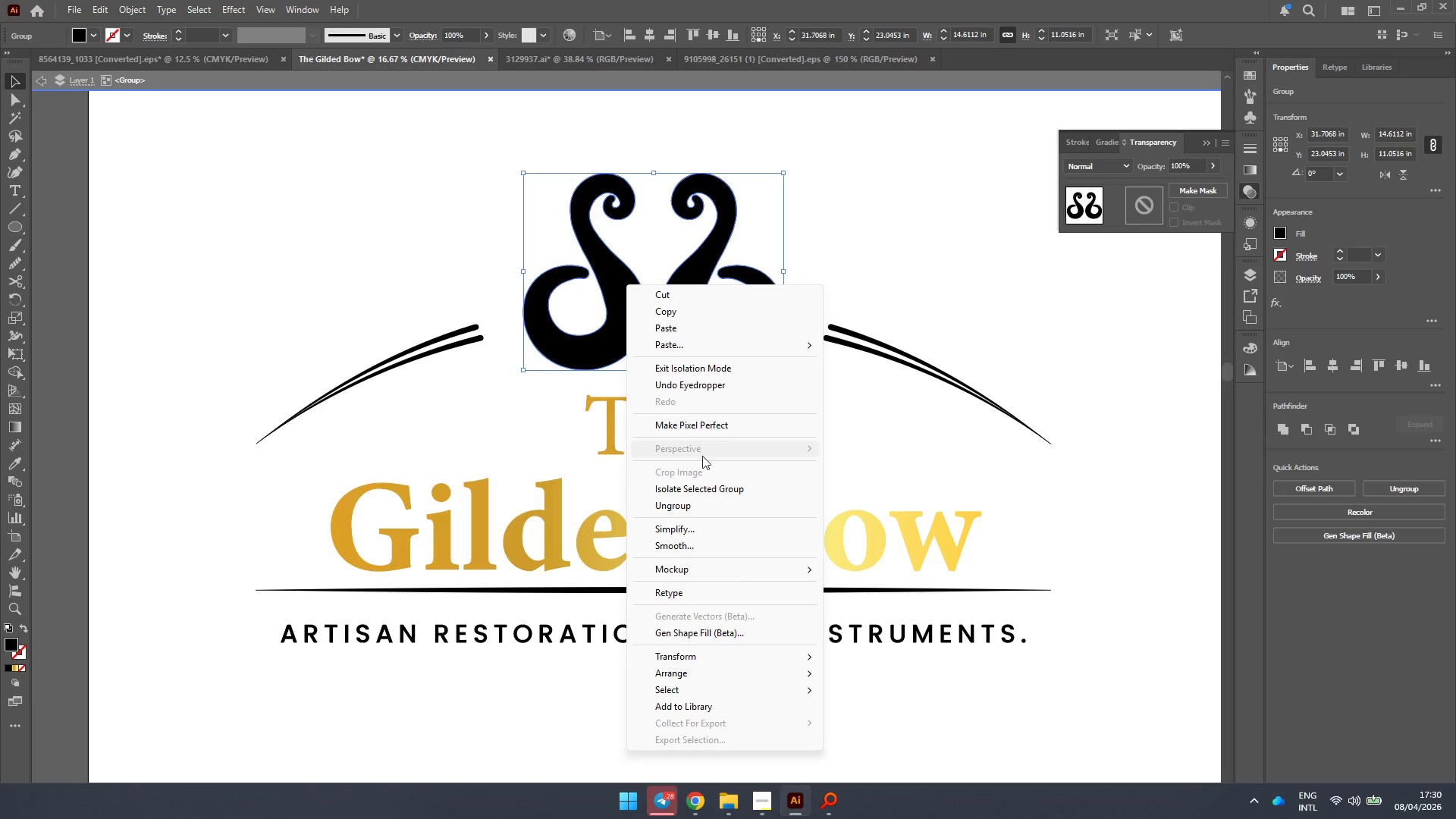 
left_click([701, 509])
 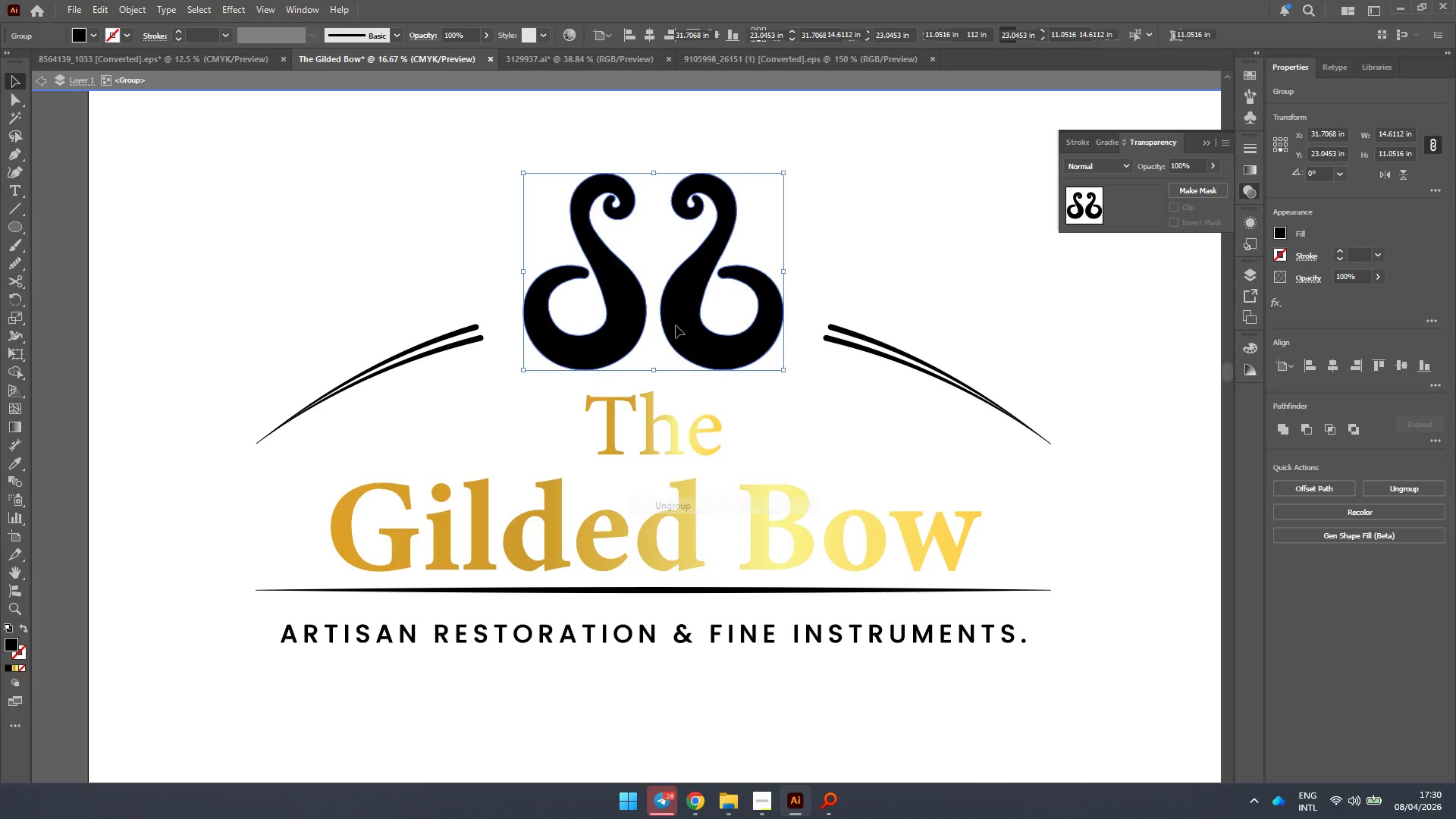 
right_click([676, 314])
 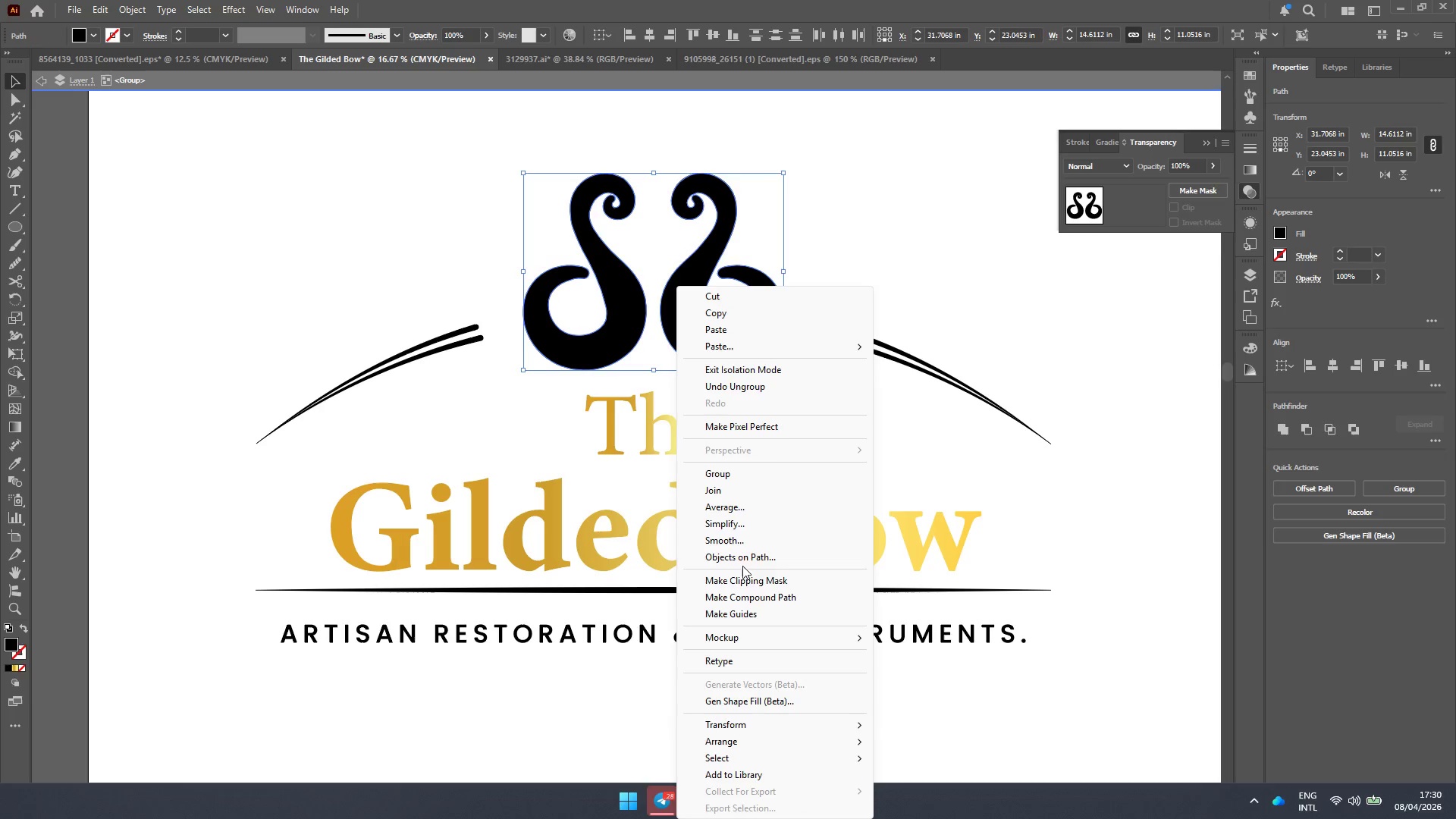 
left_click([753, 594])
 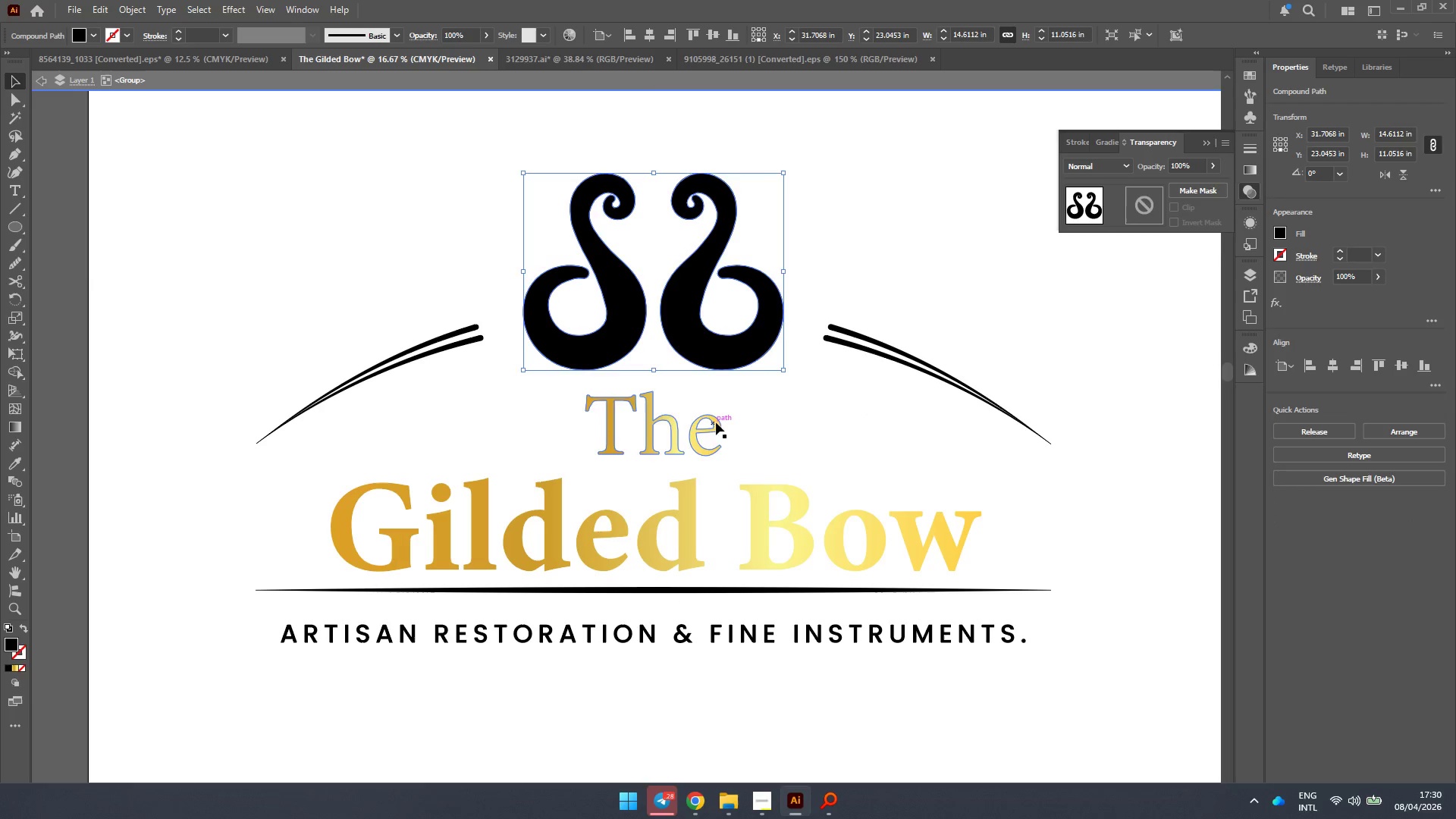 
hold_key(key=AltLeft, duration=0.41)
scroll: coordinate [729, 412], scroll_direction: down, amount: 1.0
 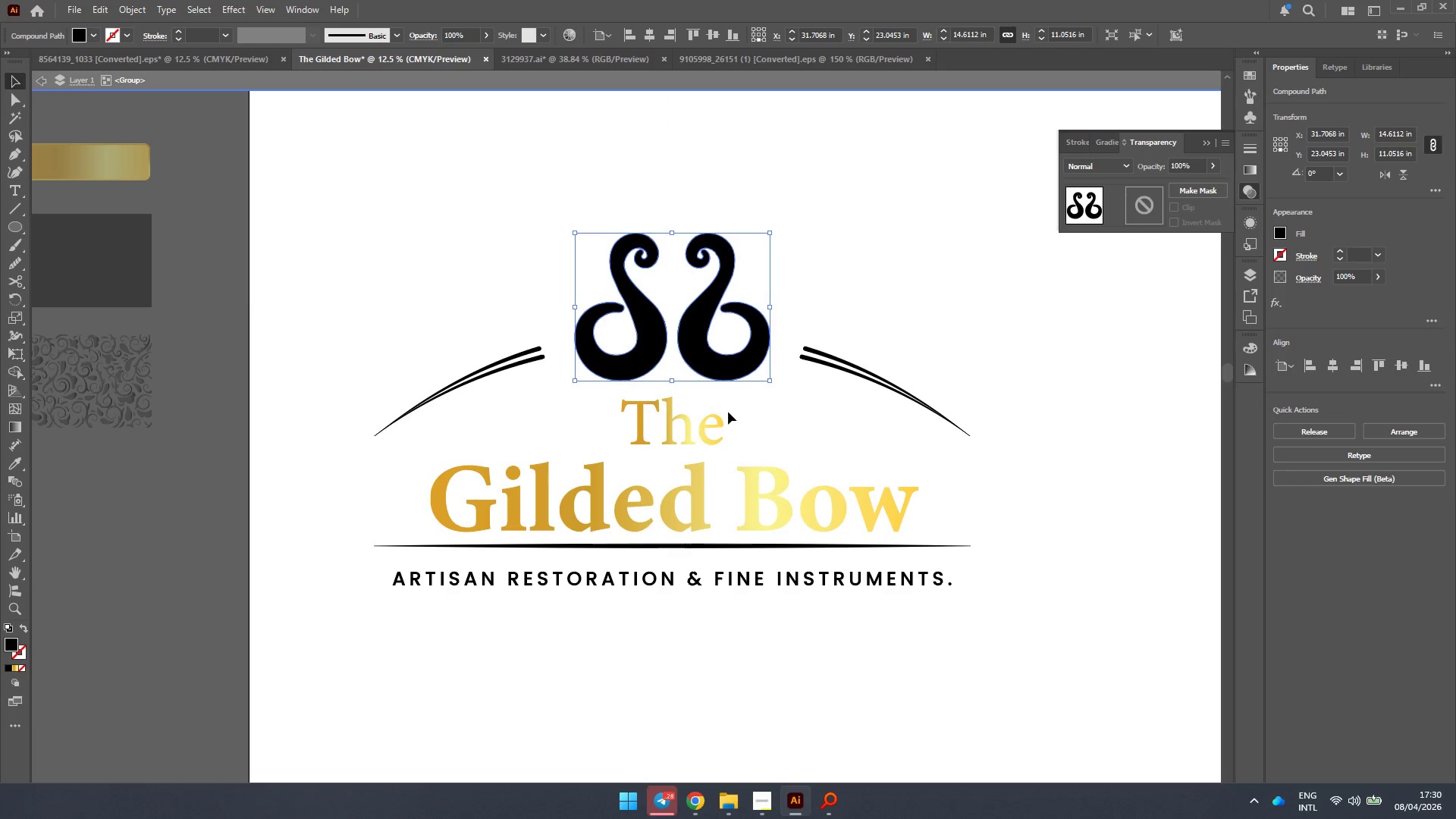 
key(I)
 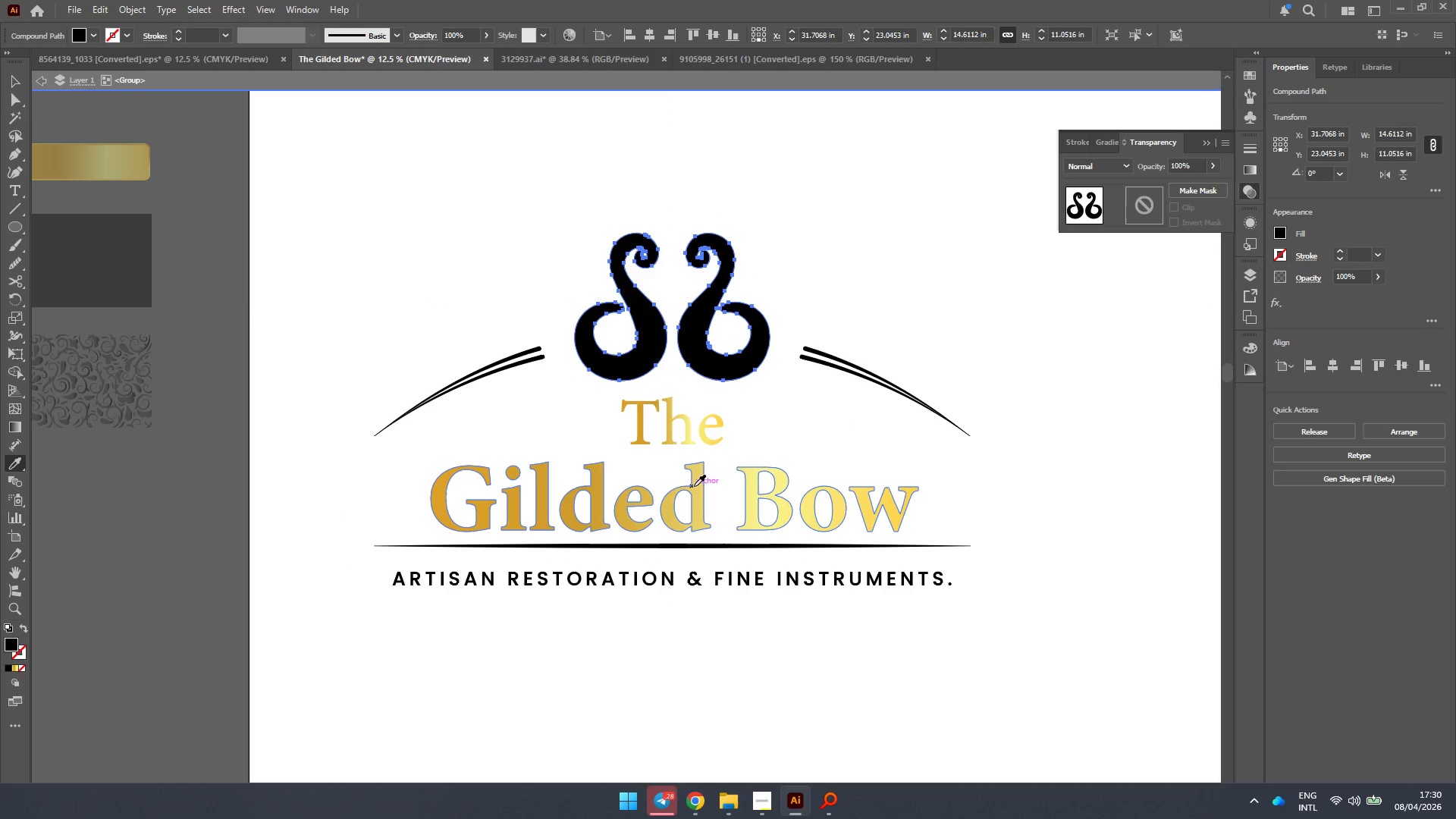 
left_click_drag(start_coordinate=[694, 486], to_coordinate=[16, 81])
 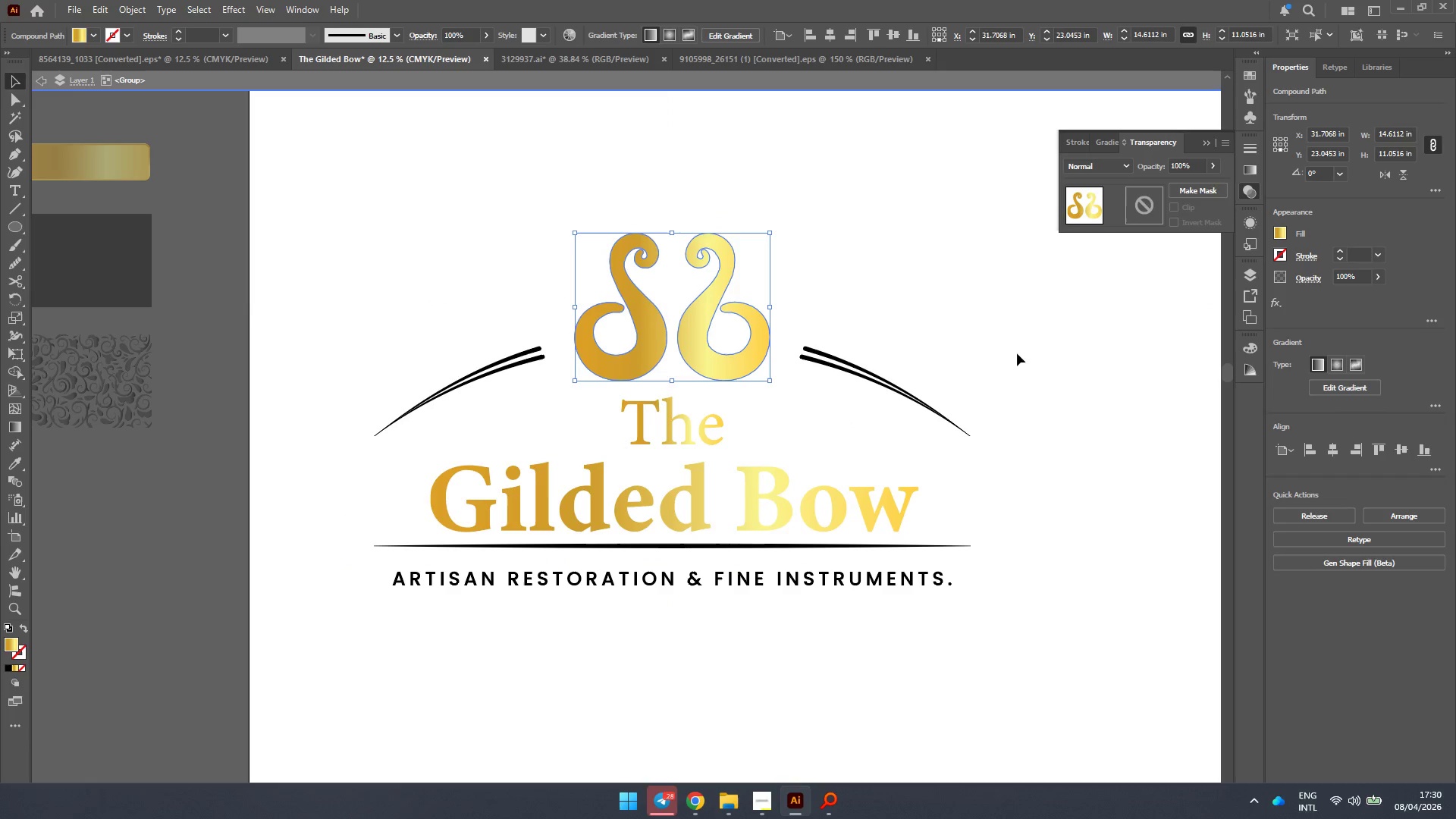 
left_click([16, 81])
 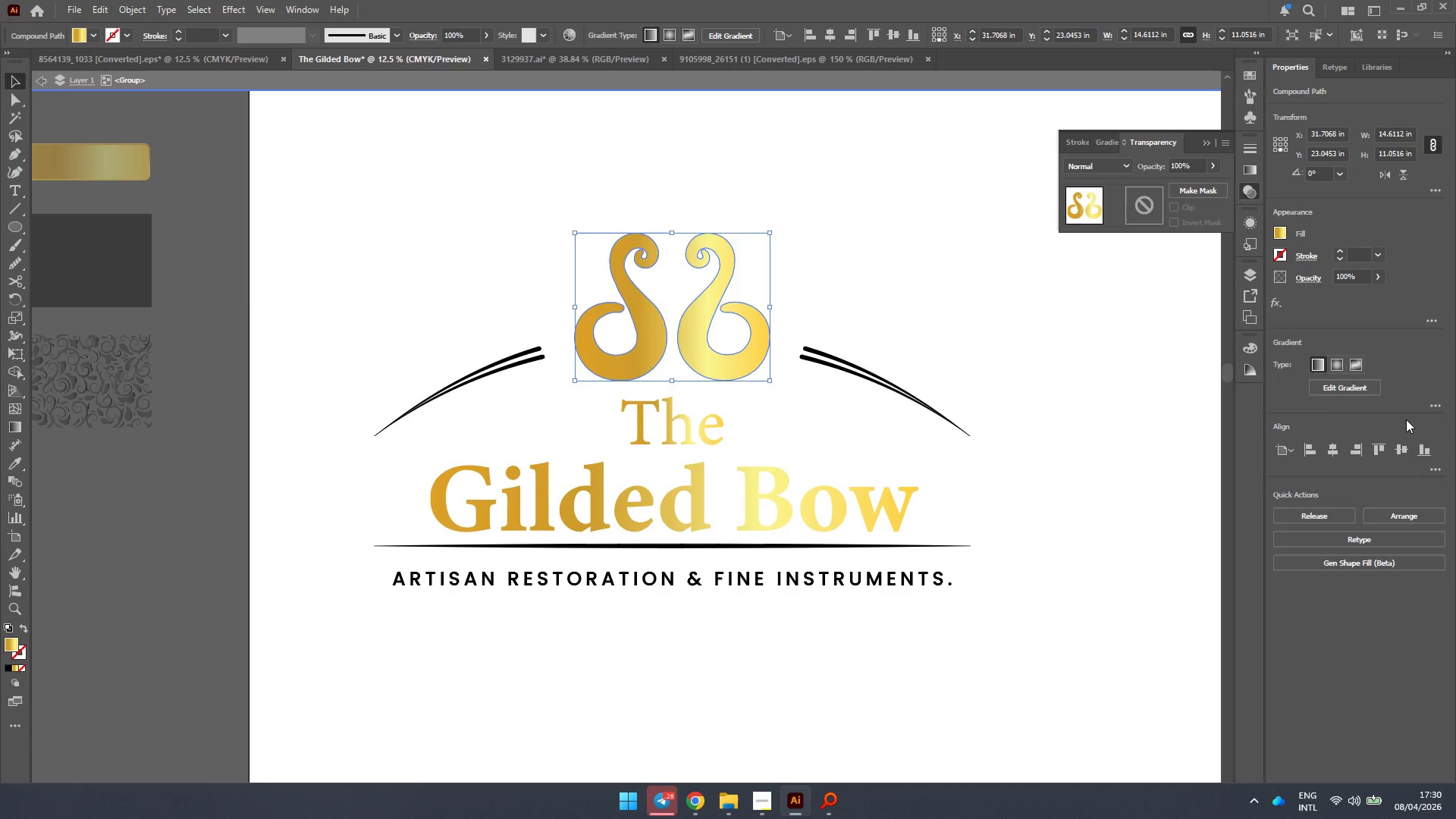 
left_click([1360, 386])
 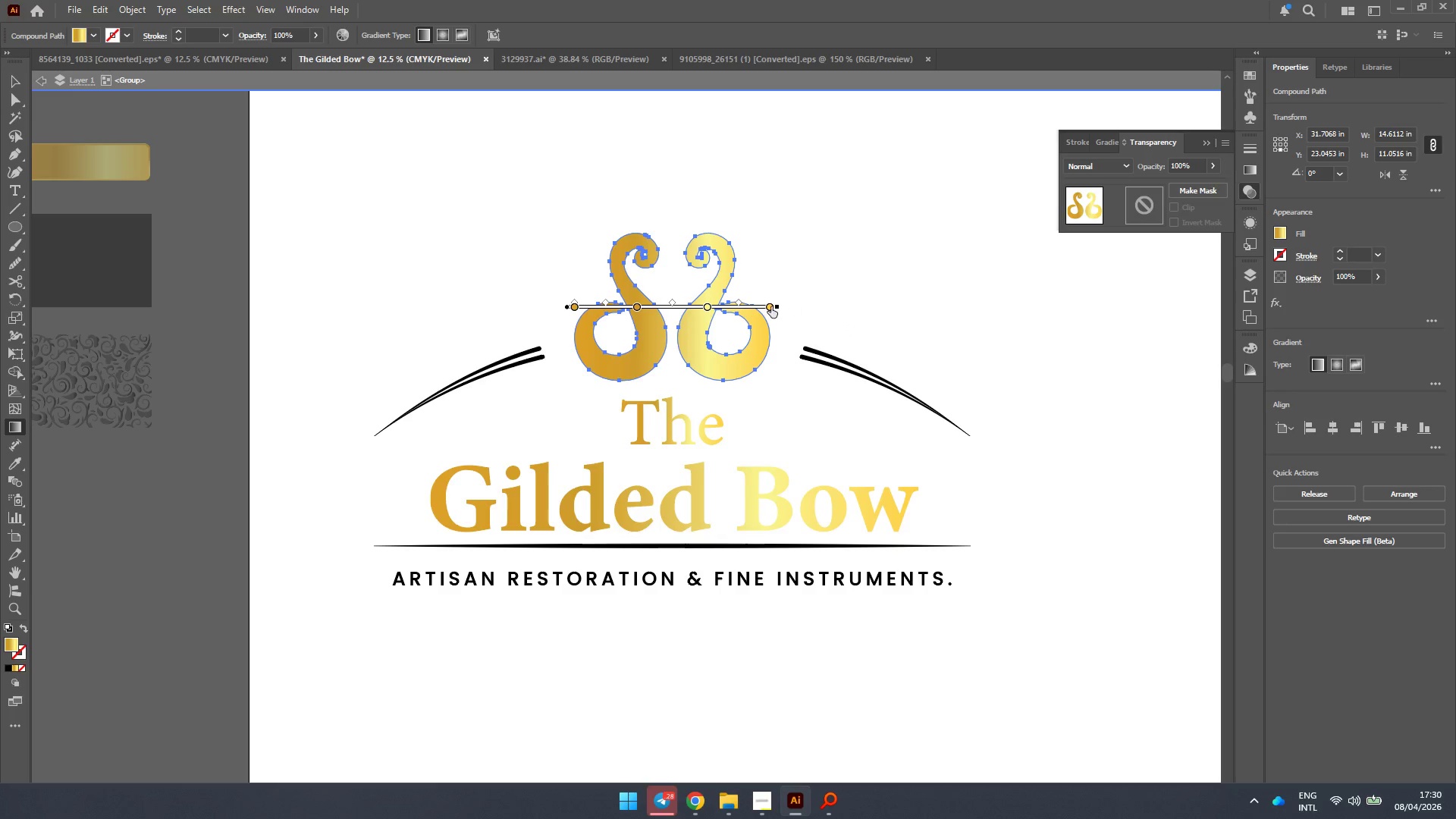 
left_click_drag(start_coordinate=[782, 310], to_coordinate=[784, 372])
 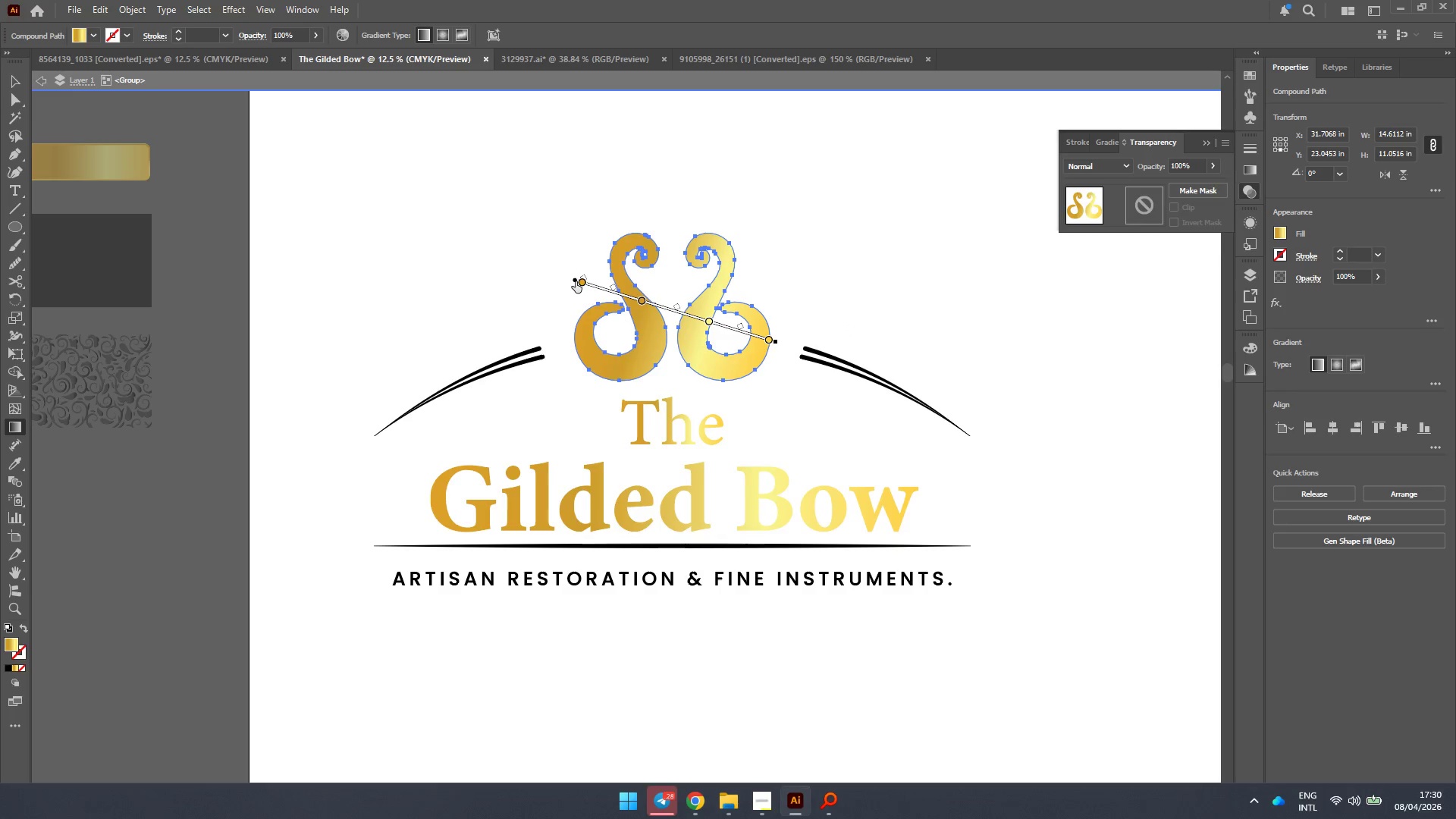 
left_click_drag(start_coordinate=[575, 281], to_coordinate=[584, 259])
 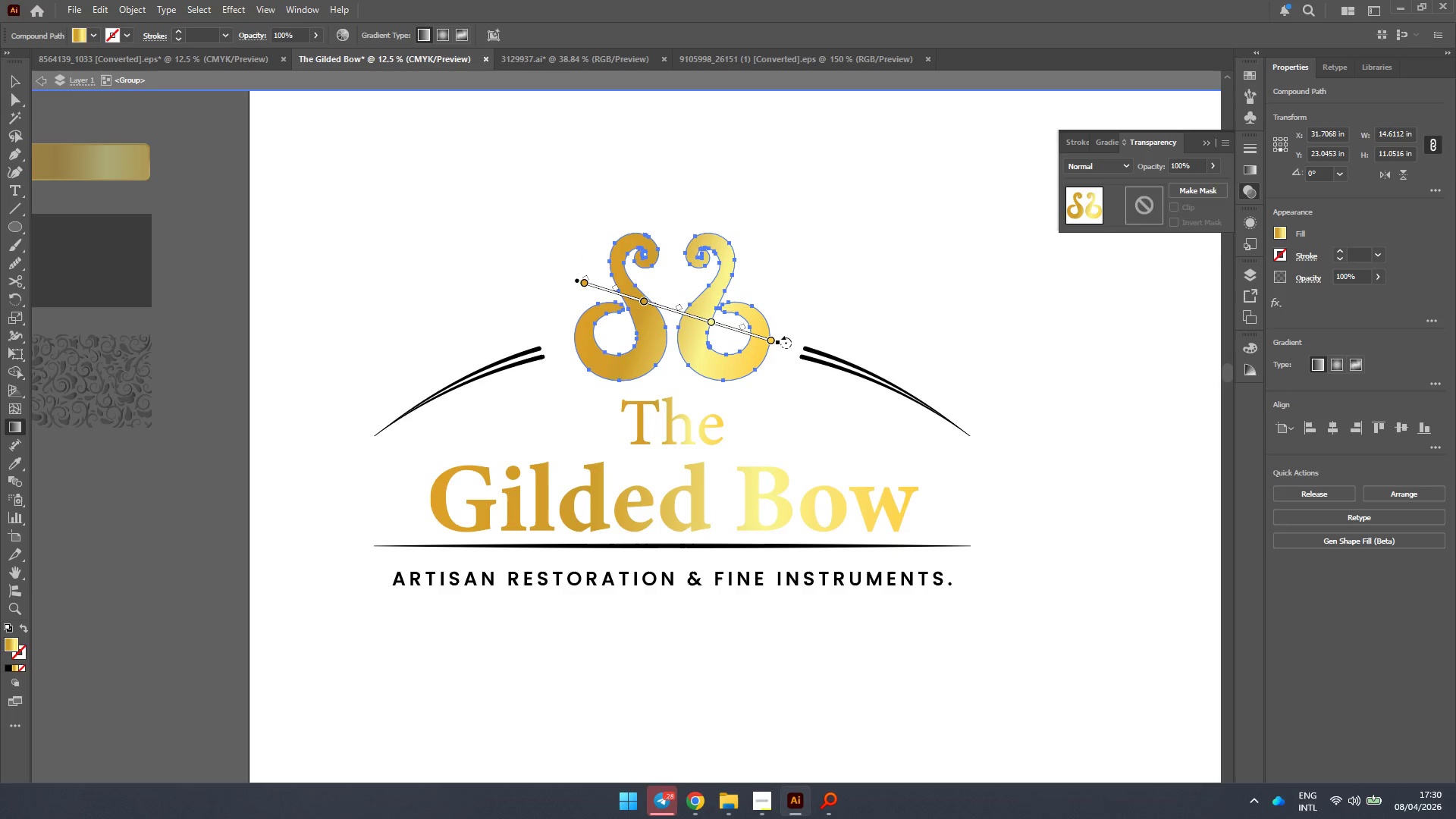 
left_click_drag(start_coordinate=[783, 341], to_coordinate=[814, 429])
 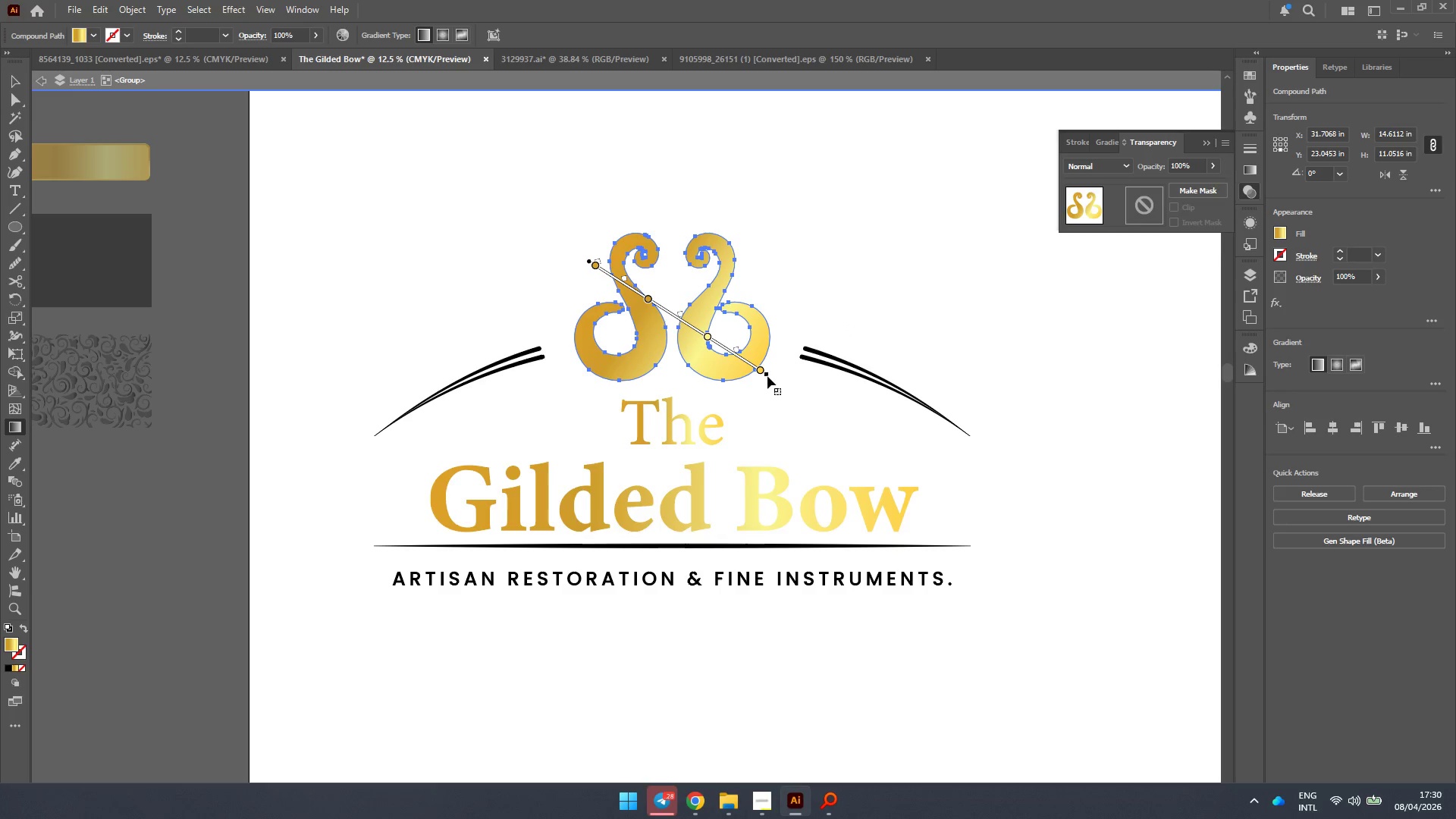 
left_click_drag(start_coordinate=[767, 376], to_coordinate=[834, 435])
 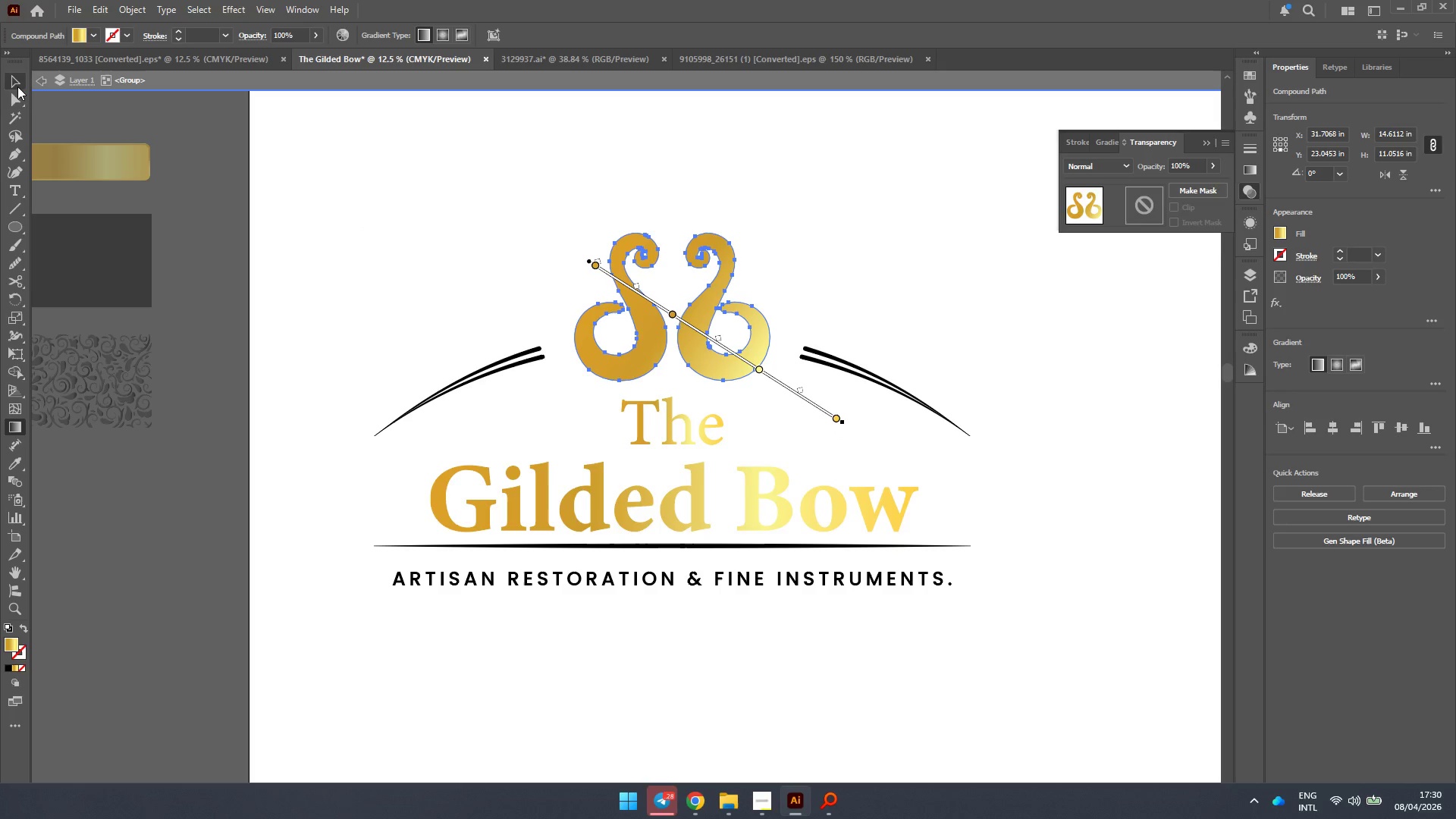 
left_click([16, 77])
 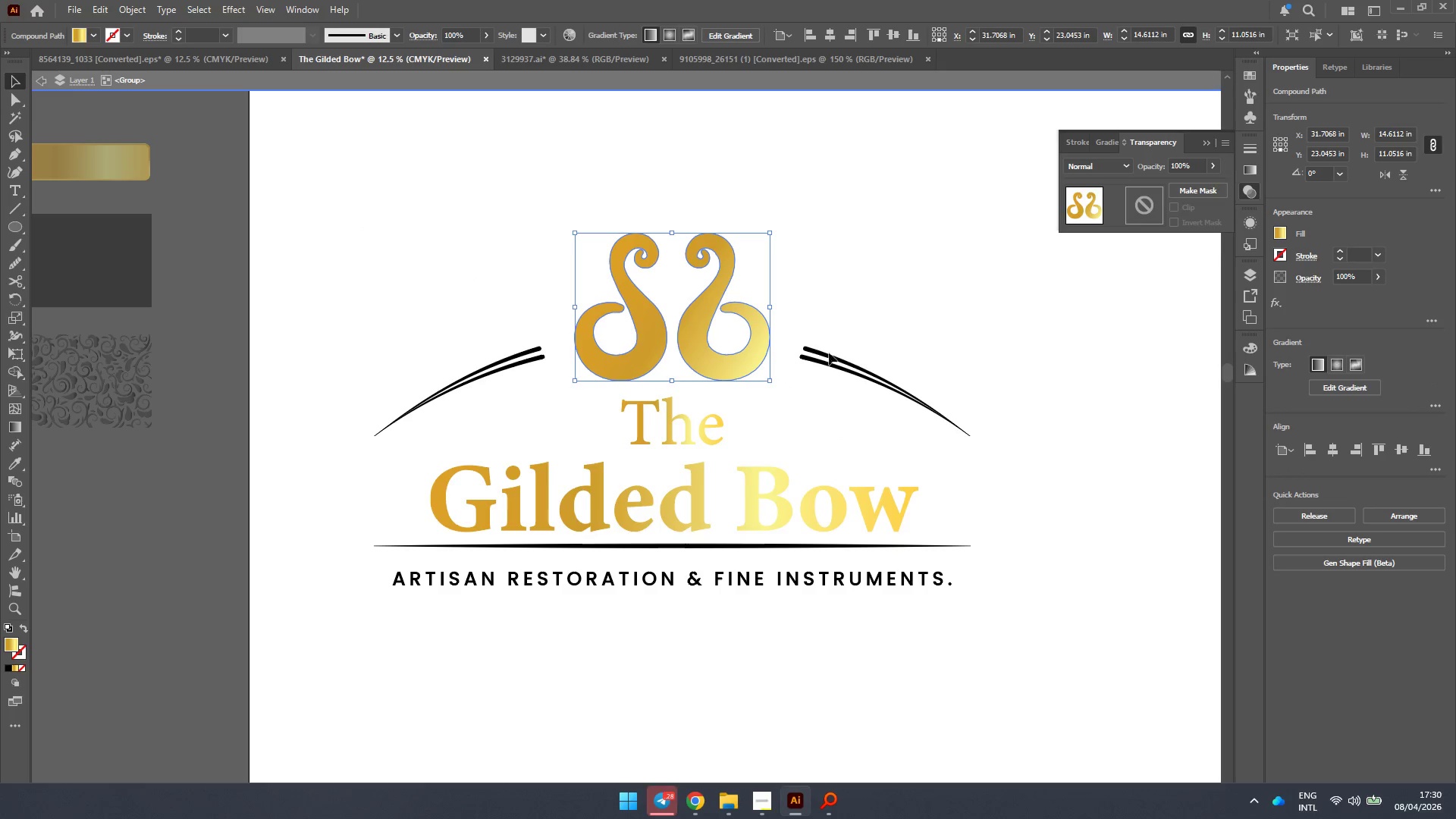 
double_click([829, 362])
 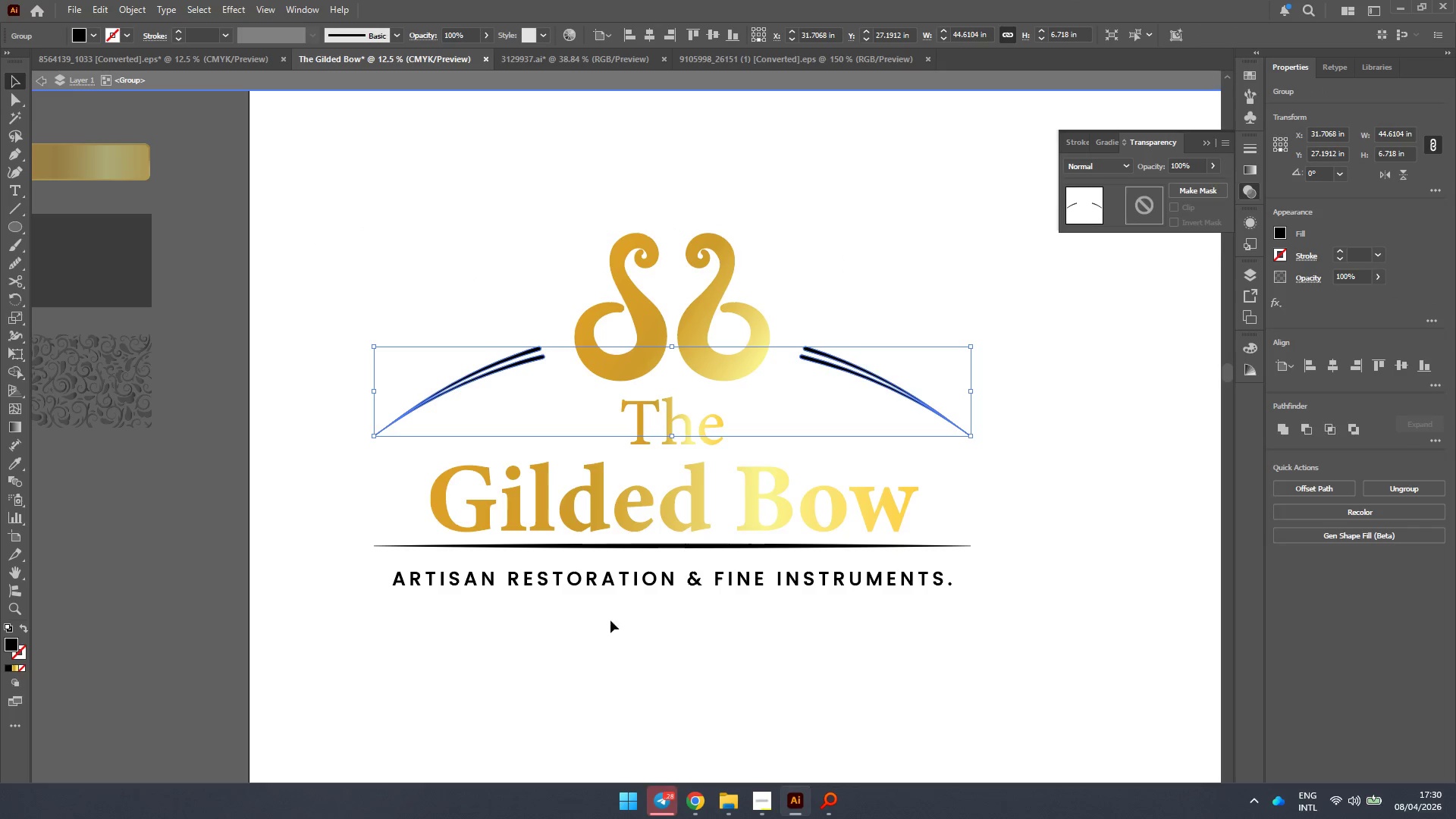 
left_click([624, 579])
 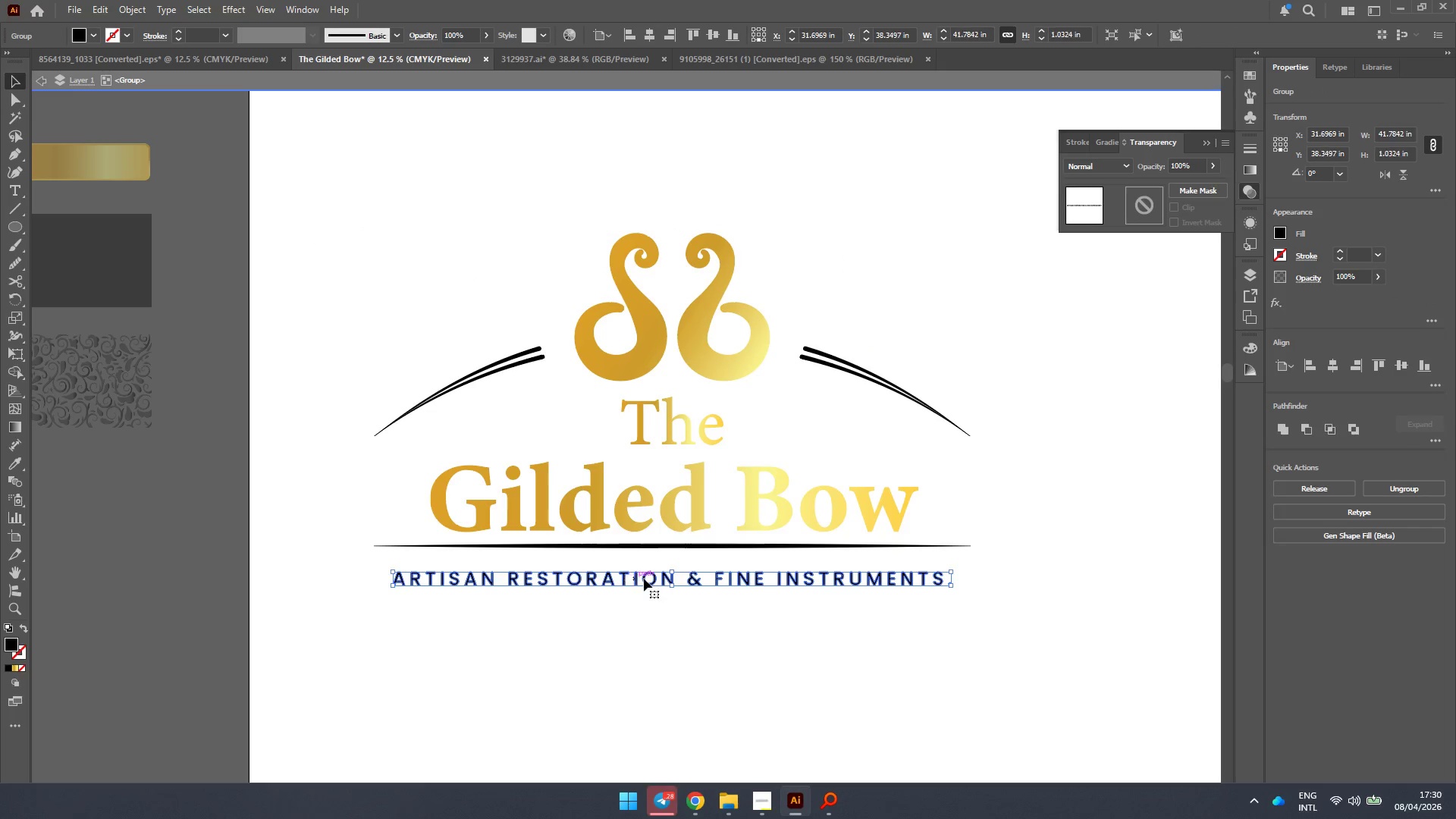 
hold_key(key=AltLeft, duration=0.42)
 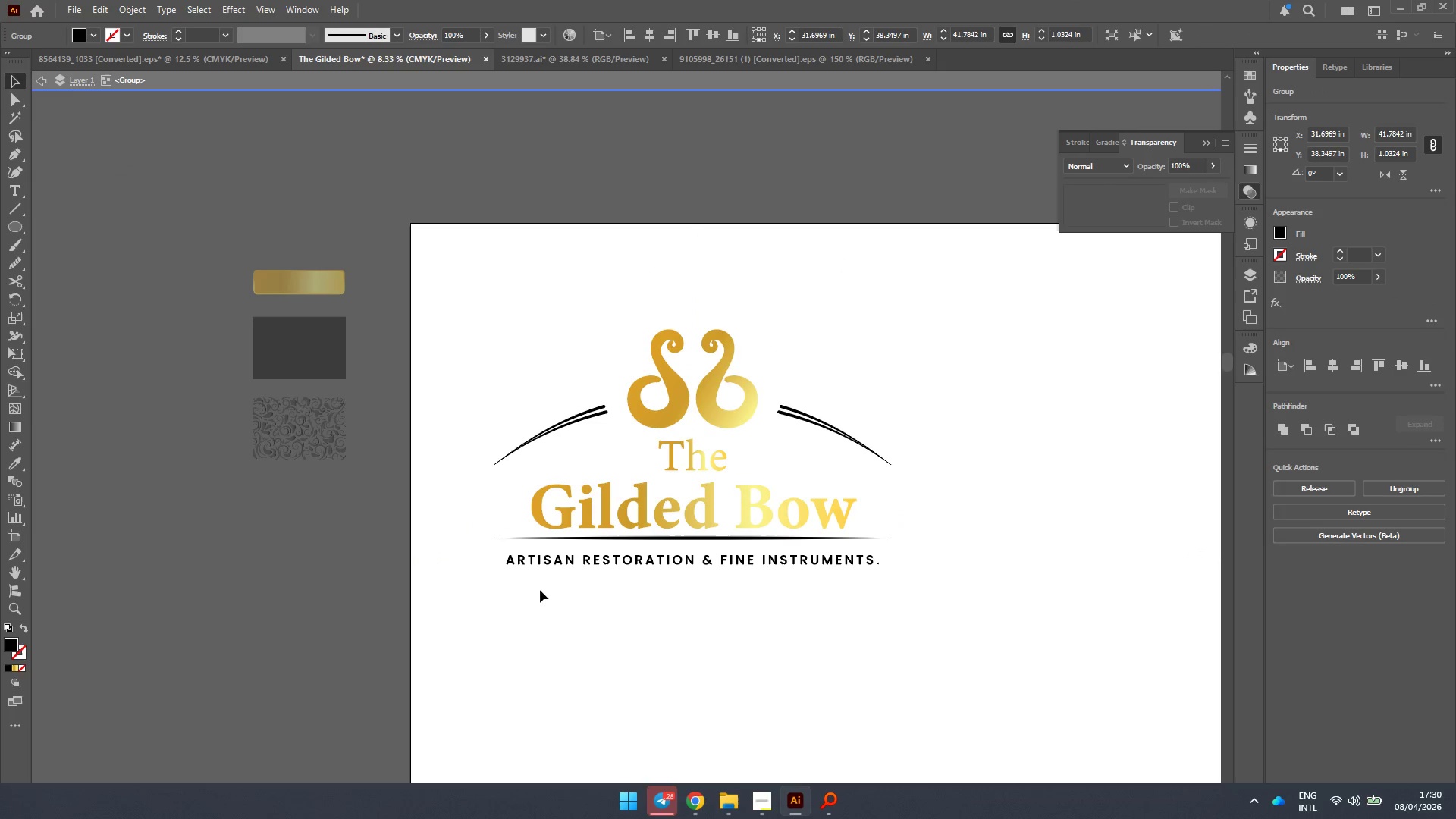 
left_click([583, 644])
 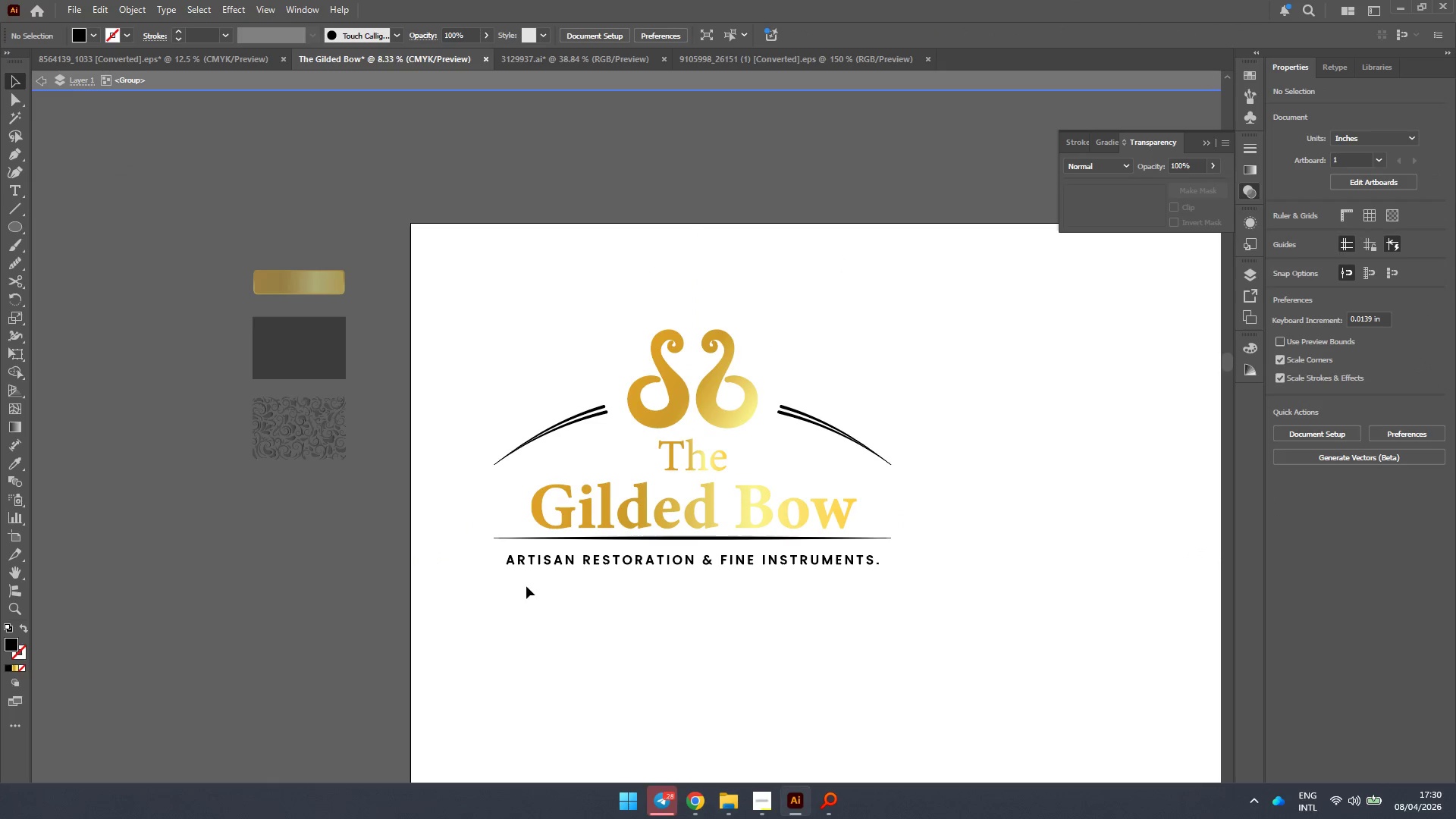 
scroll: coordinate [733, 522], scroll_direction: down, amount: 1.0
 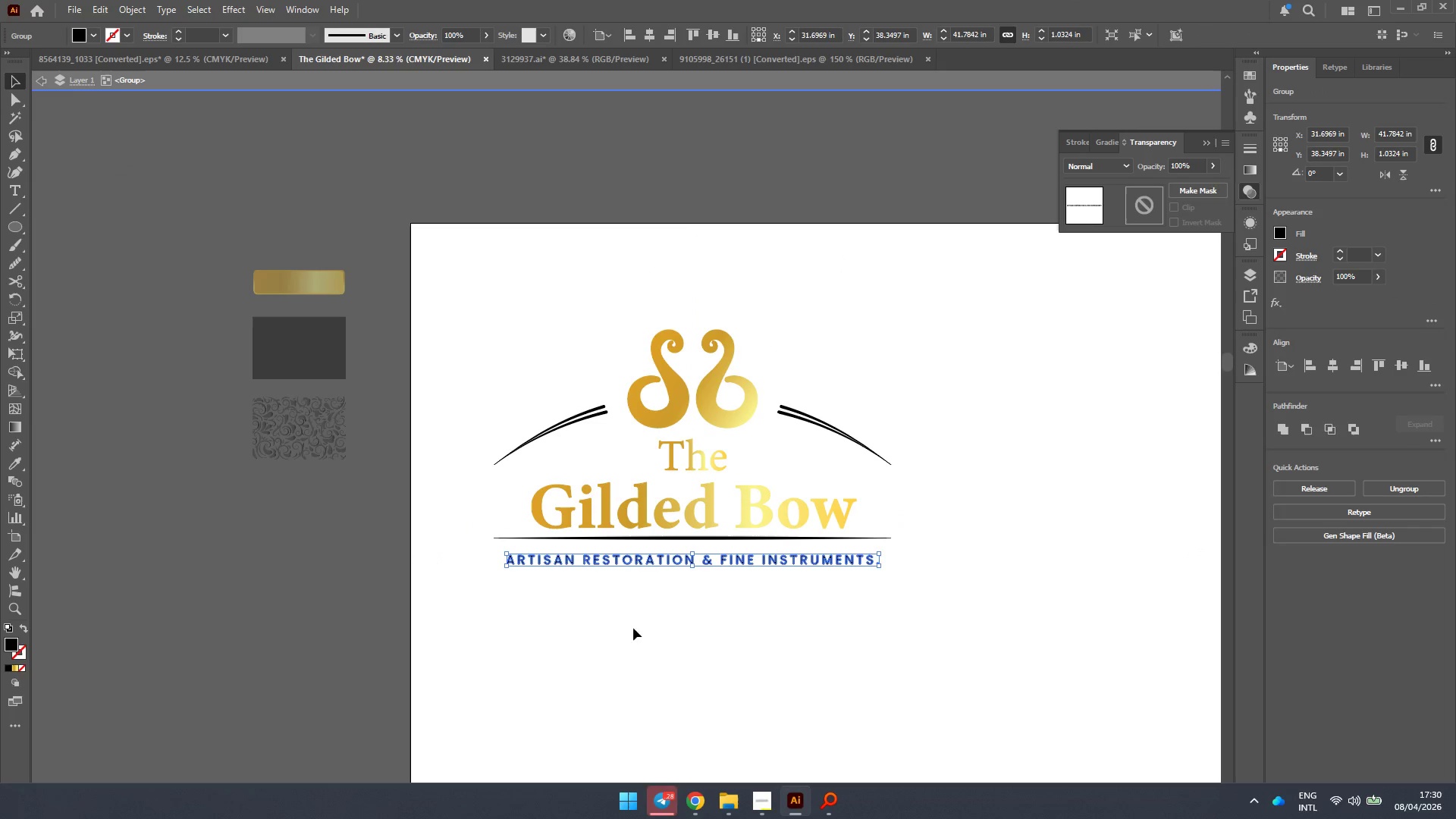 
double_click([526, 586])
 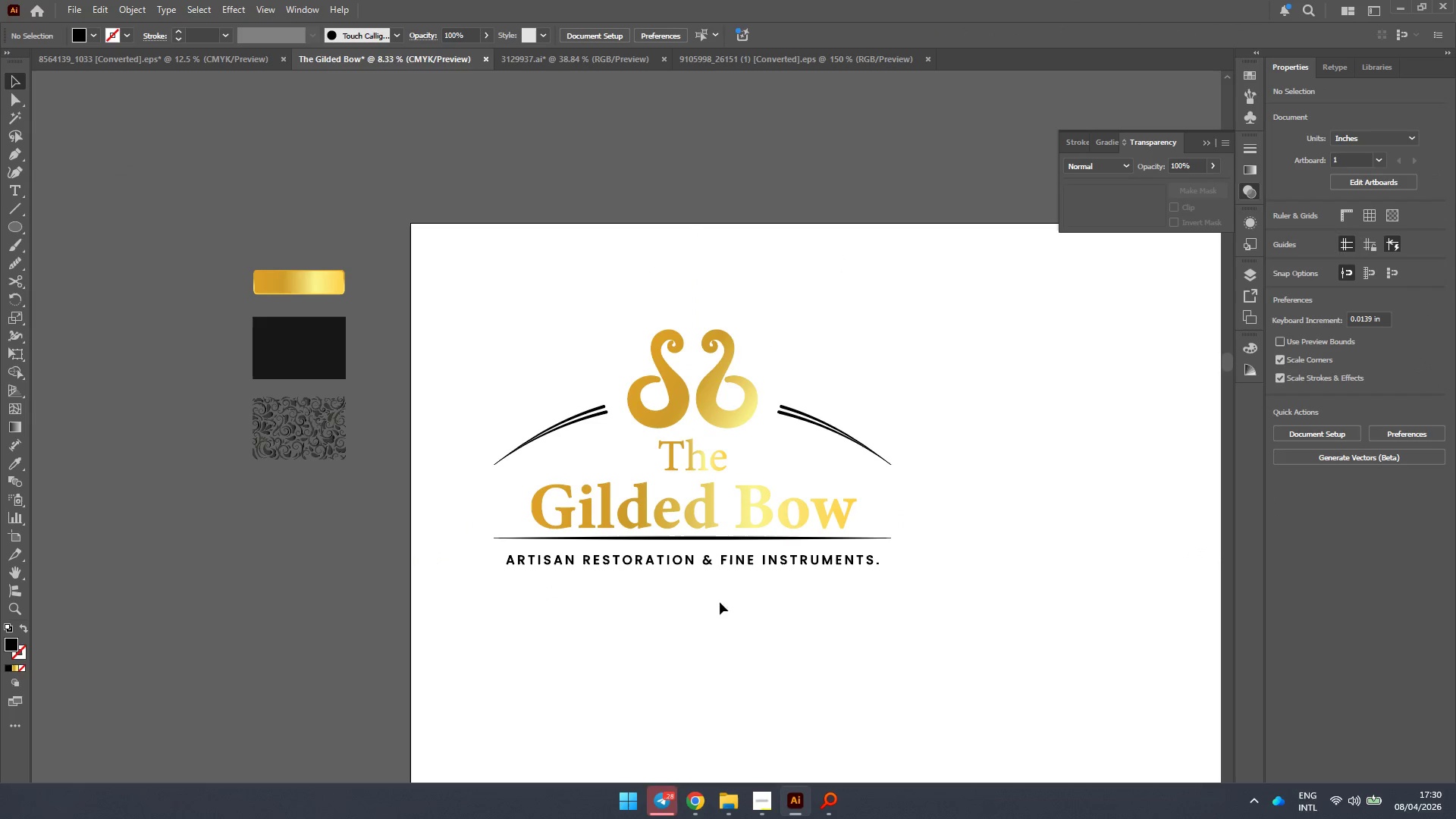 
hold_key(key=Space, duration=0.53)
 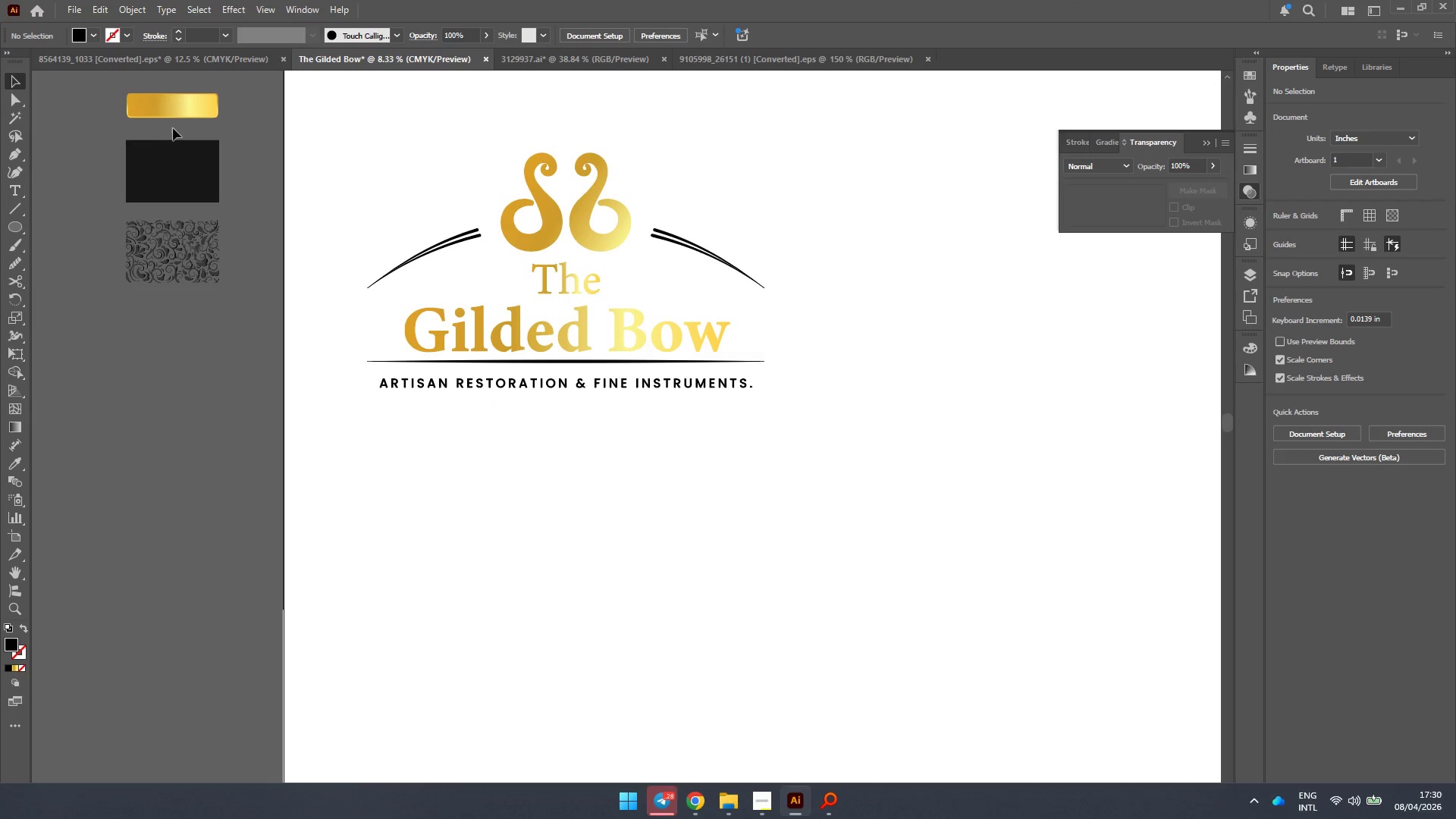 
left_click_drag(start_coordinate=[788, 609], to_coordinate=[661, 431])
 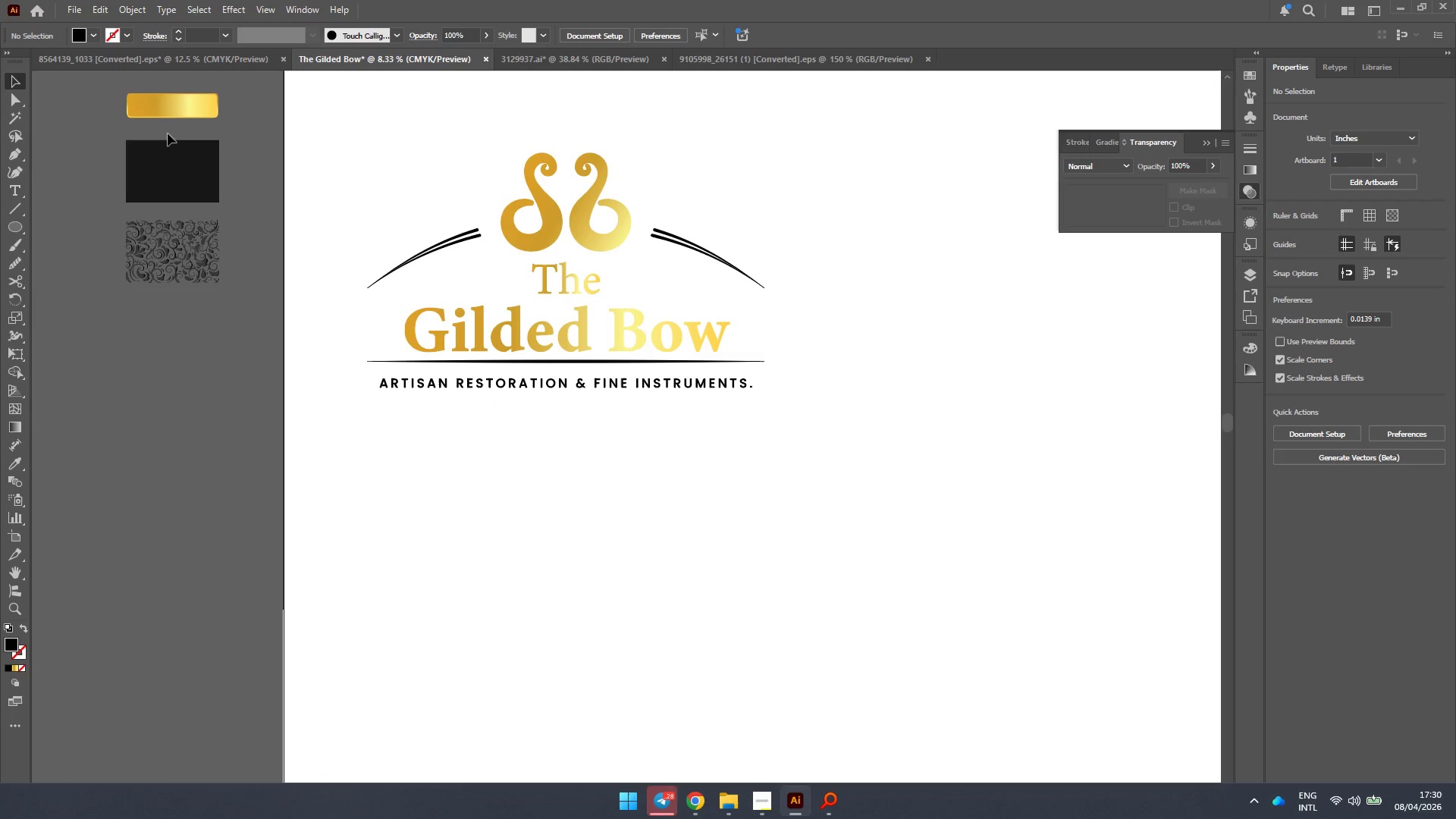 
left_click([172, 161])
 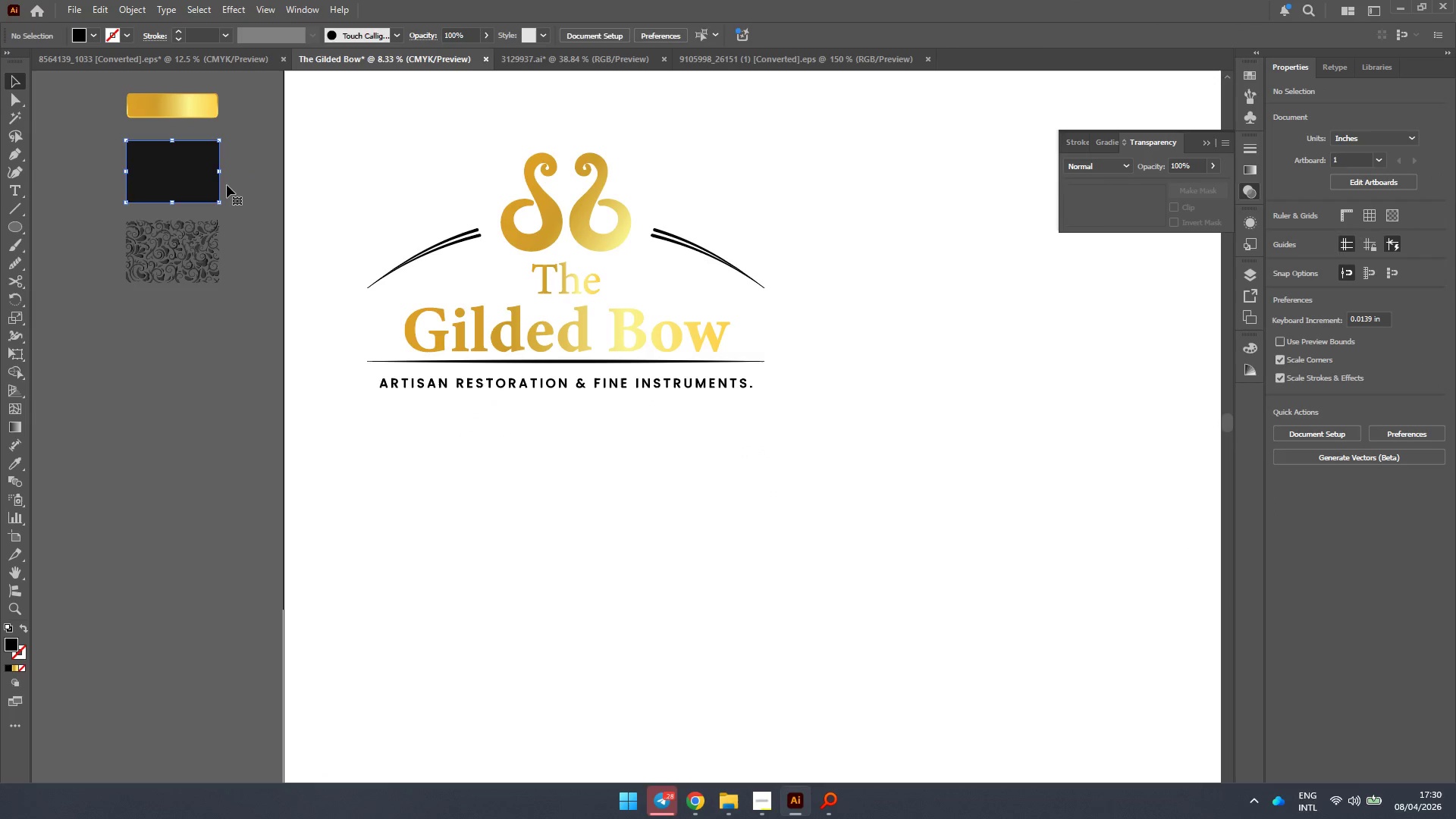 
hold_key(key=AltLeft, duration=1.11)
left_click_drag(start_coordinate=[203, 169], to_coordinate=[225, 416])
 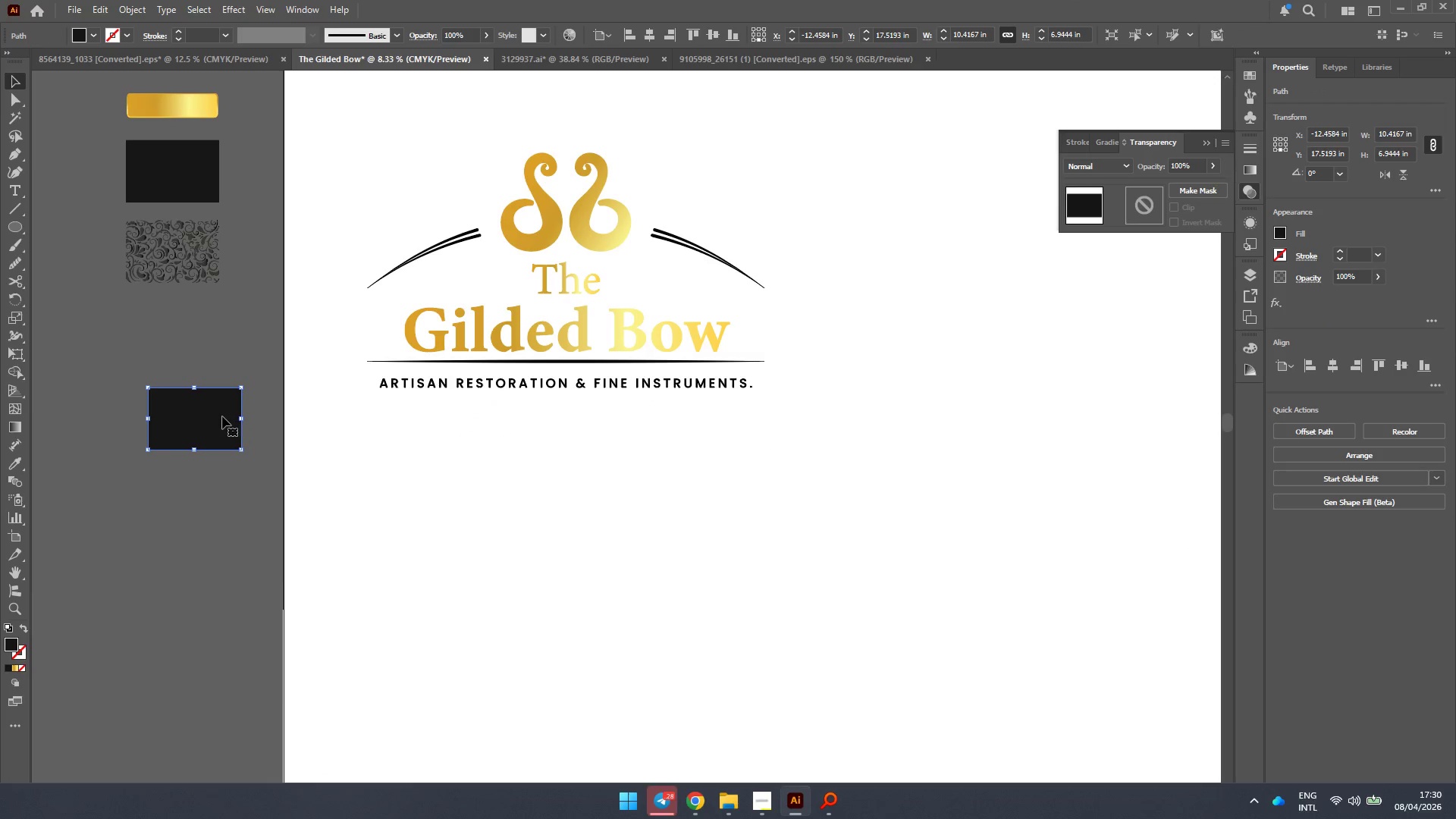 
right_click([222, 416])
 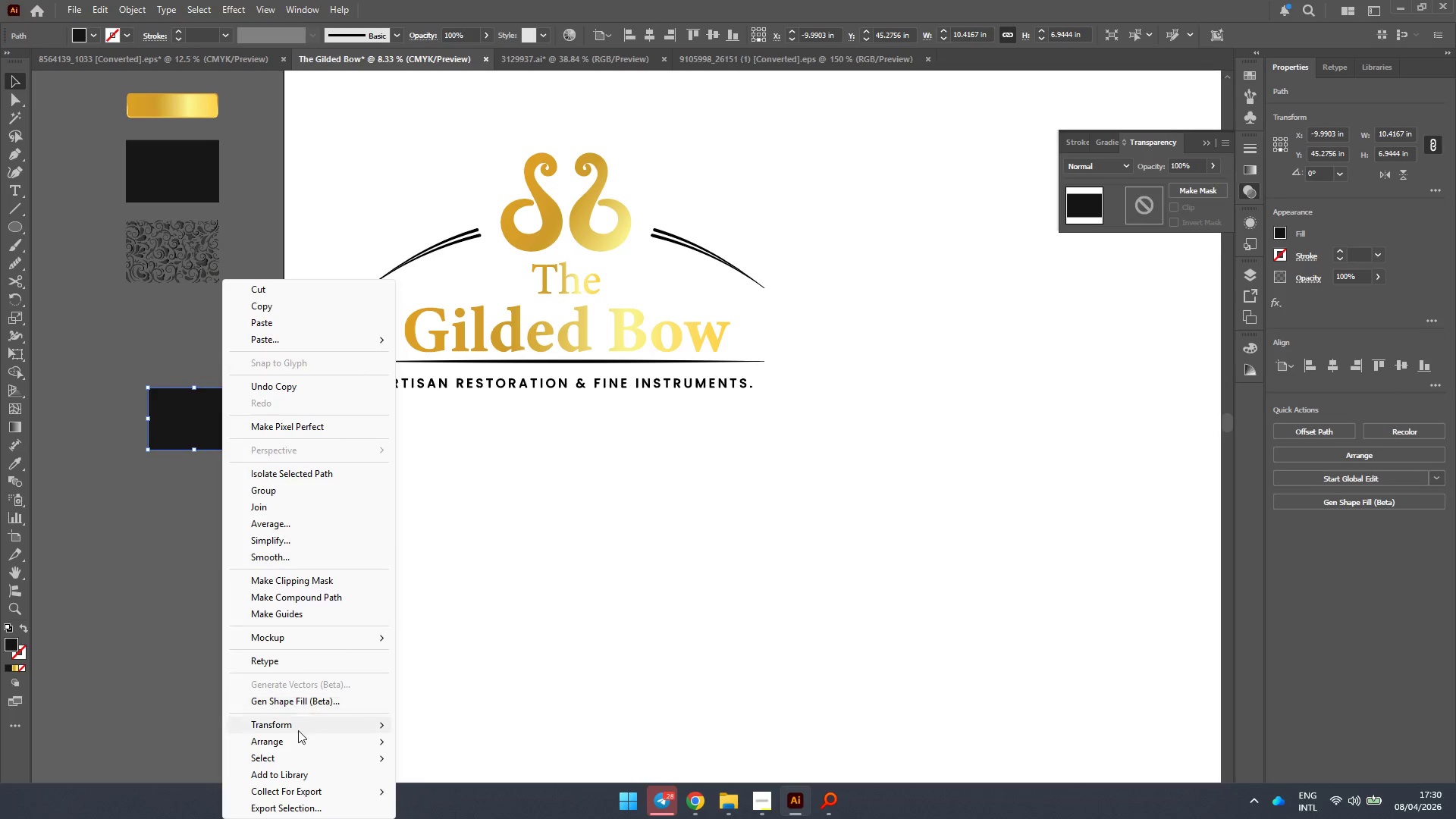 
left_click([297, 741])
 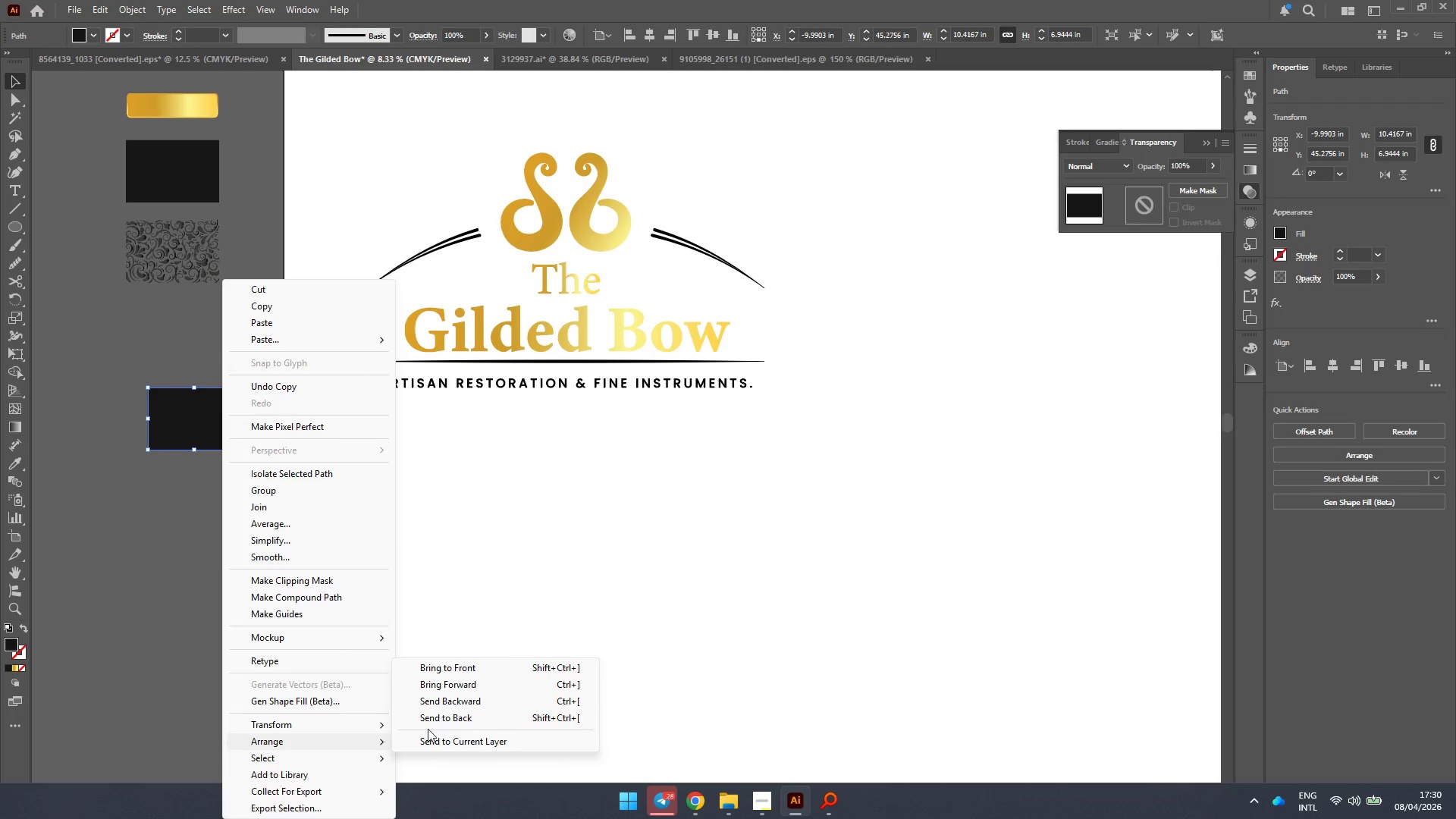 
left_click([441, 720])
 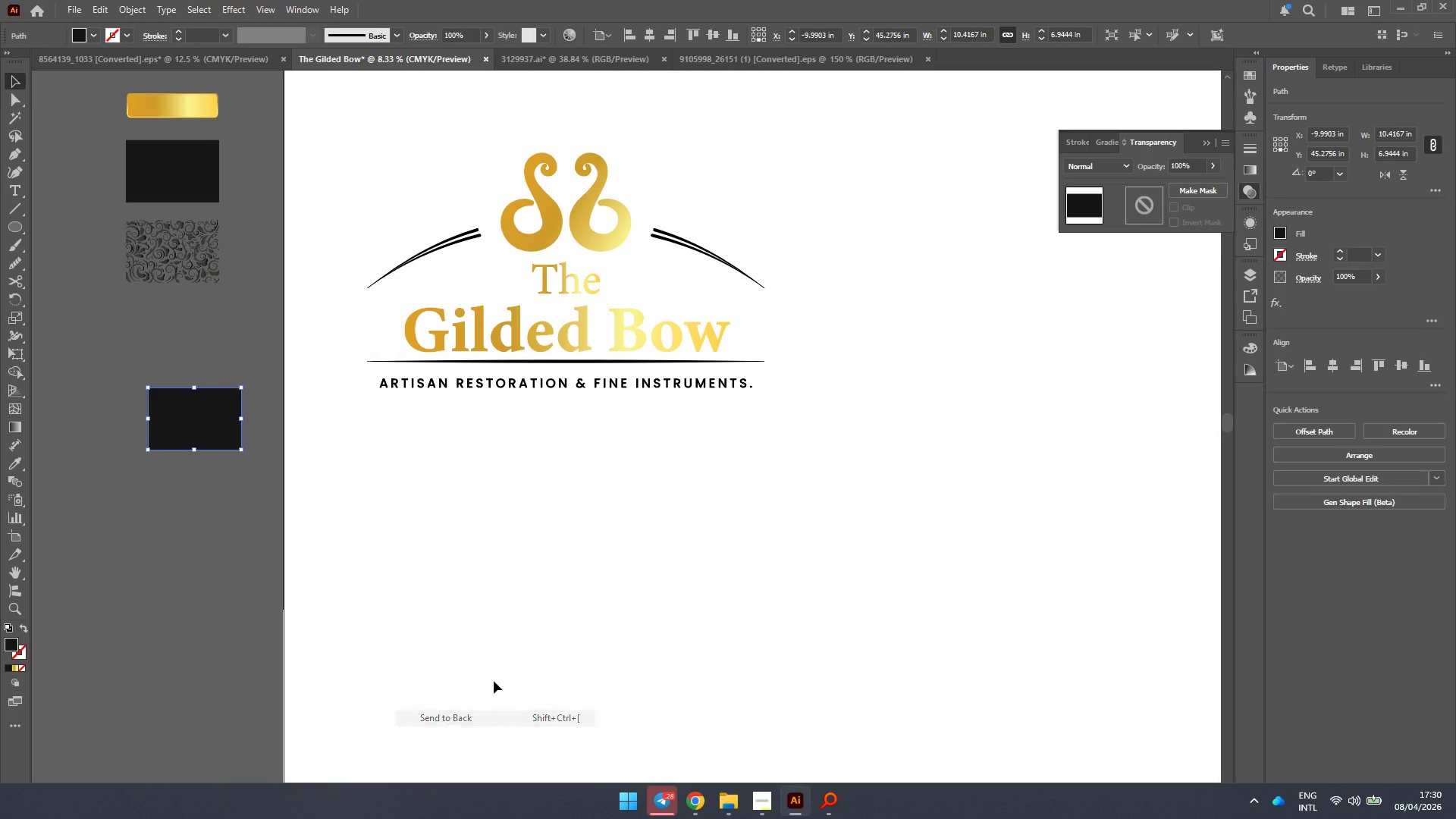 
left_click_drag(start_coordinate=[590, 619], to_coordinate=[586, 615])
 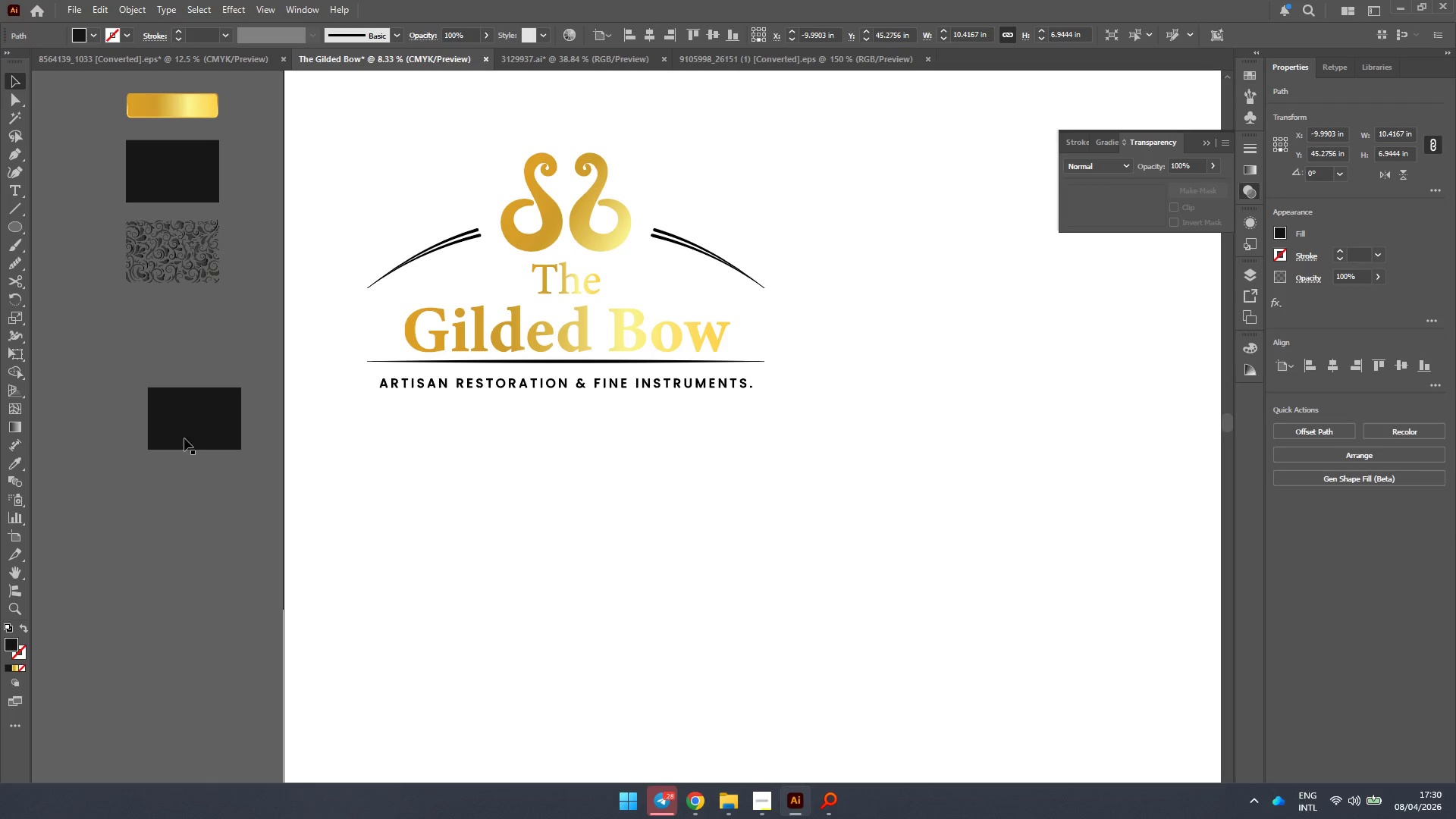 
left_click_drag(start_coordinate=[186, 432], to_coordinate=[349, 172])
 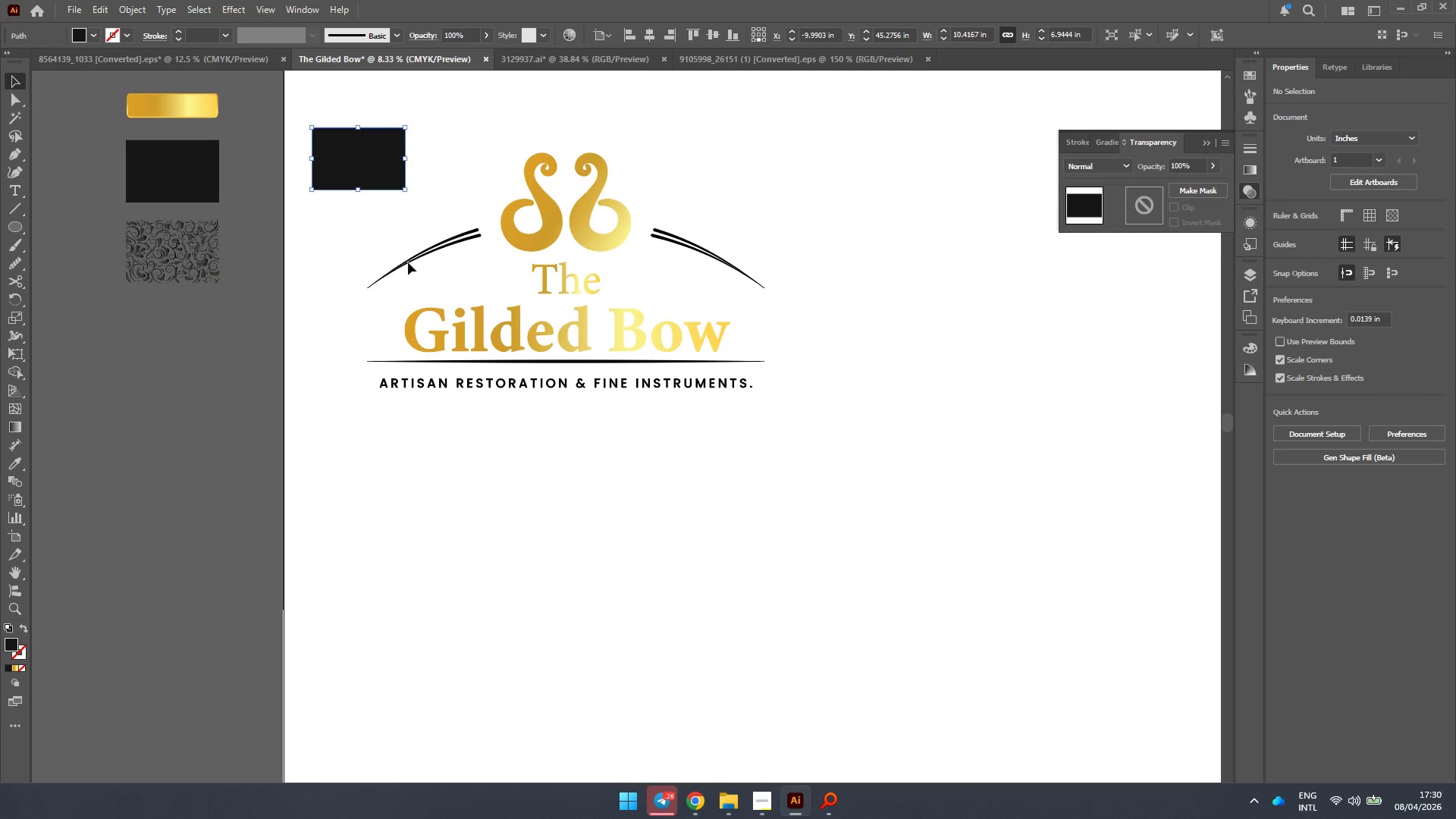 
left_click([410, 263])
 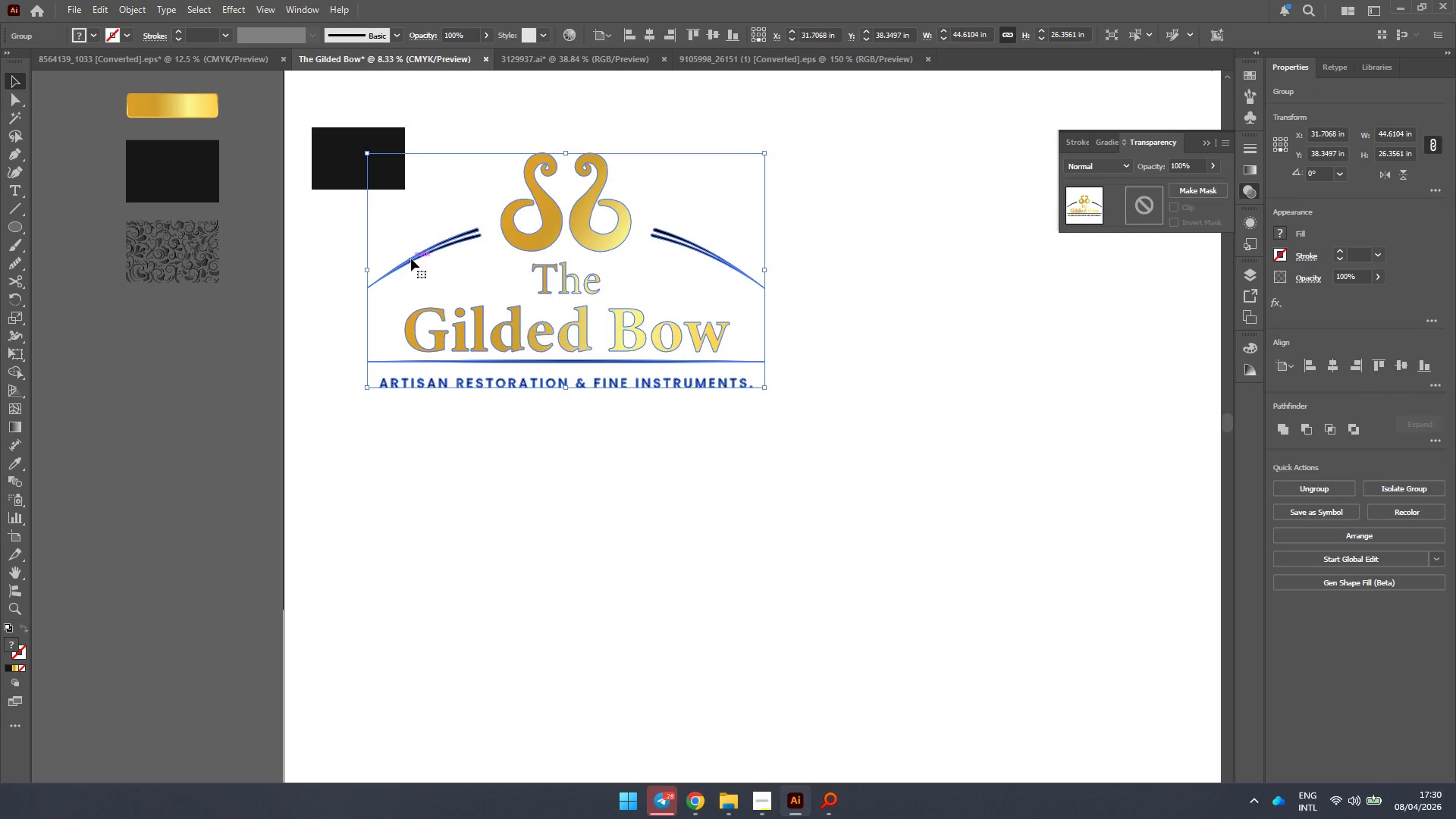 
double_click([411, 259])
 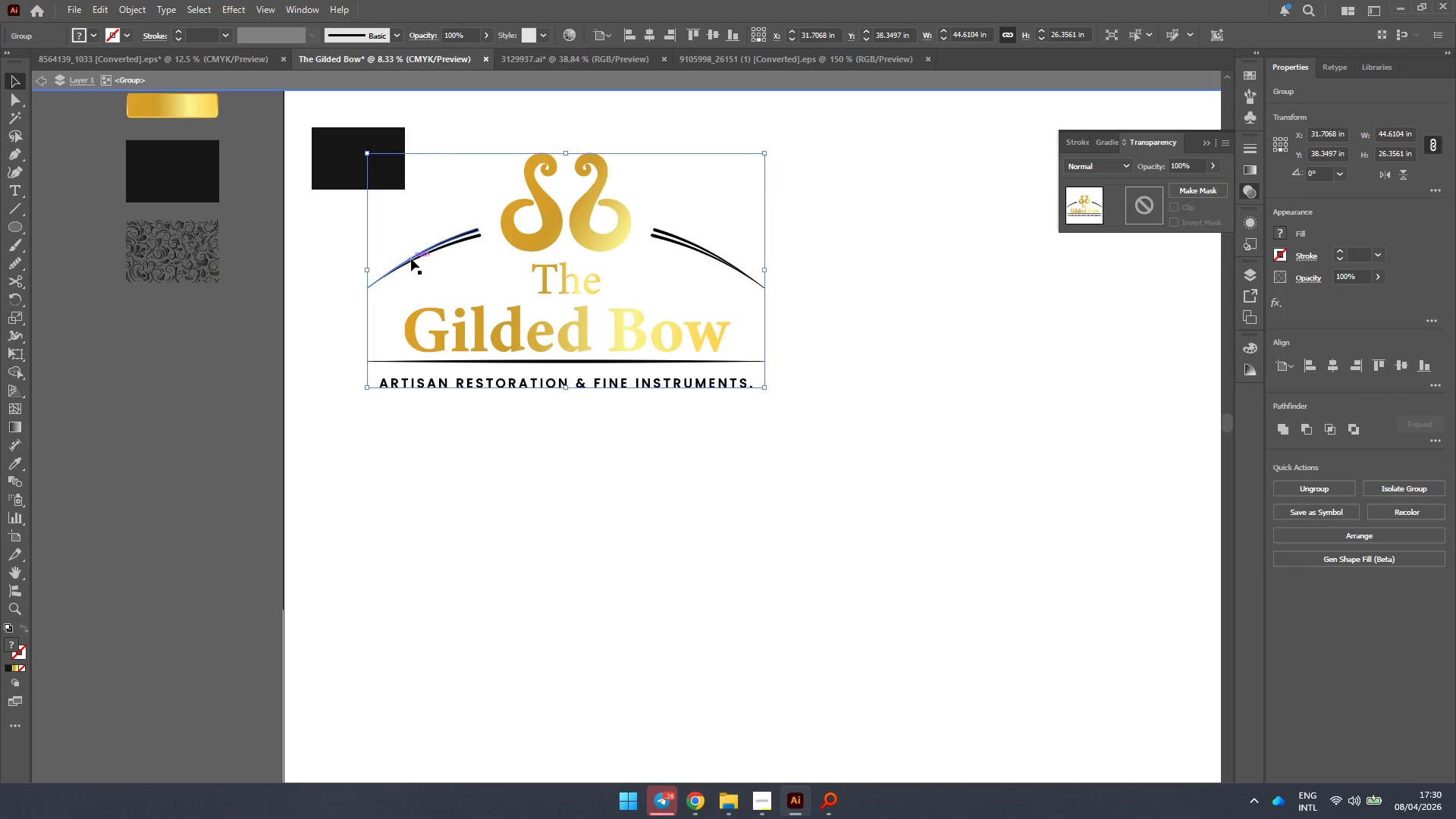 
triple_click([411, 259])
 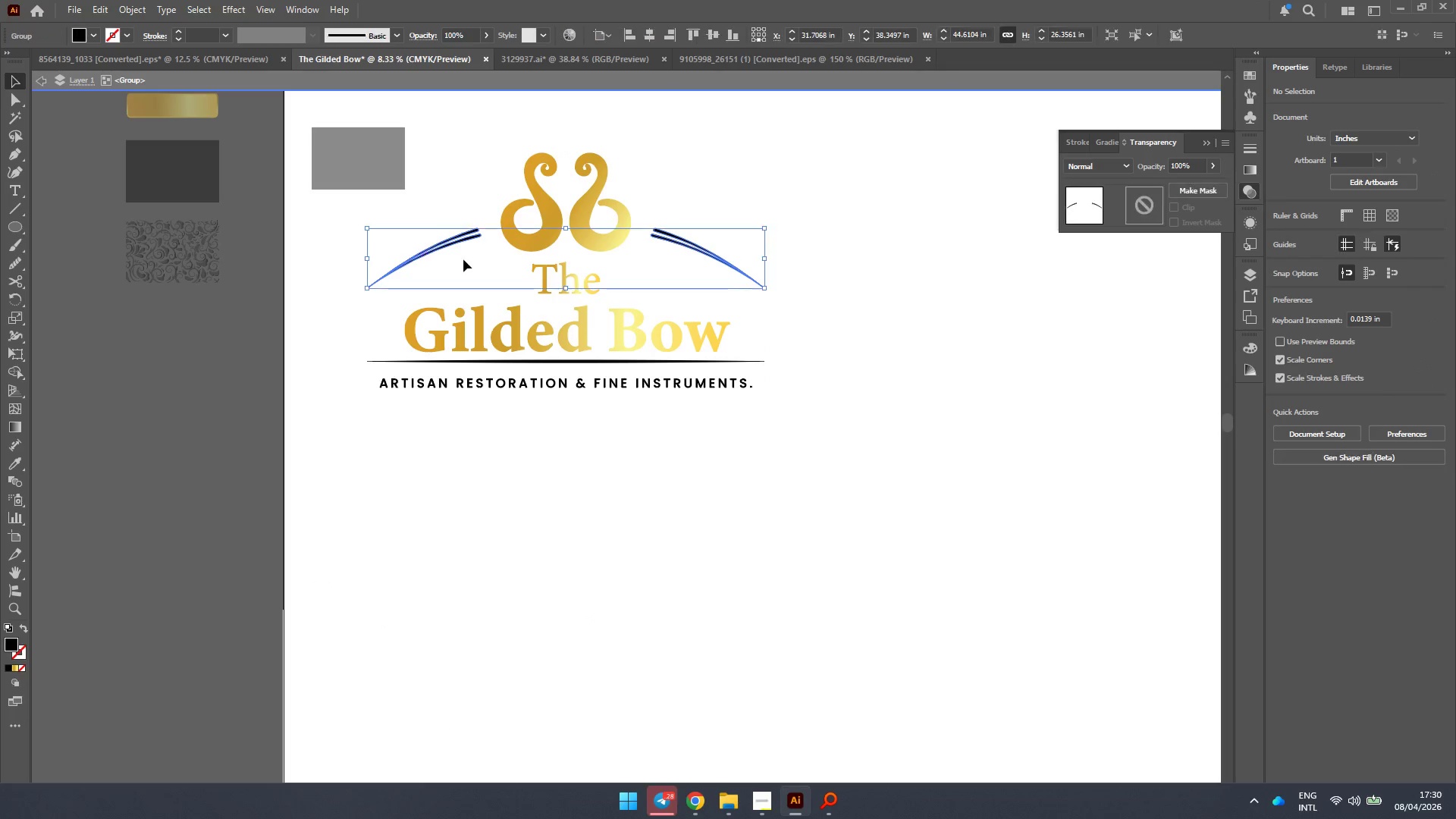 
hold_key(key=ShiftLeft, duration=9.7)
left_click([598, 359])
 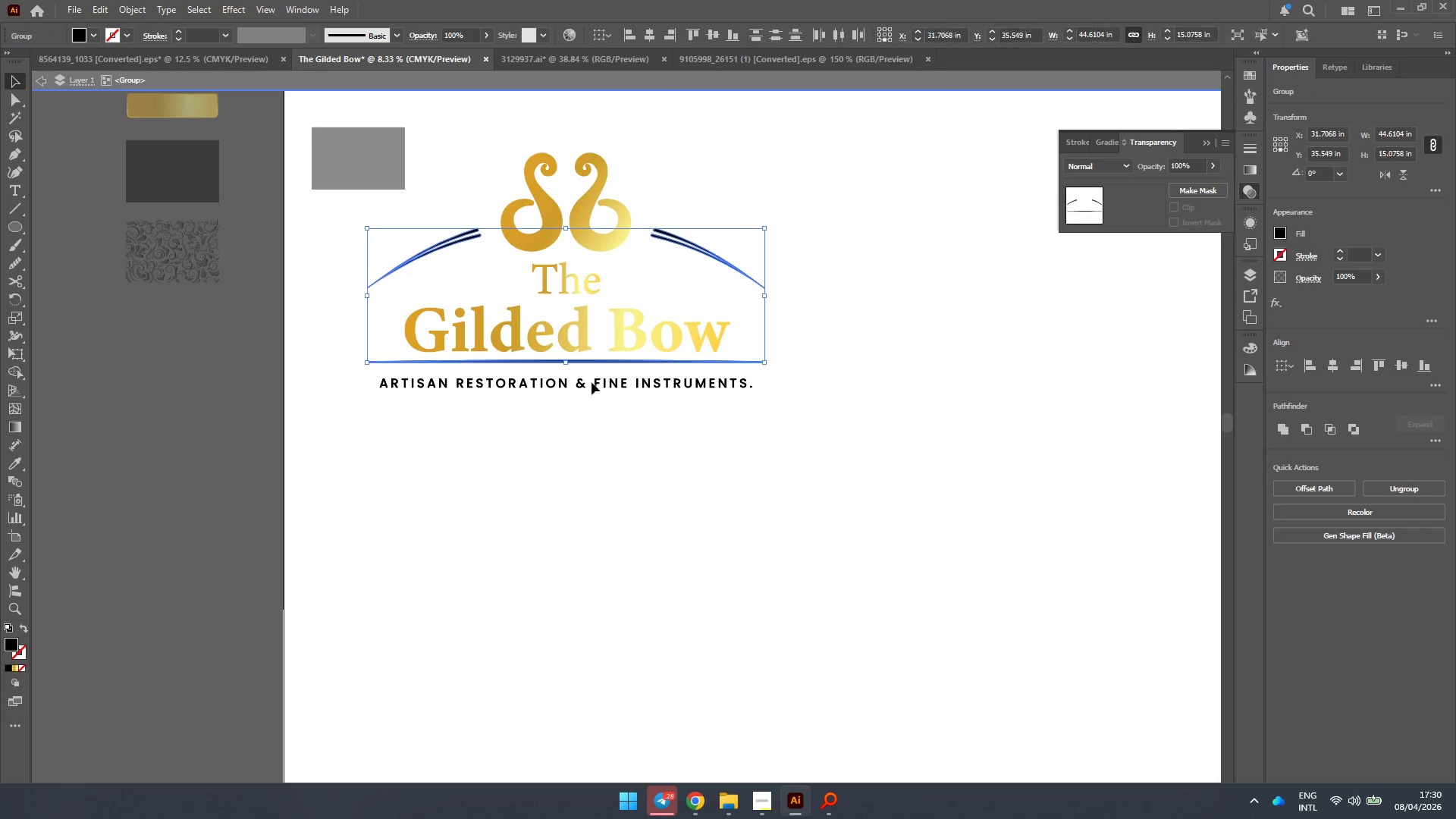 
left_click([592, 382])
 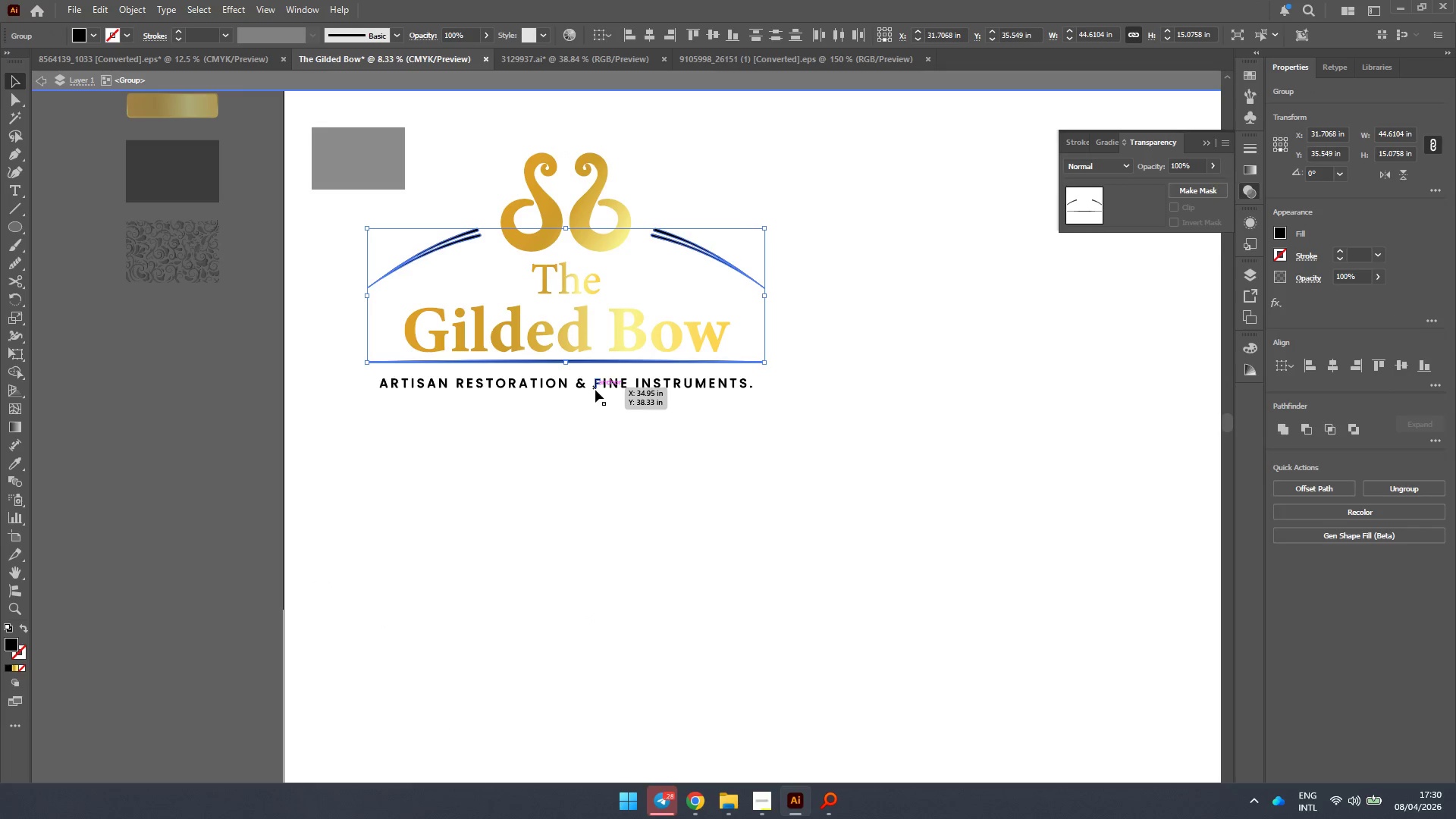 
left_click([598, 387])
 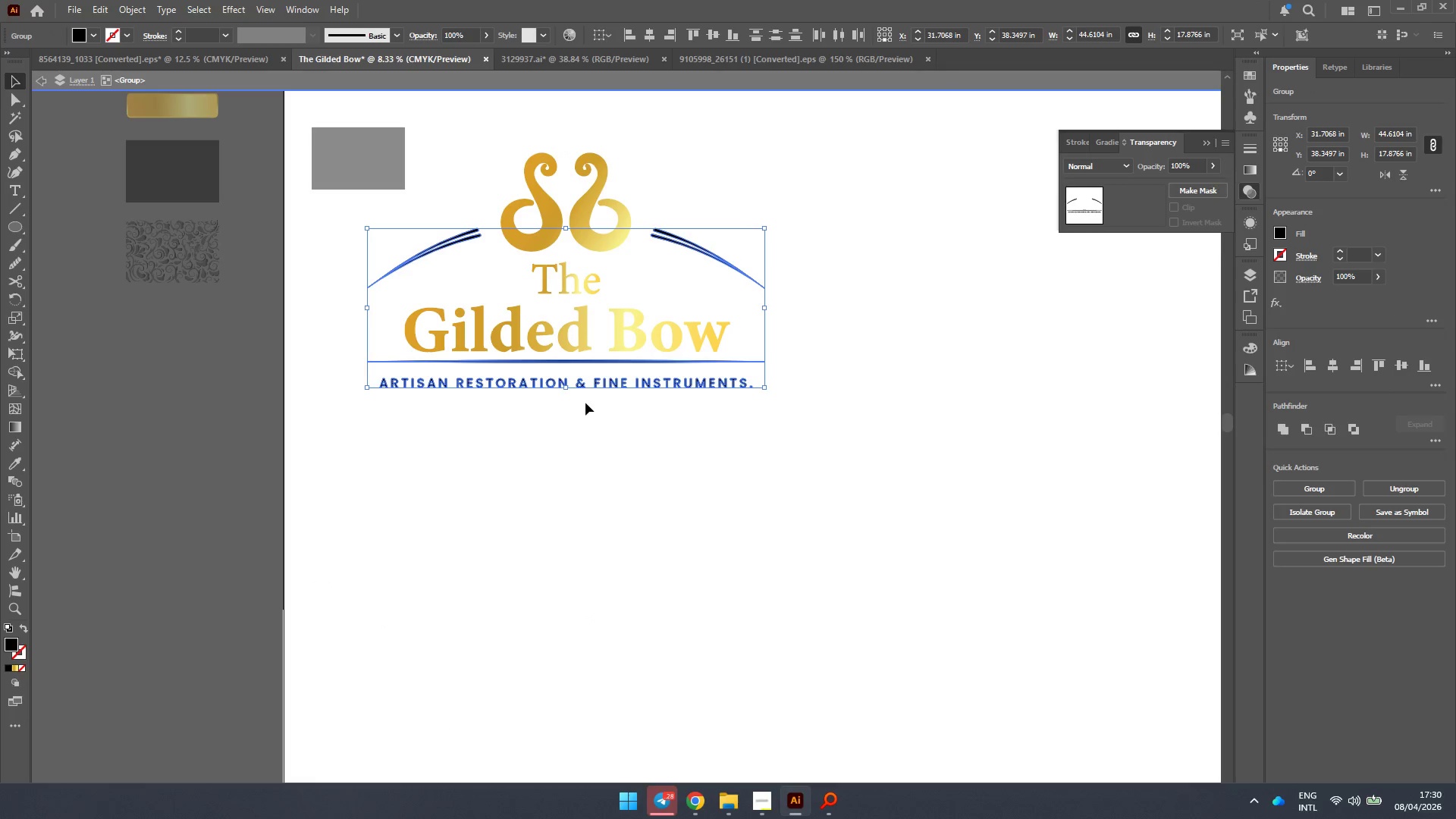 
key(I)
 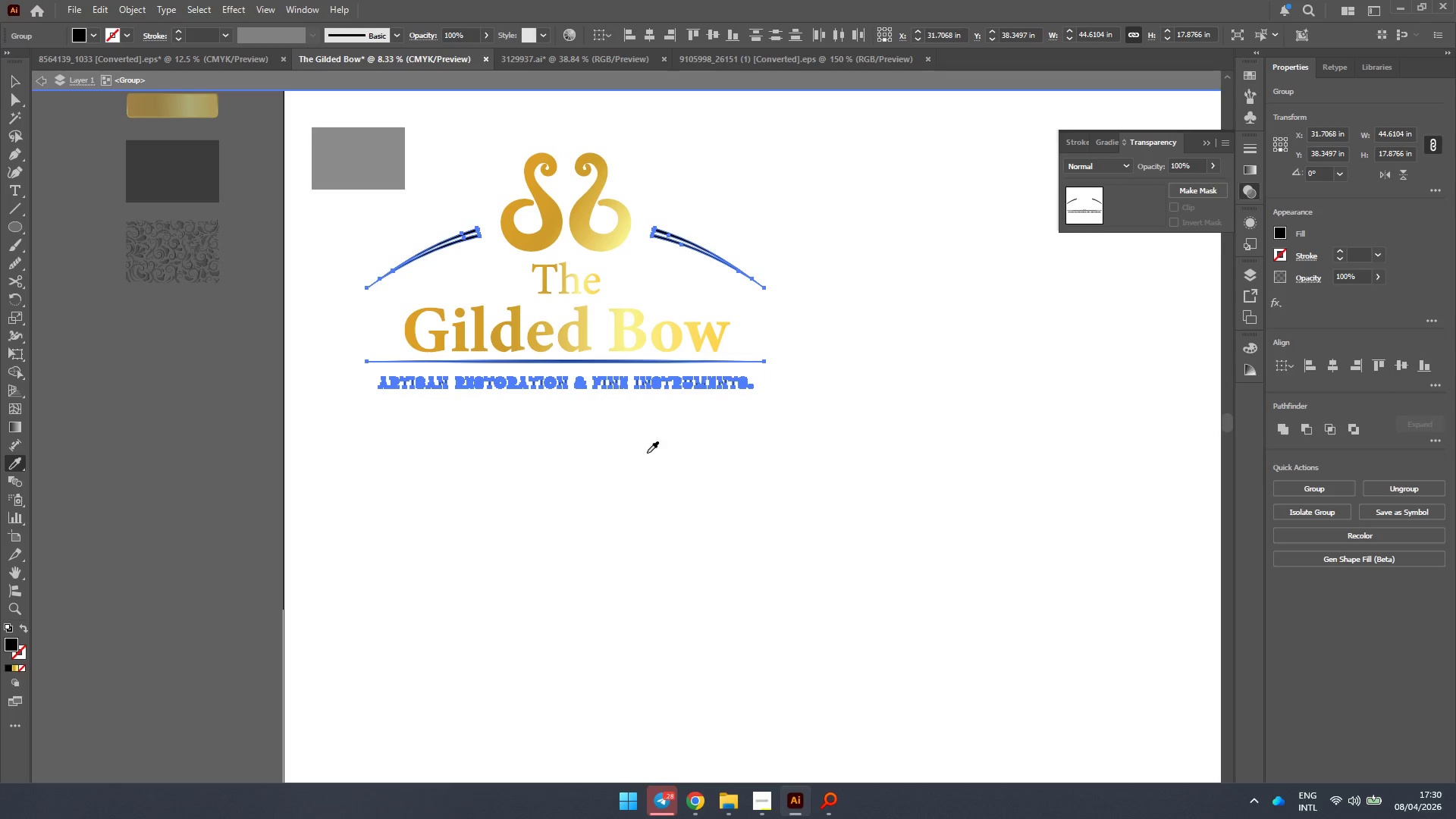 
left_click([645, 453])
 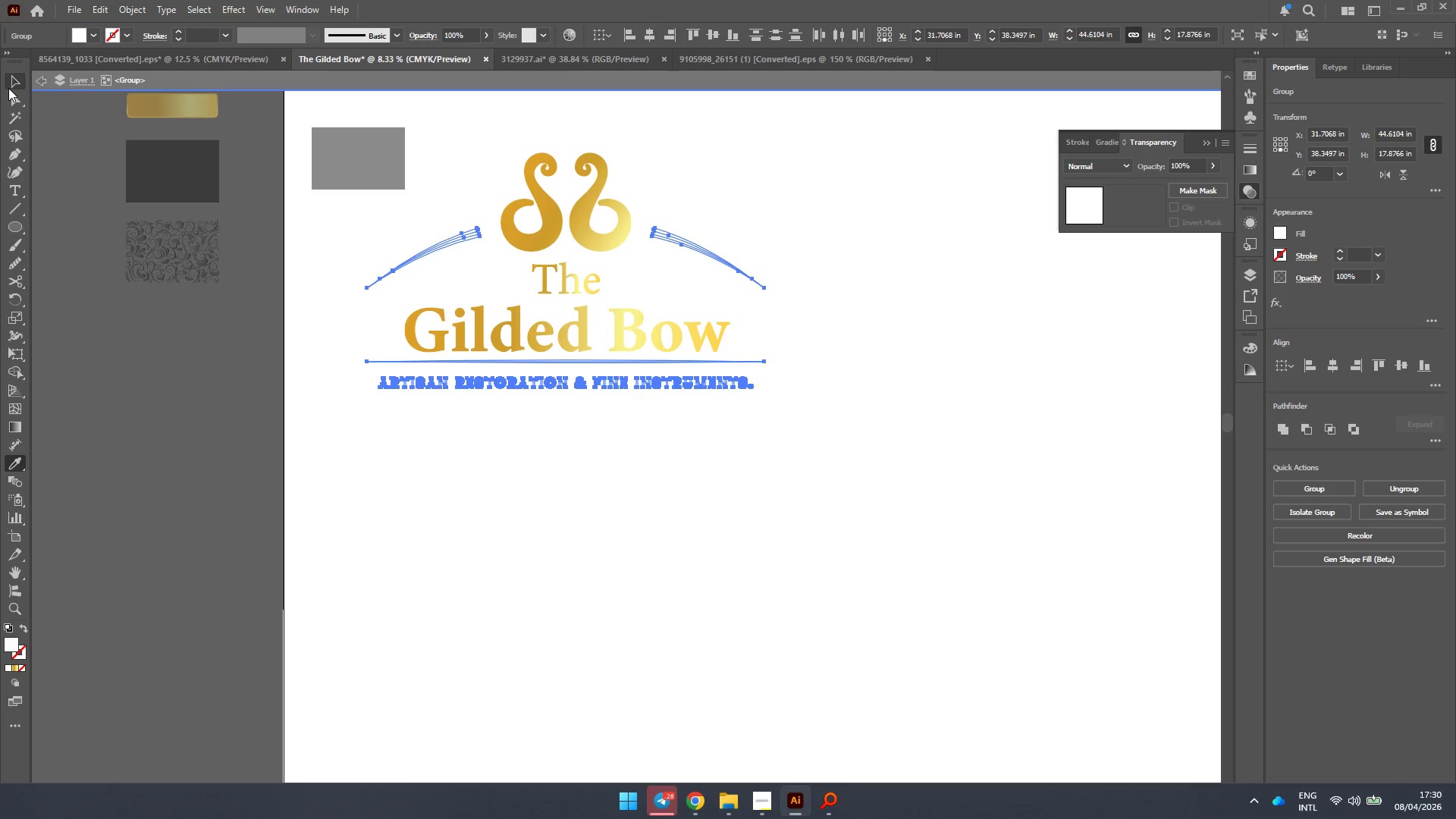 
double_click([127, 353])
 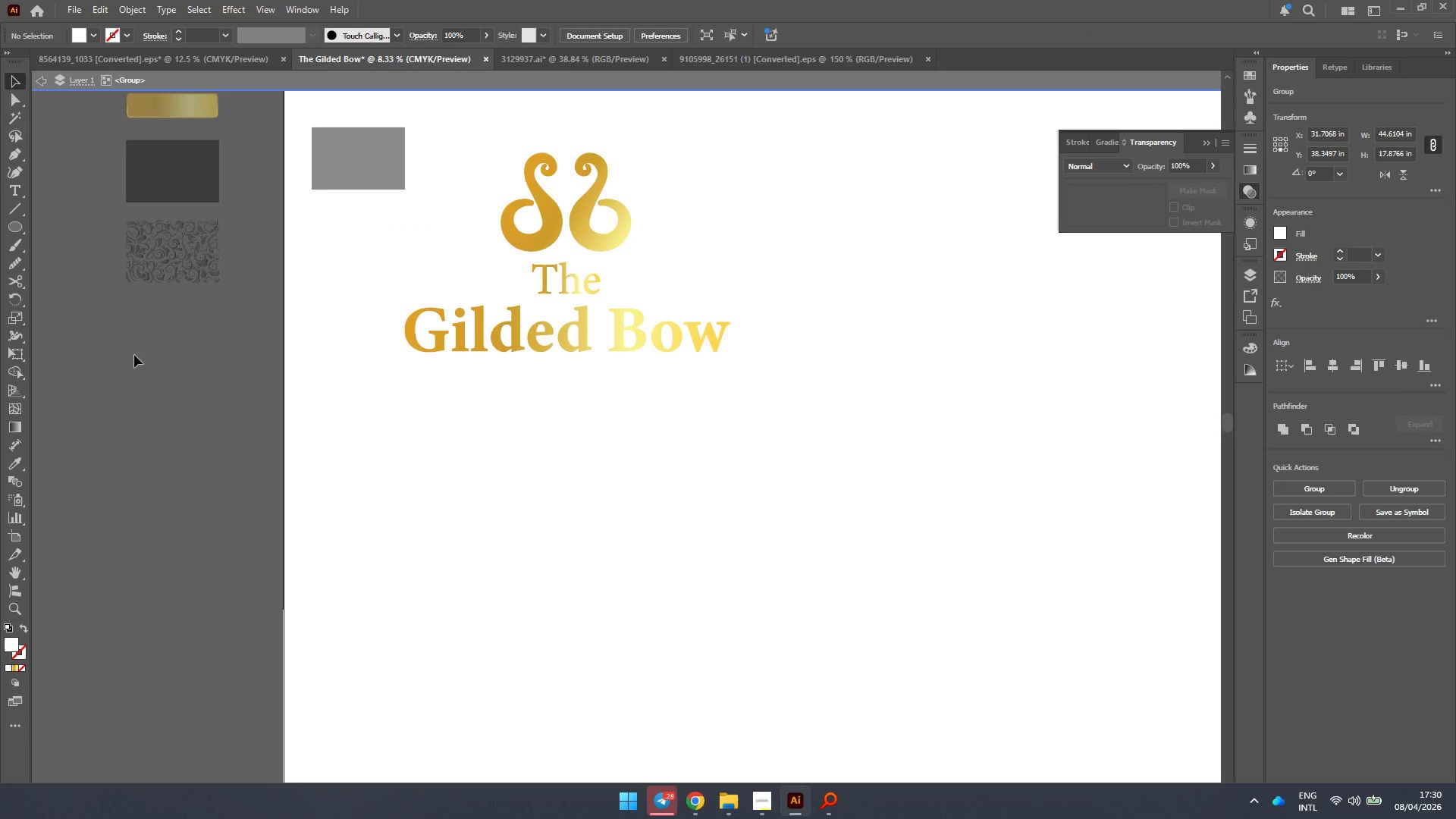 
triple_click([166, 360])
 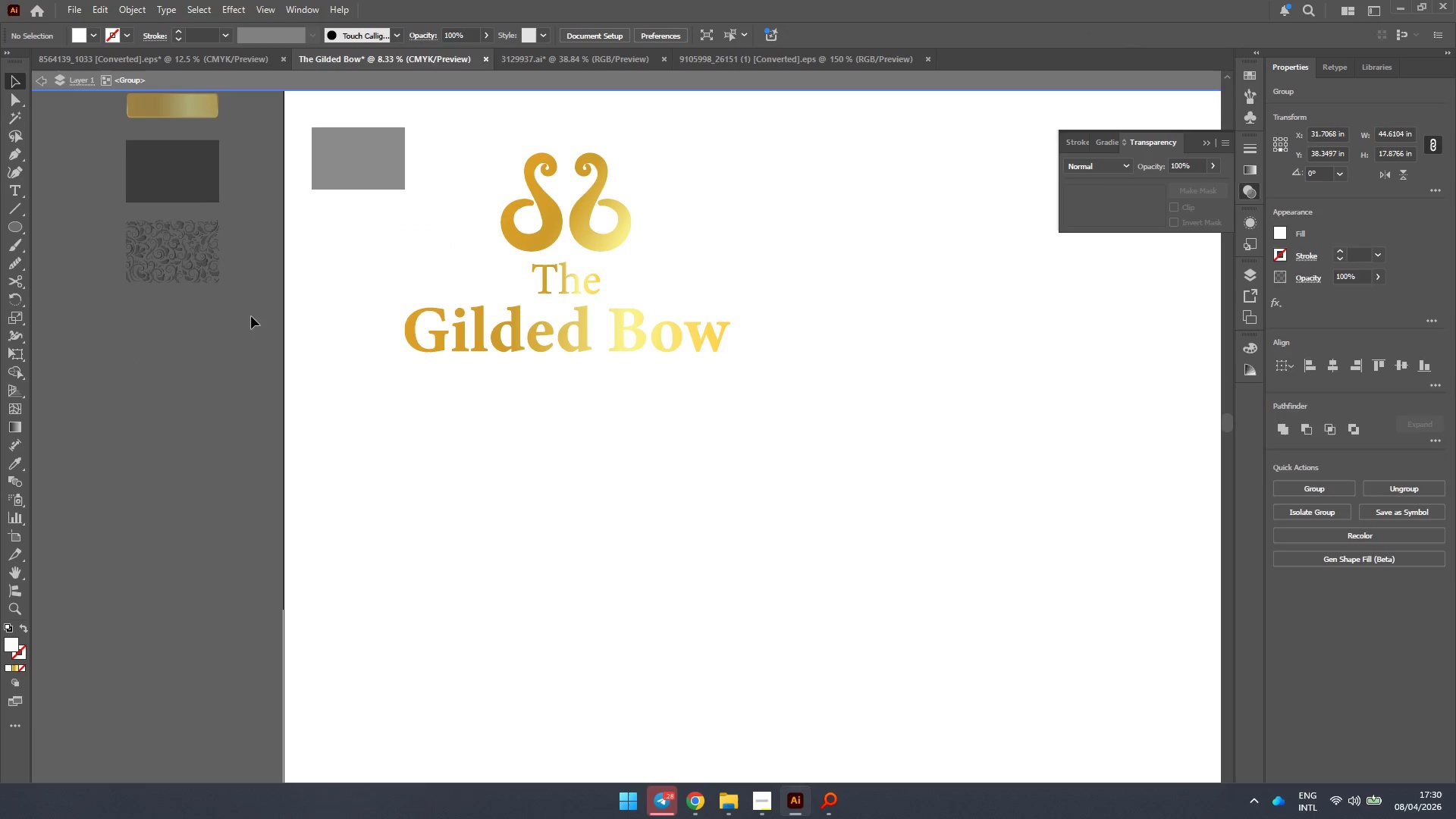 
hold_key(key=AltLeft, duration=0.44)
scroll: coordinate [345, 233], scroll_direction: down, amount: 1.0
 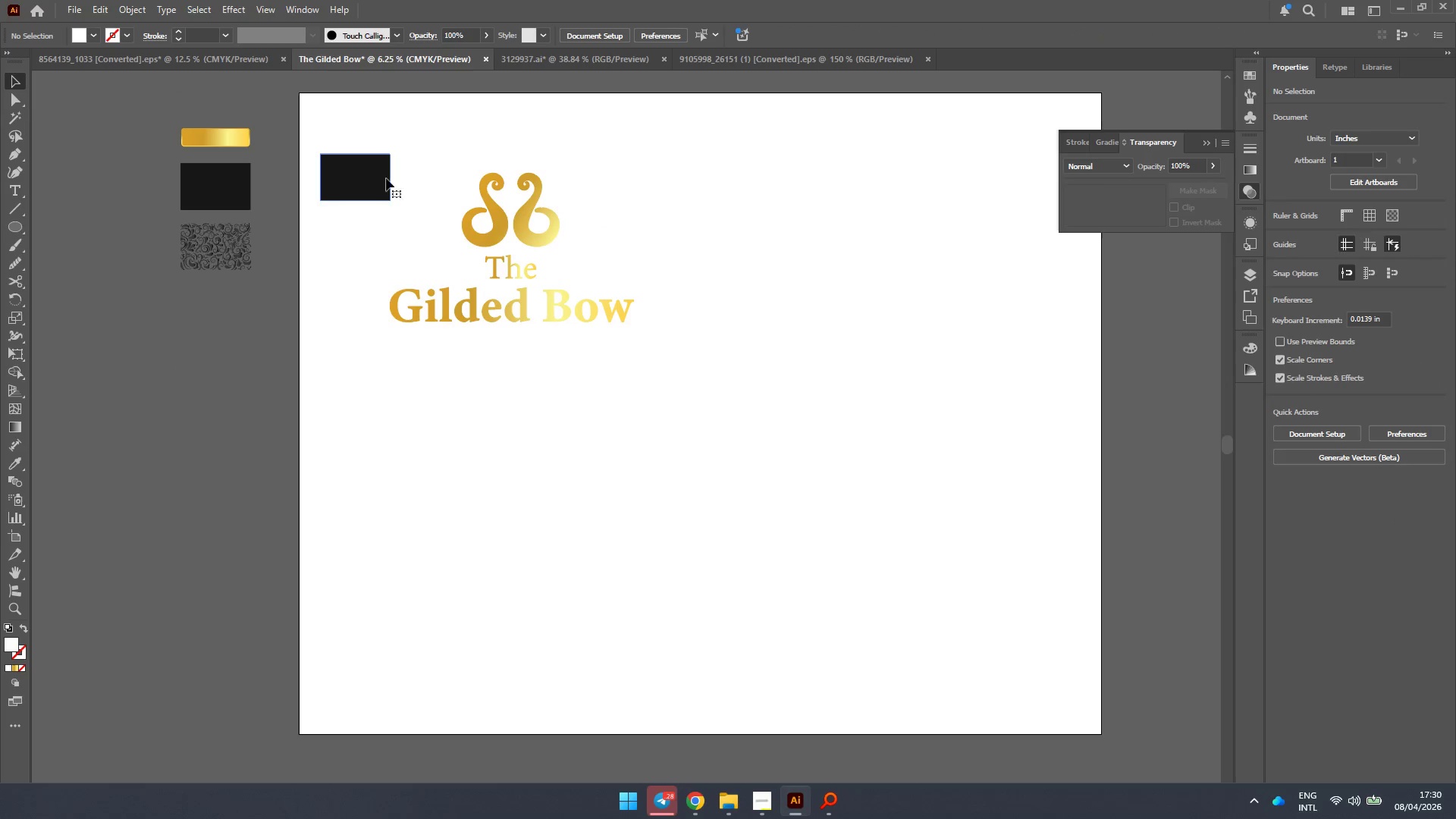 
left_click_drag(start_coordinate=[356, 180], to_coordinate=[334, 118])
 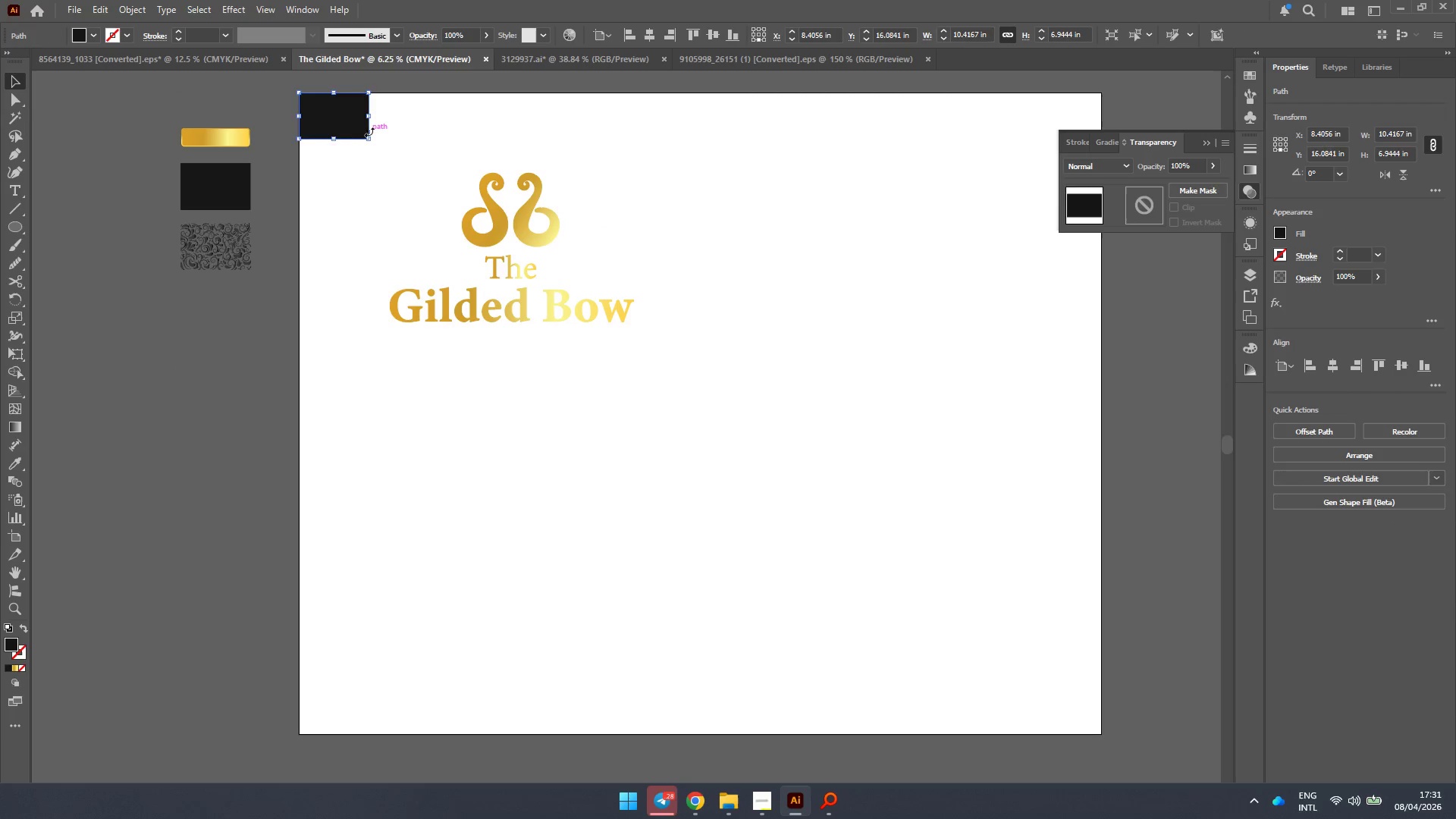 
hold_key(key=ShiftLeft, duration=1.08)
left_click_drag(start_coordinate=[371, 139], to_coordinate=[1100, 732])
 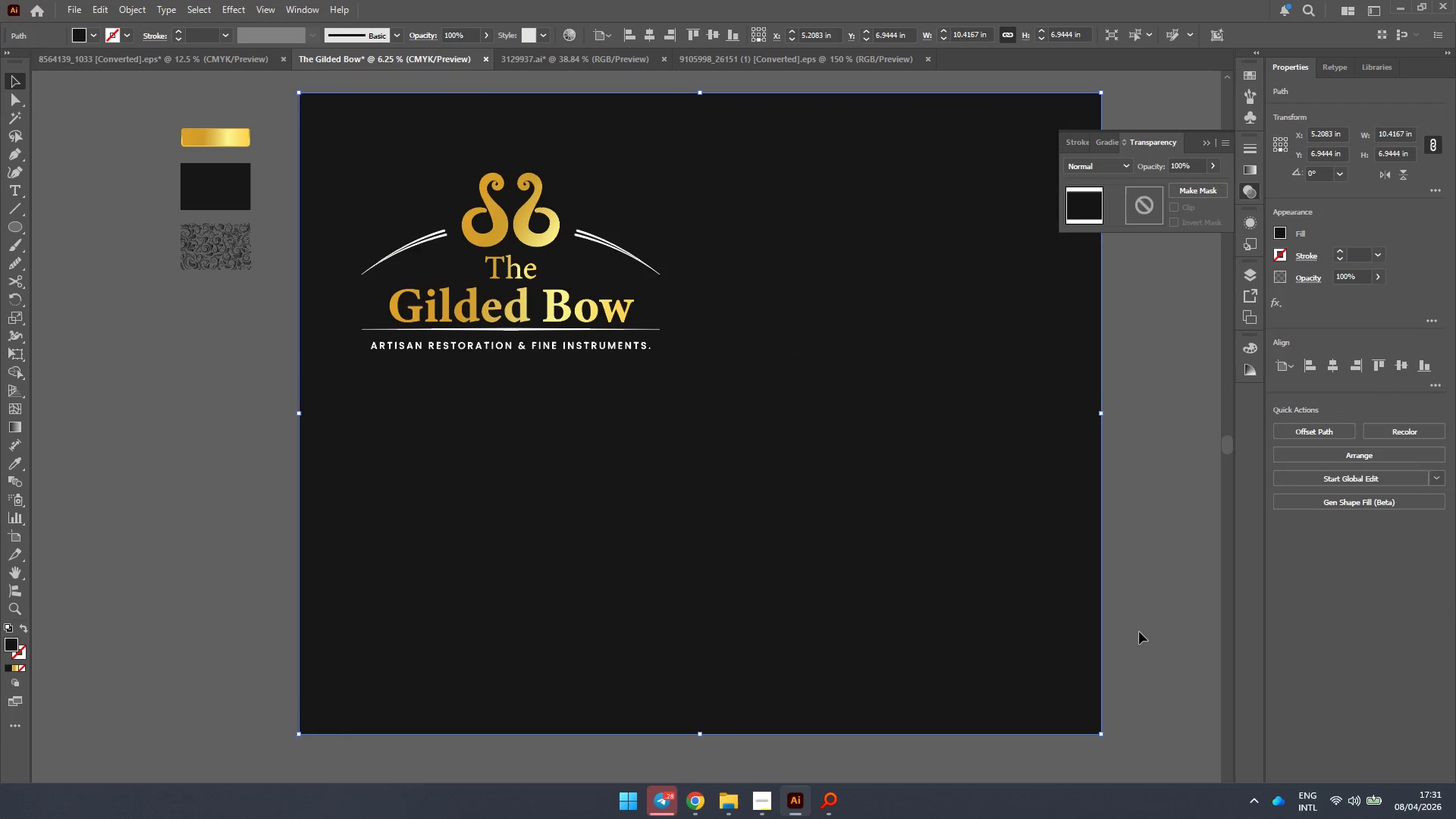 
left_click([1139, 592])
 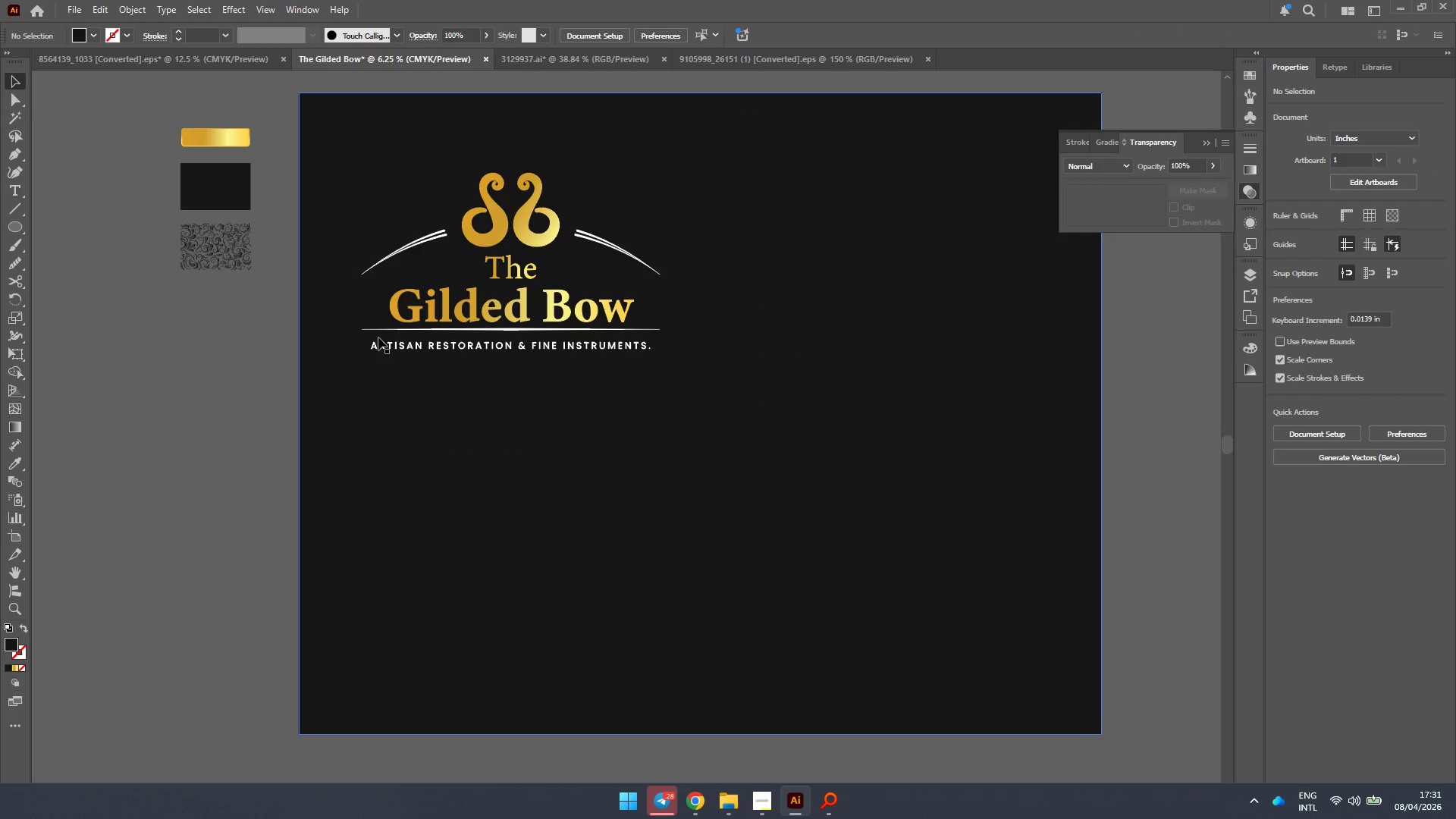 
double_click([212, 383])
 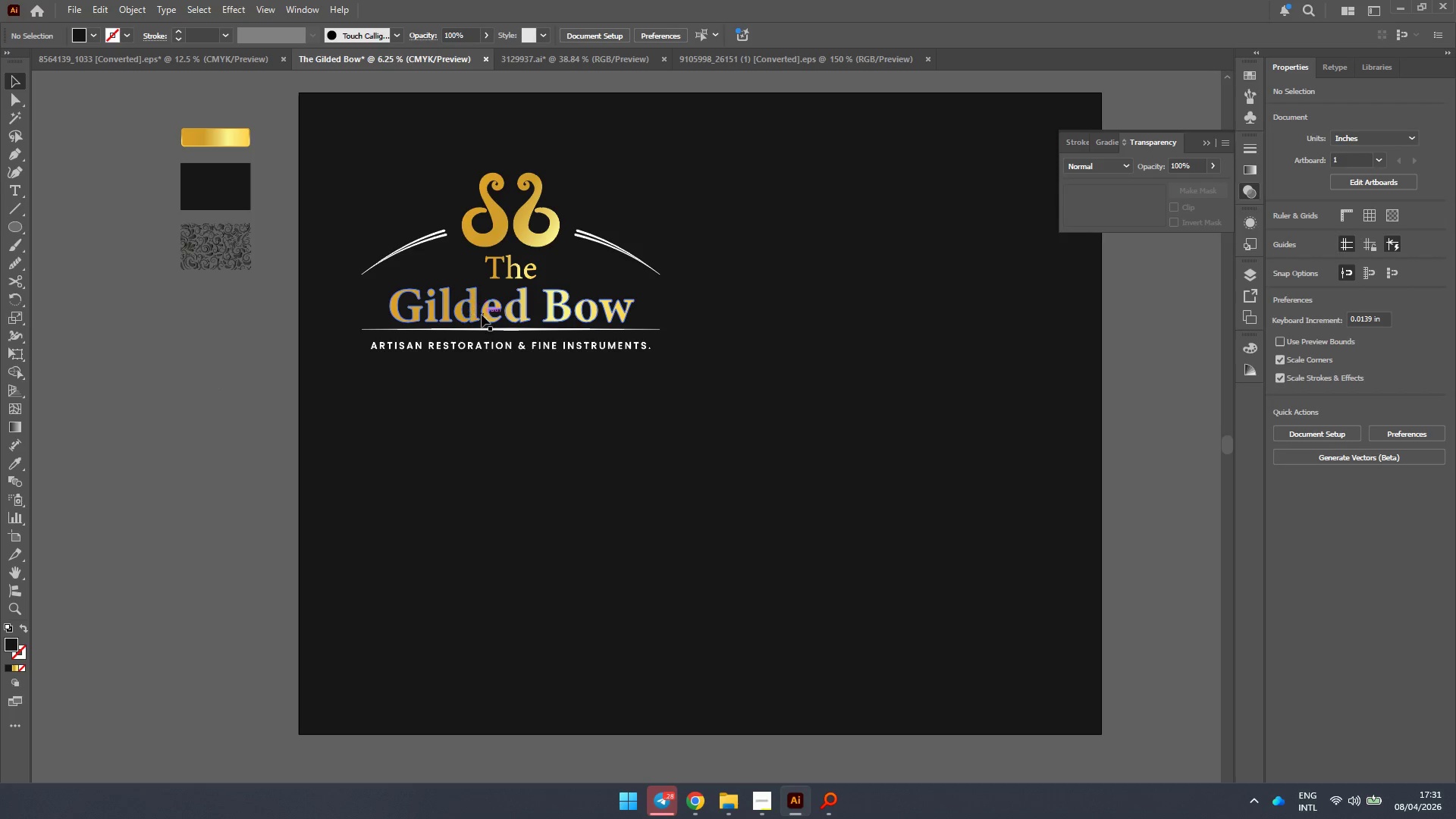 
left_click([482, 315])
 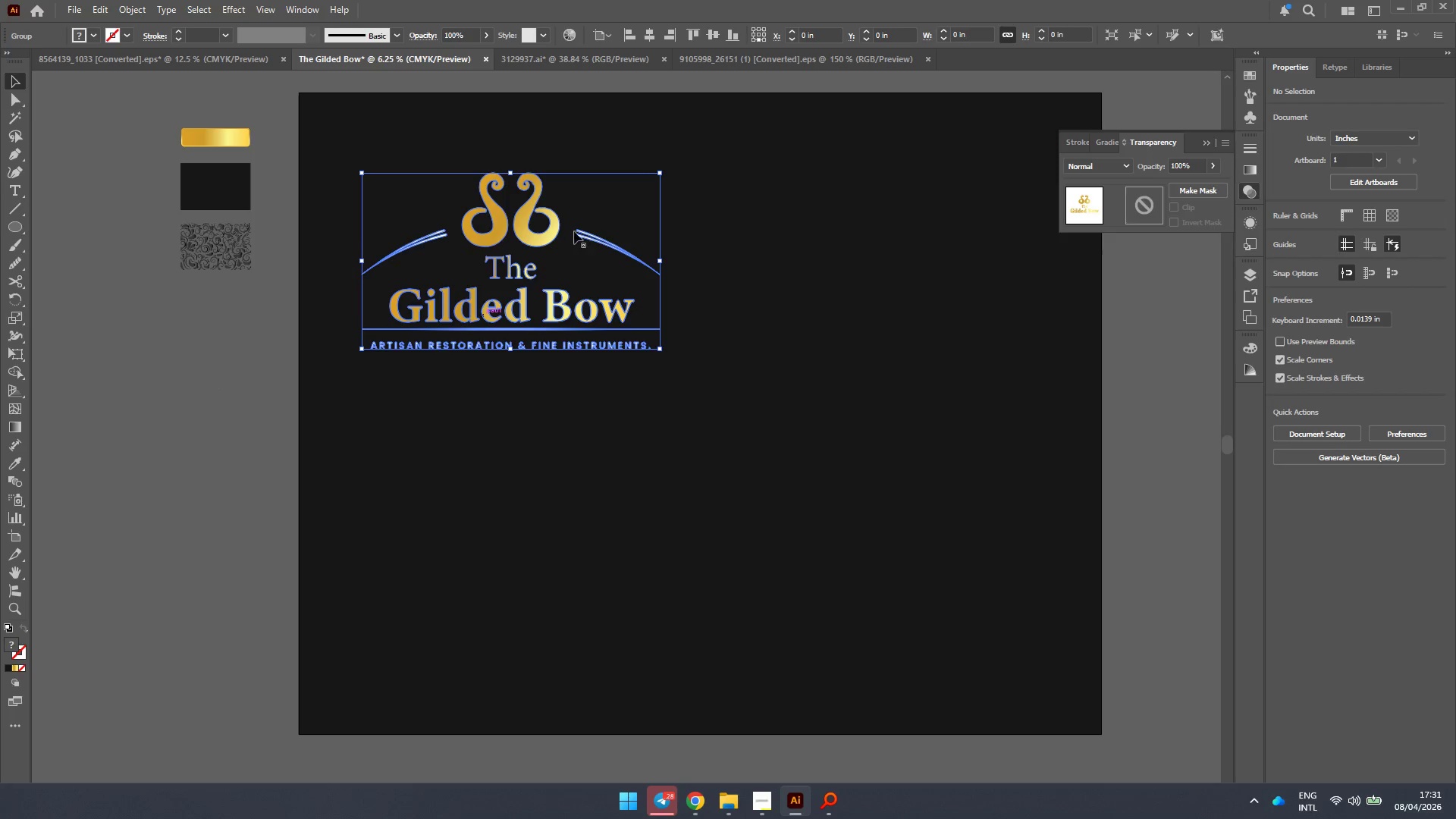 
hold_key(key=ShiftLeft, duration=1.38)
left_click_drag(start_coordinate=[657, 171], to_coordinate=[636, 187])
 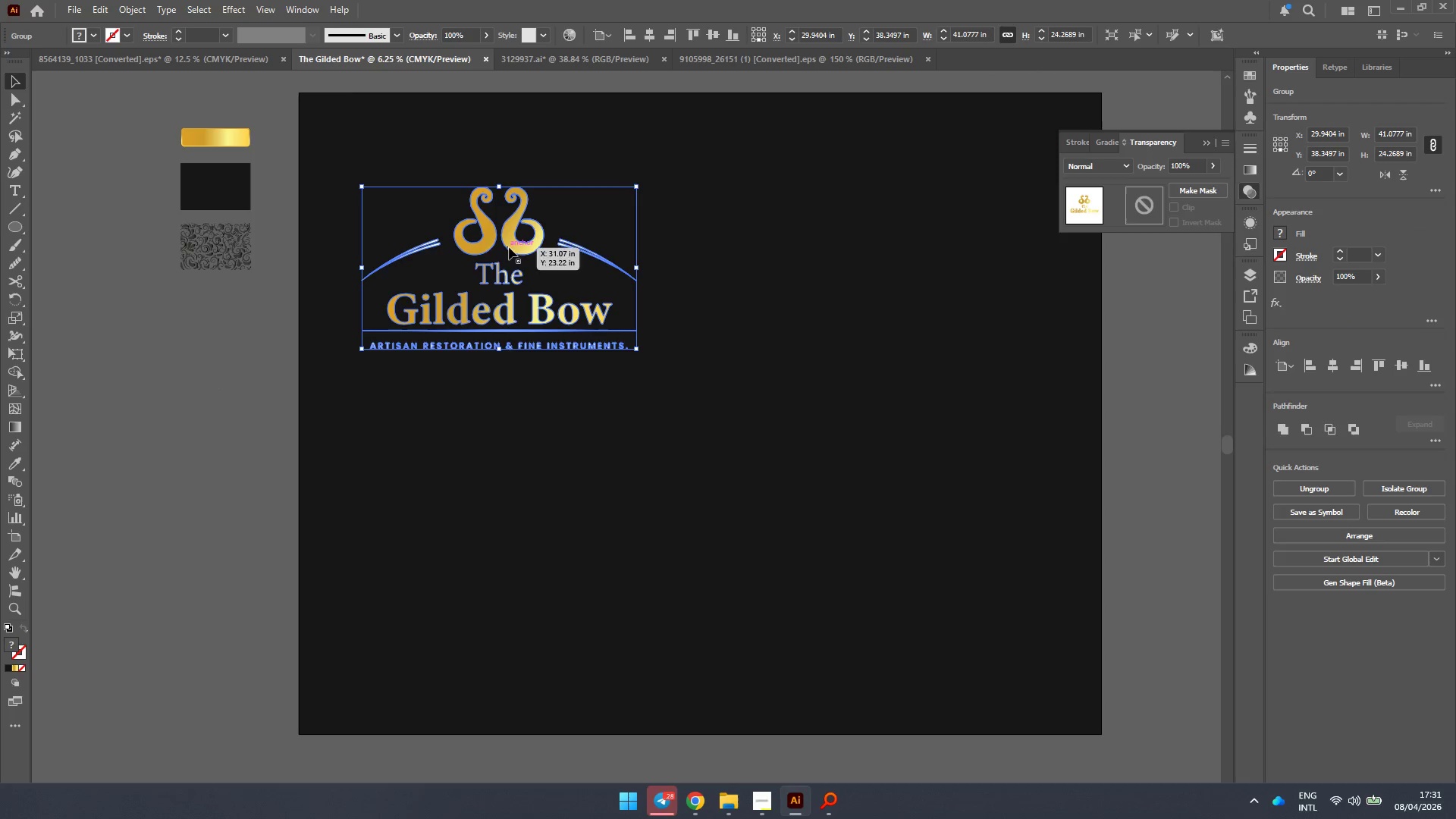 
left_click_drag(start_coordinate=[512, 242], to_coordinate=[512, 220])
 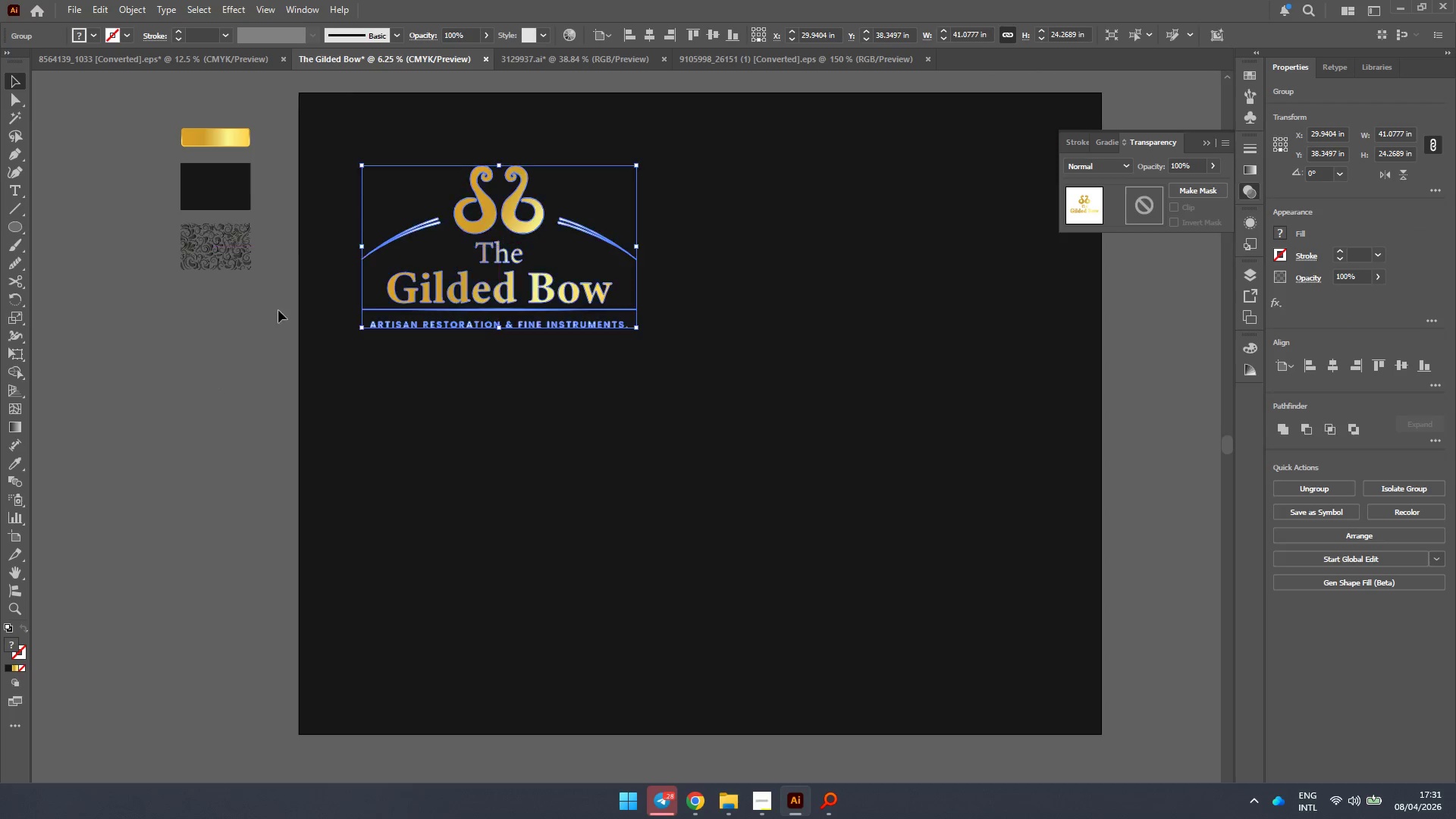 
left_click([127, 332])
 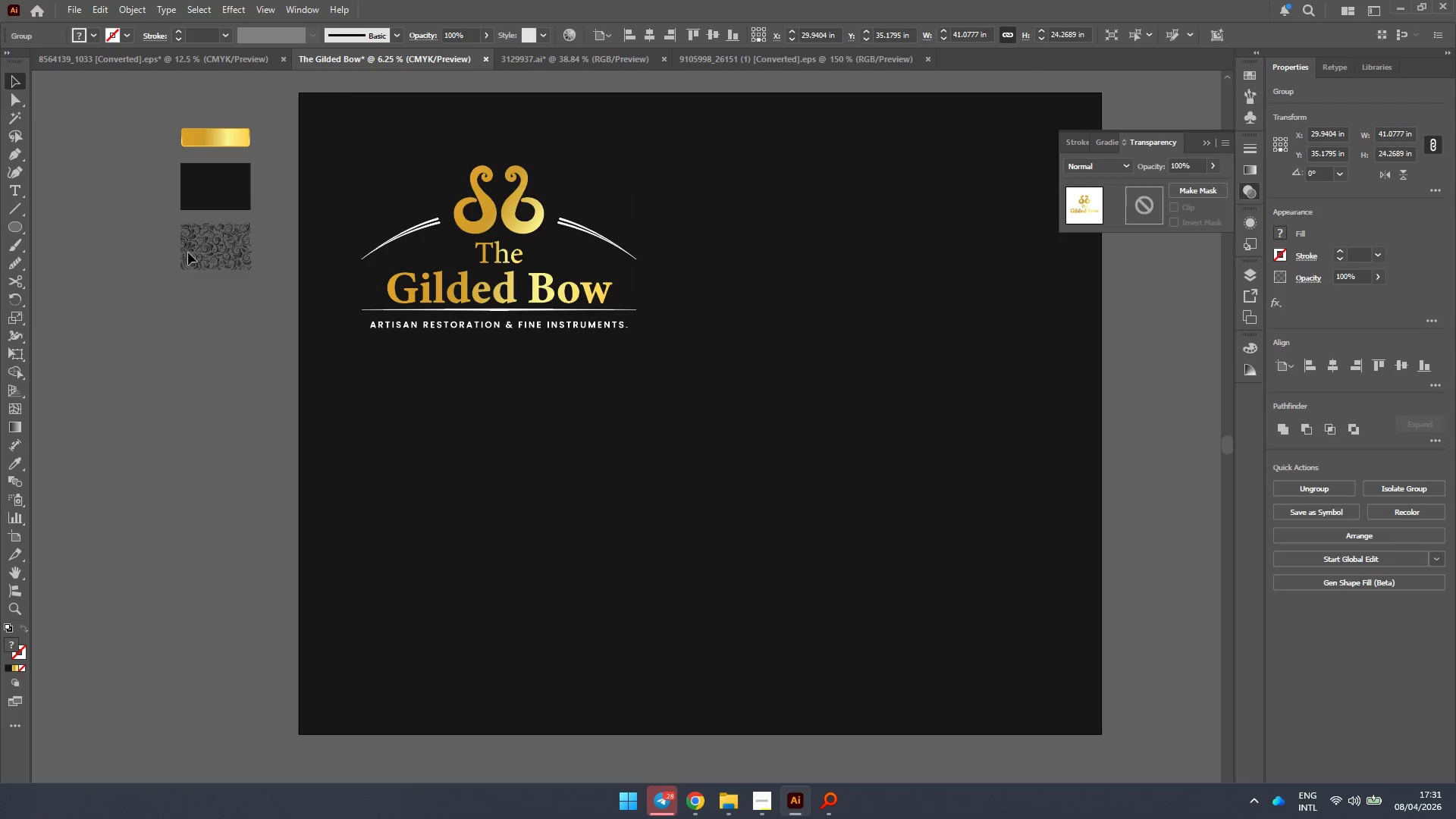 
left_click([188, 252])
 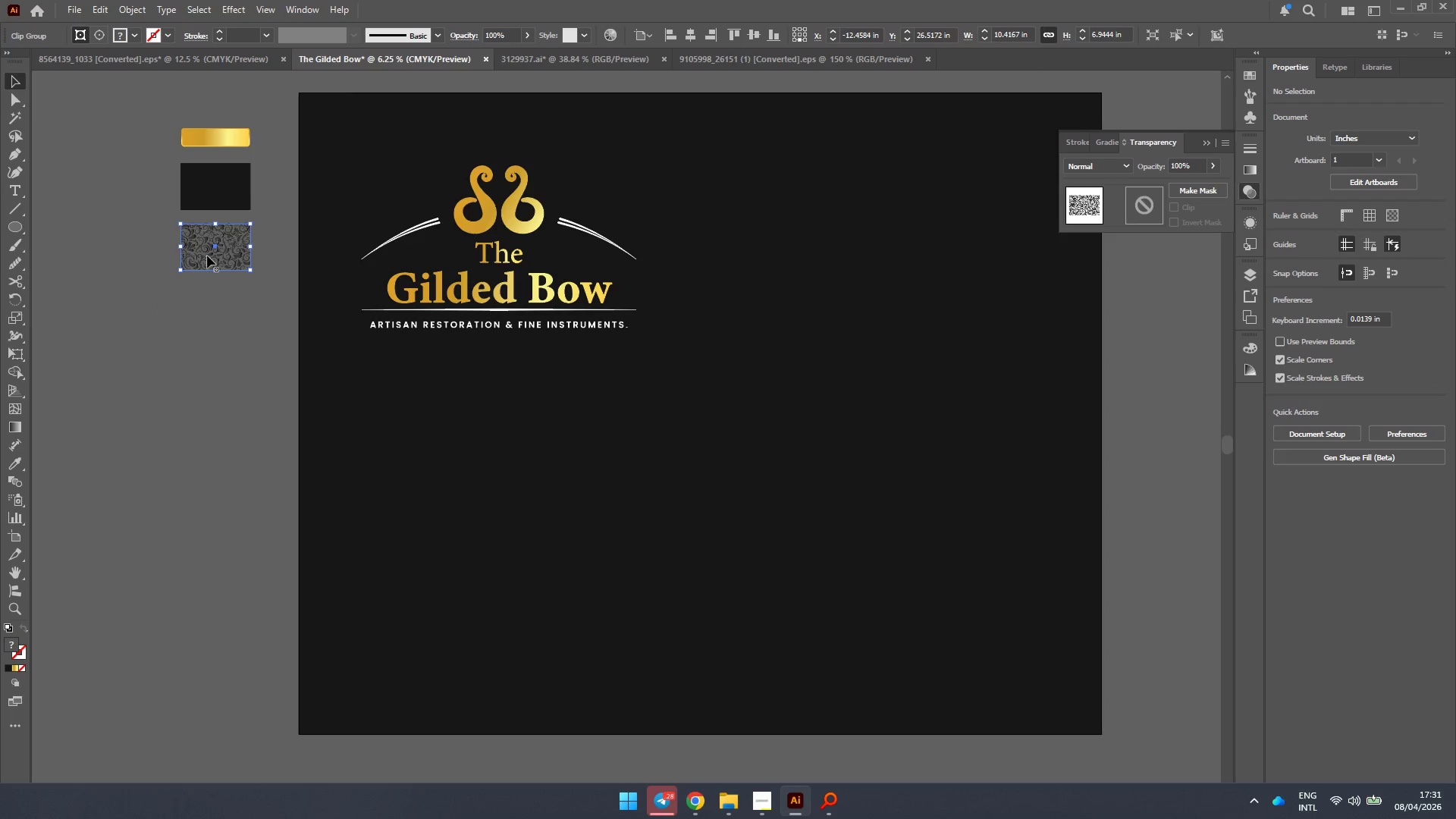 
hold_key(key=ShiftLeft, duration=0.59)
left_click([307, 236])
 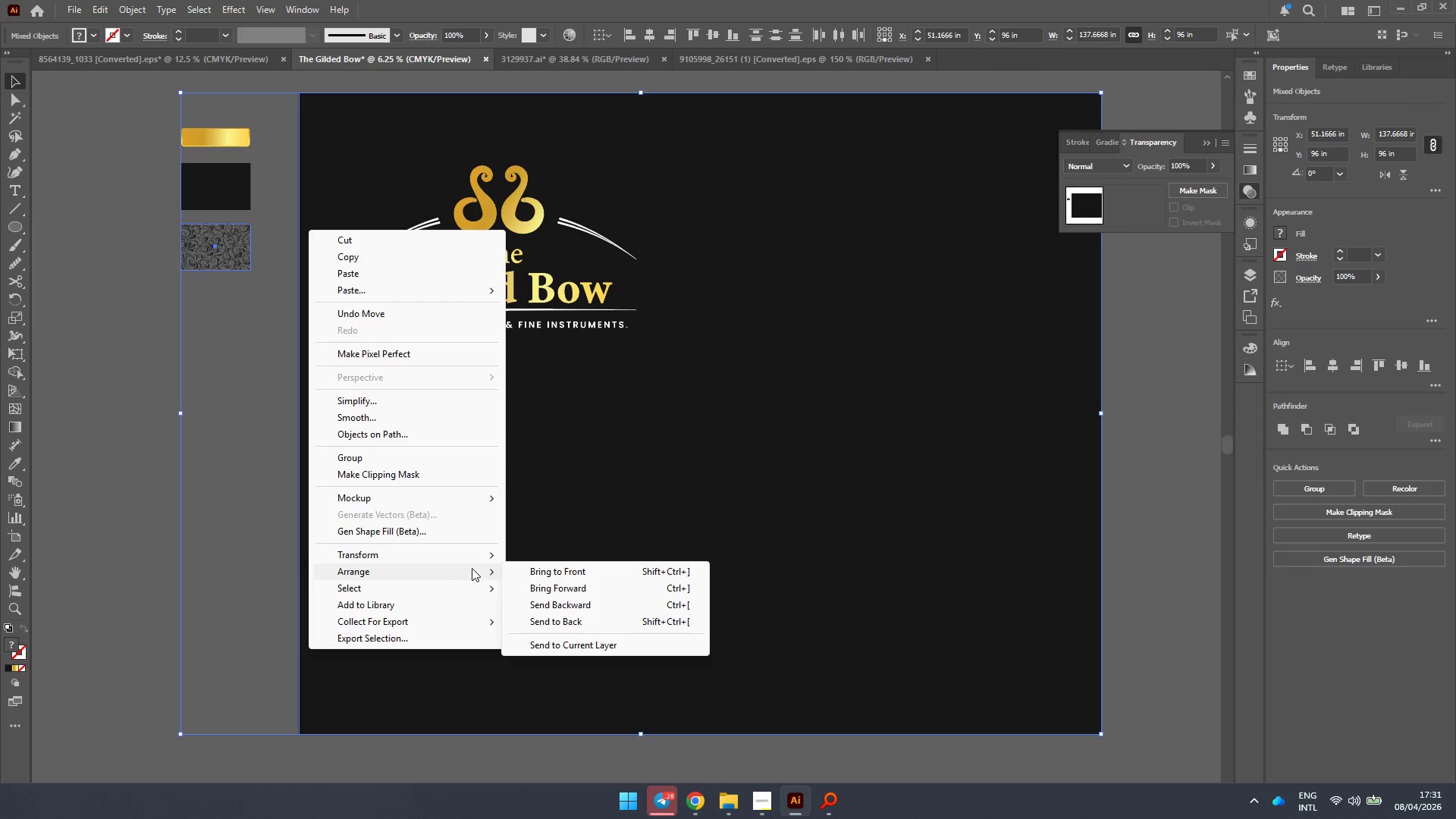 
left_click([548, 621])
 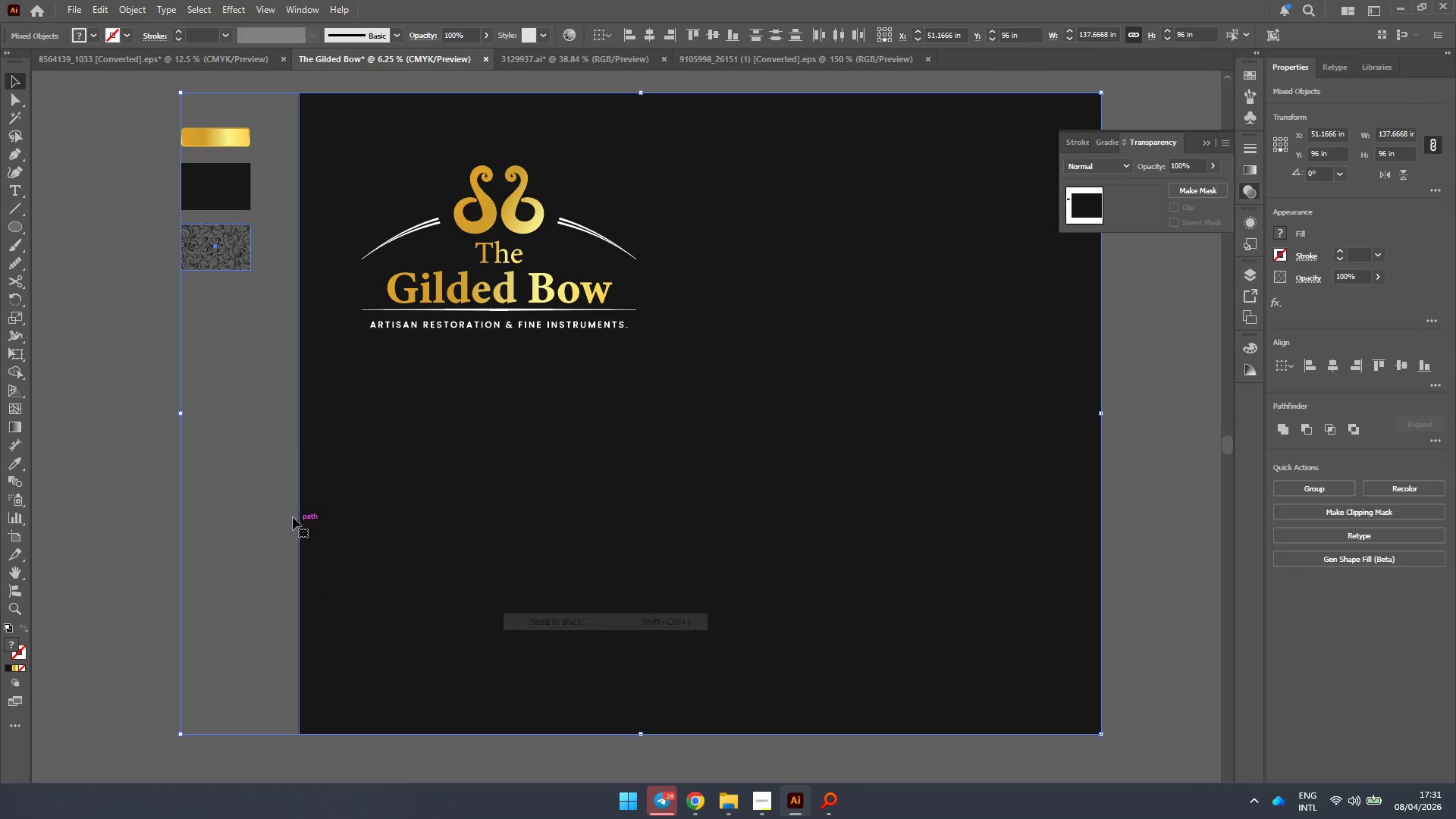 
left_click_drag(start_coordinate=[259, 491], to_coordinate=[257, 485])
 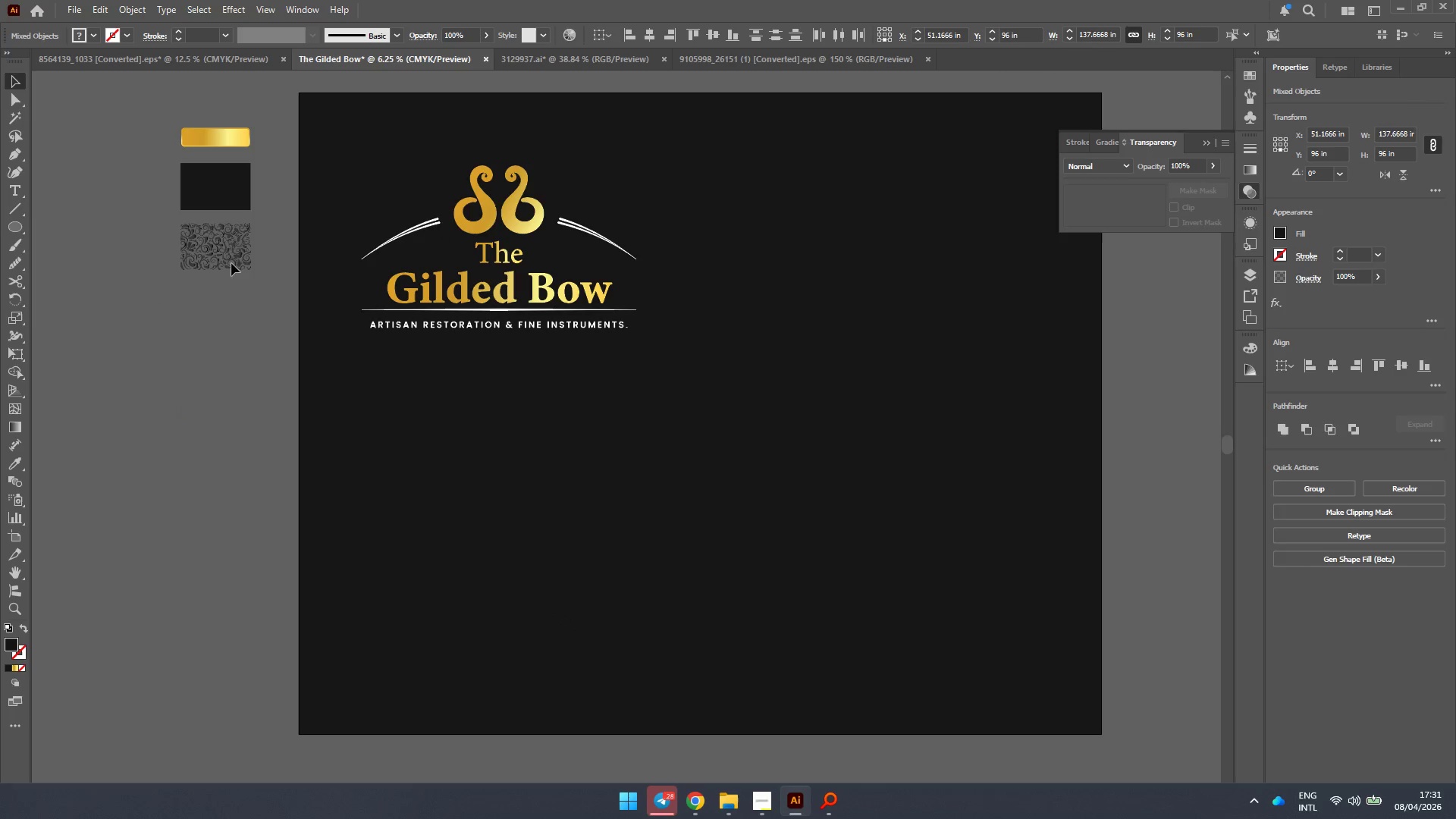 
left_click([226, 246])
 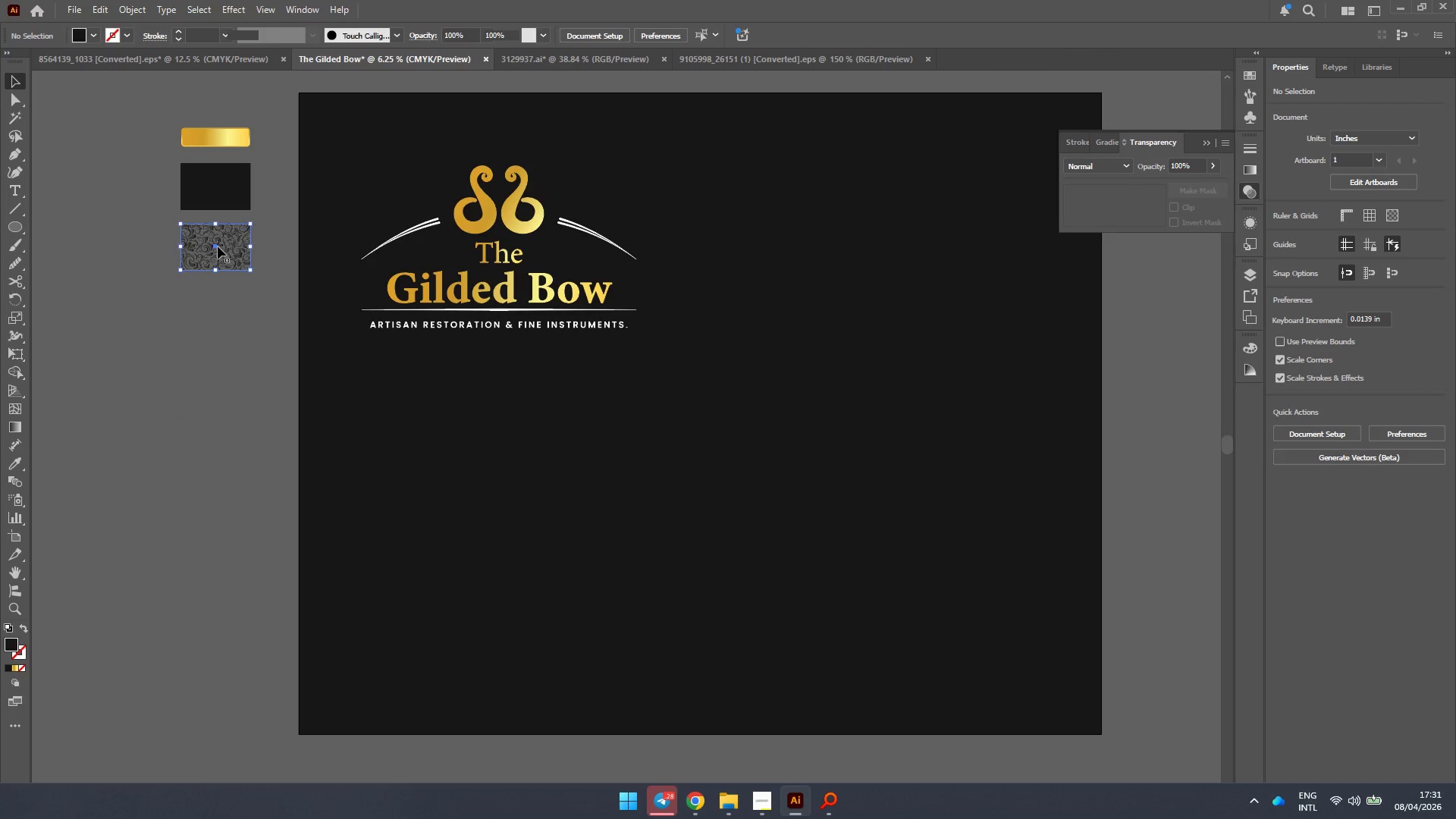 
right_click([218, 246])
 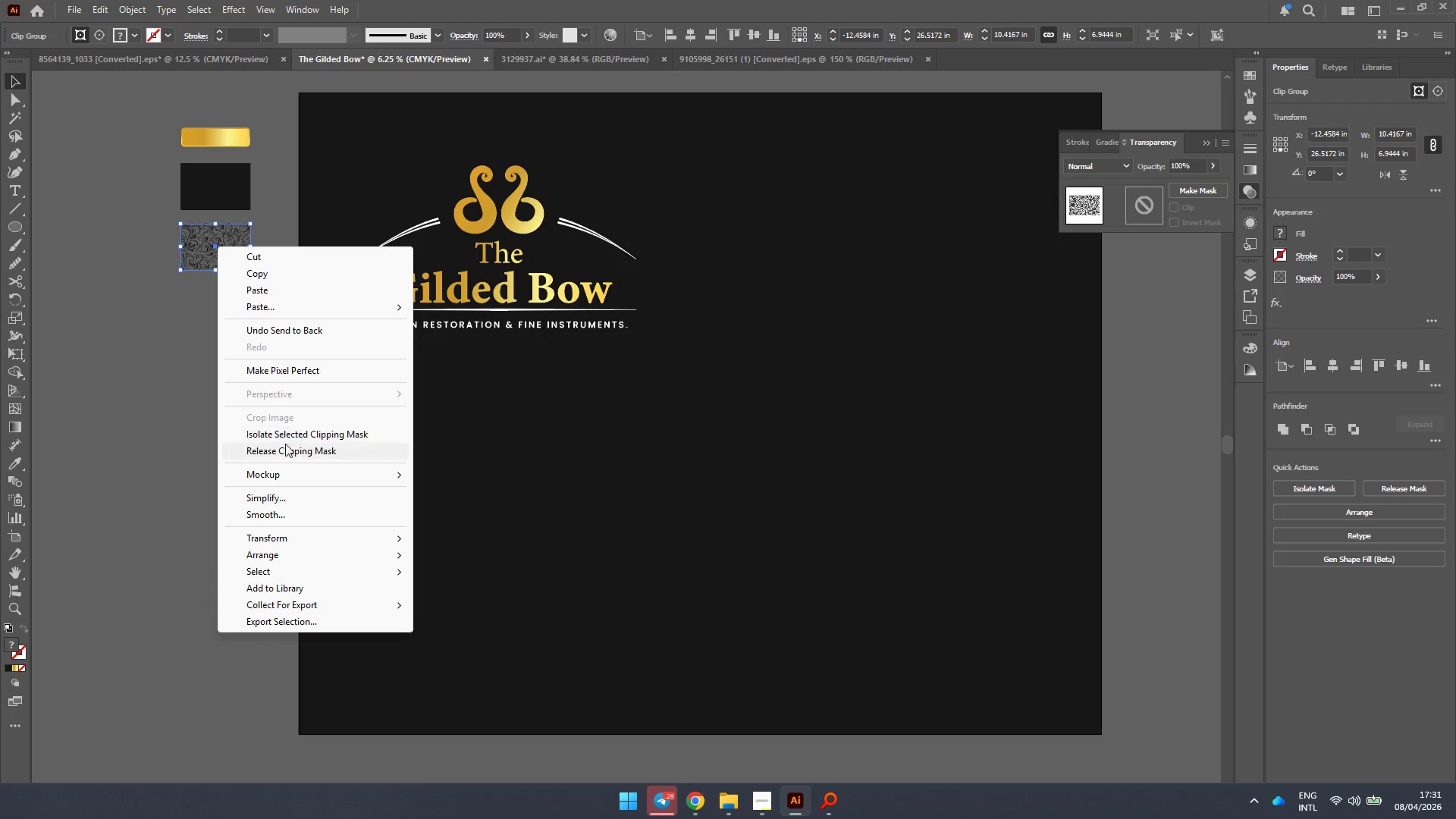 
left_click([284, 455])
 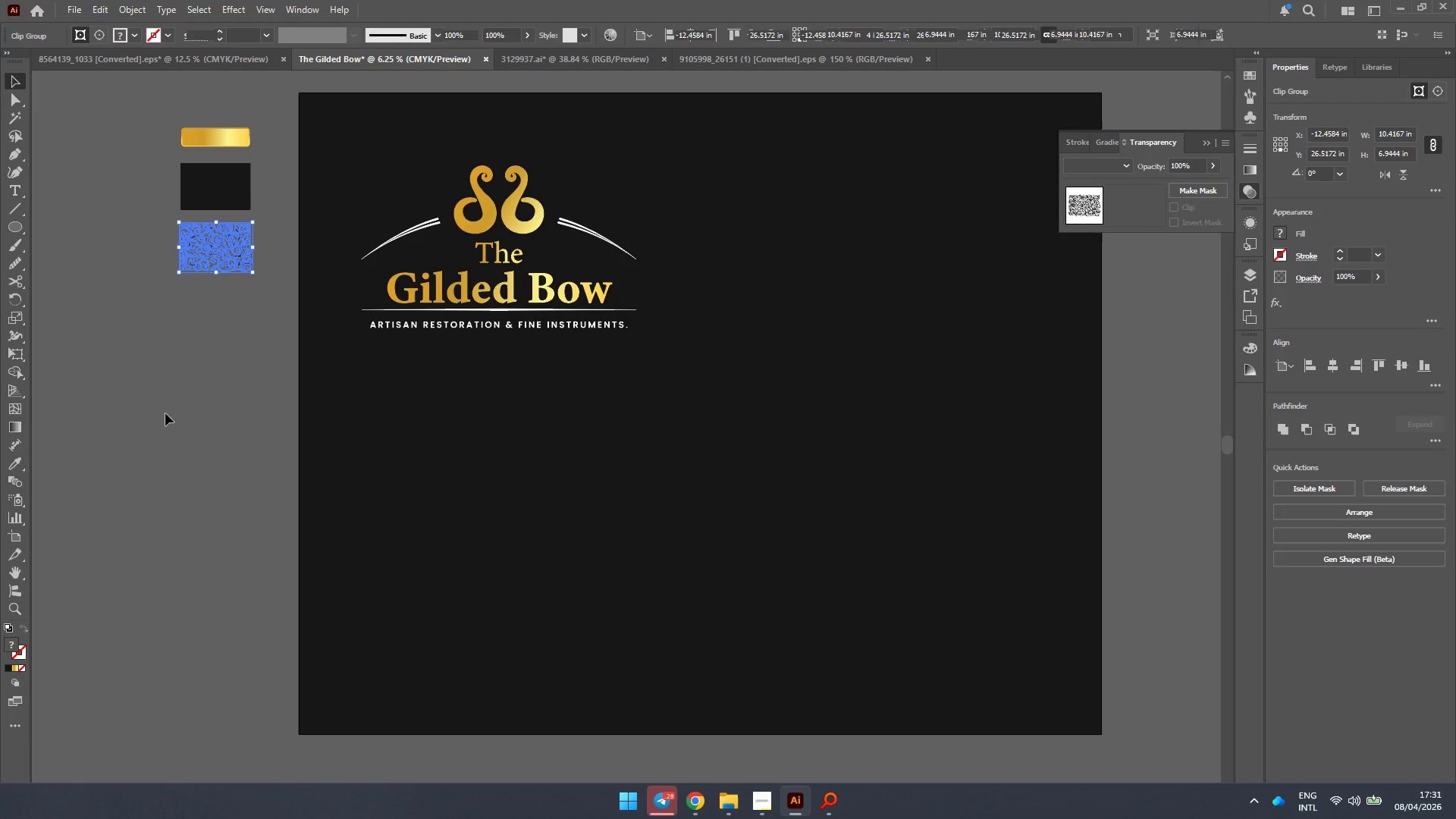 
left_click([164, 410])
 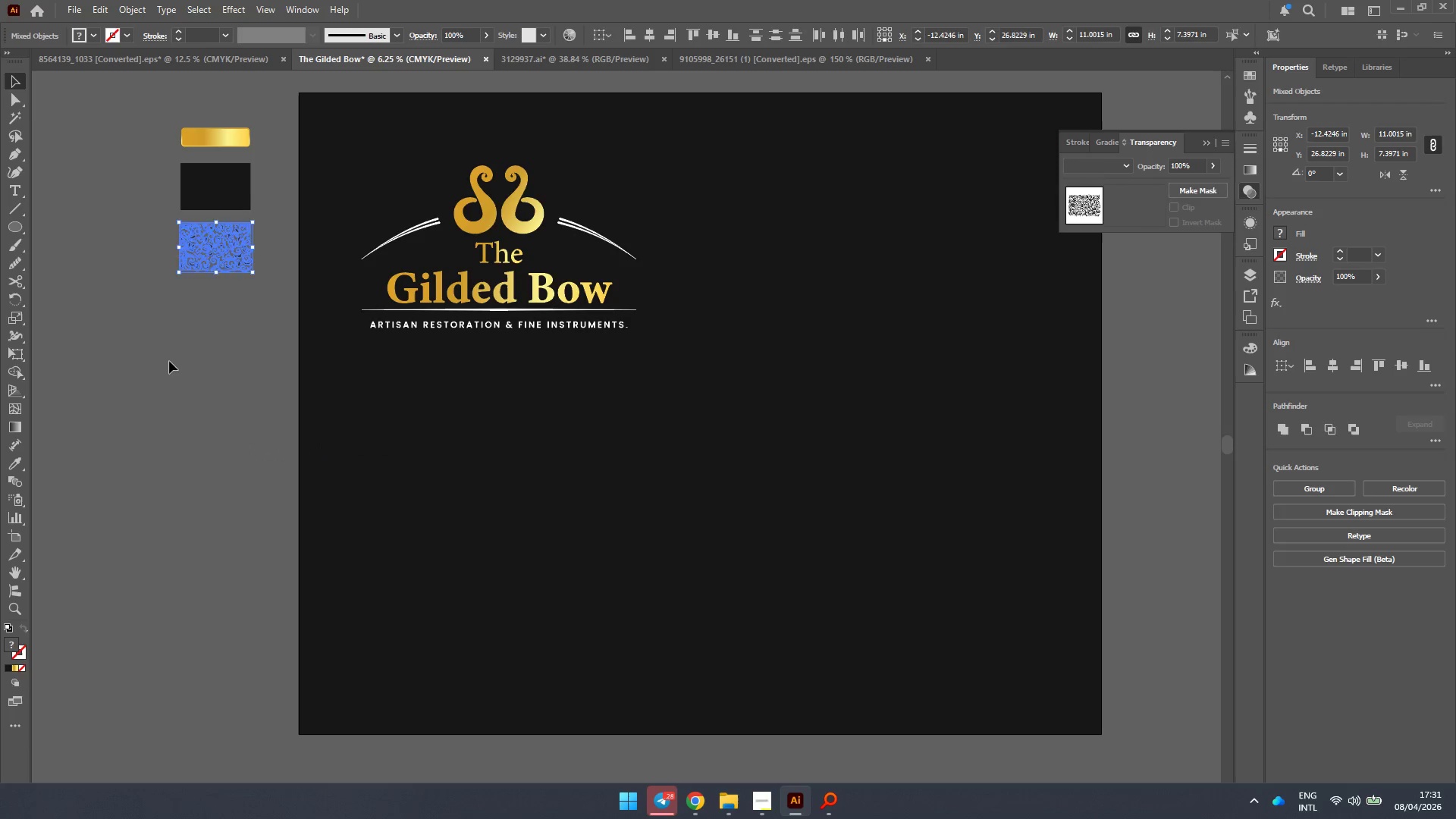 
hold_key(key=AltLeft, duration=0.53)
scroll: coordinate [181, 281], scroll_direction: up, amount: 2.0
 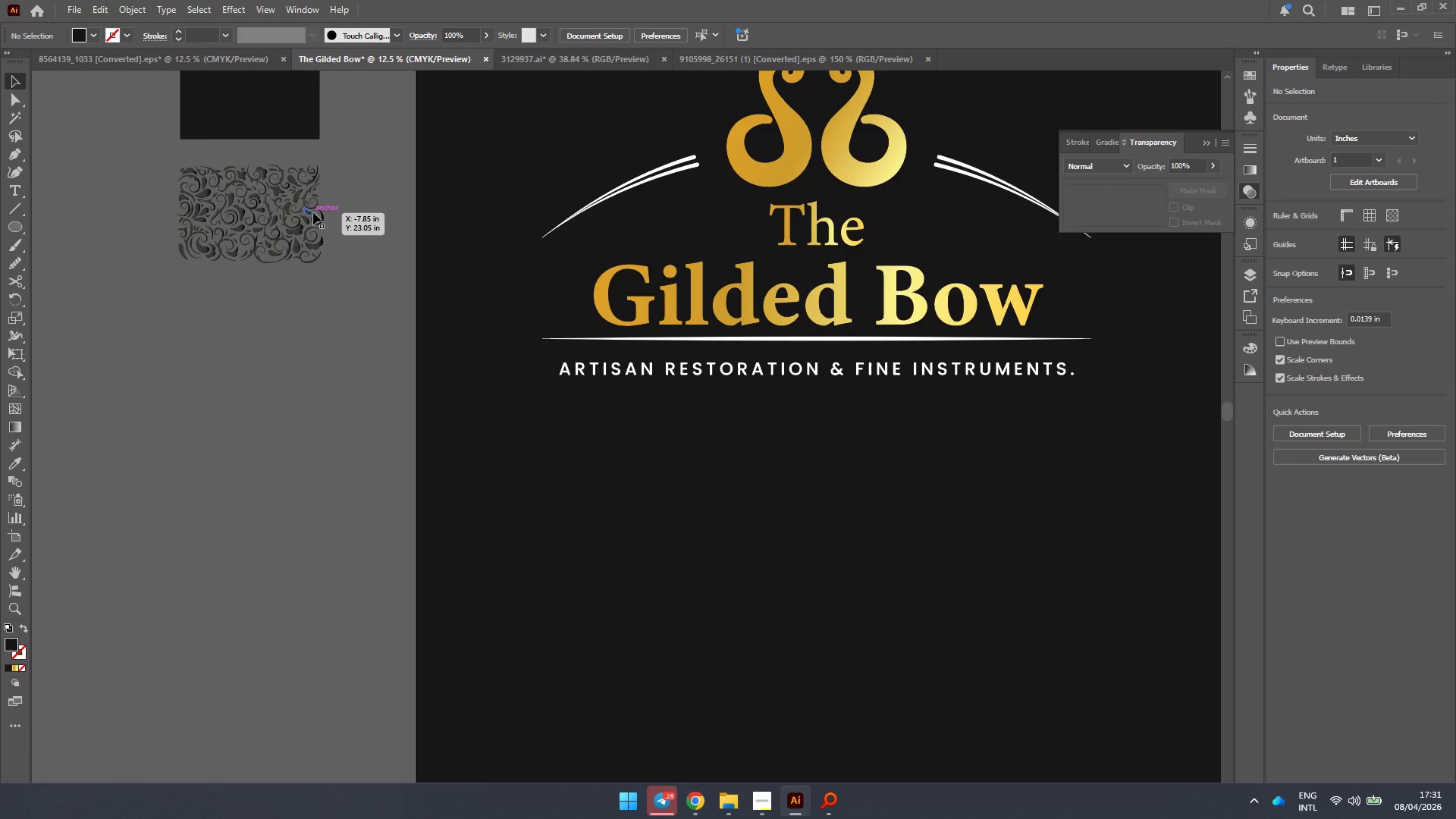 
left_click([308, 213])
 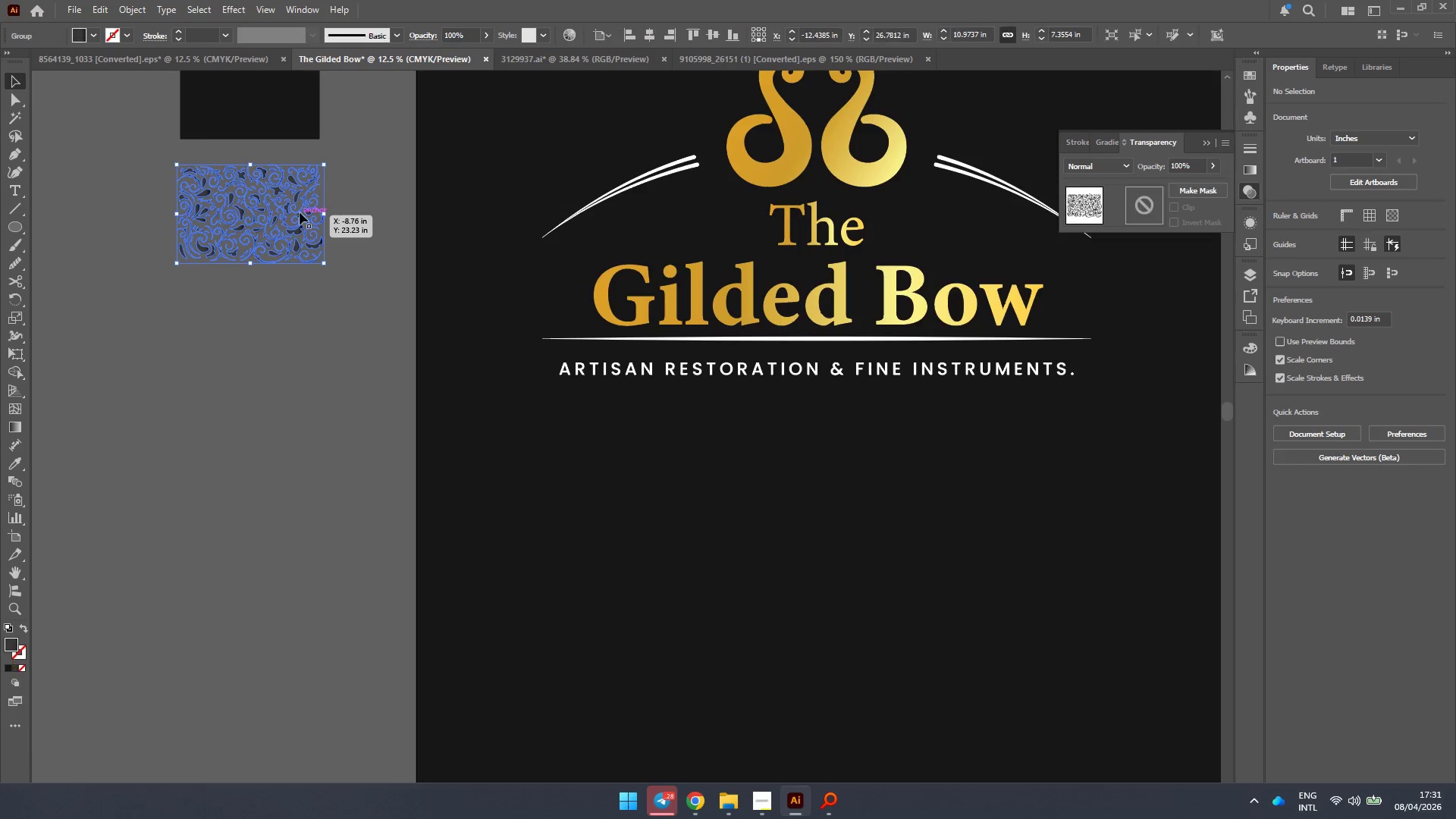 
left_click_drag(start_coordinate=[300, 212], to_coordinate=[537, 430])
 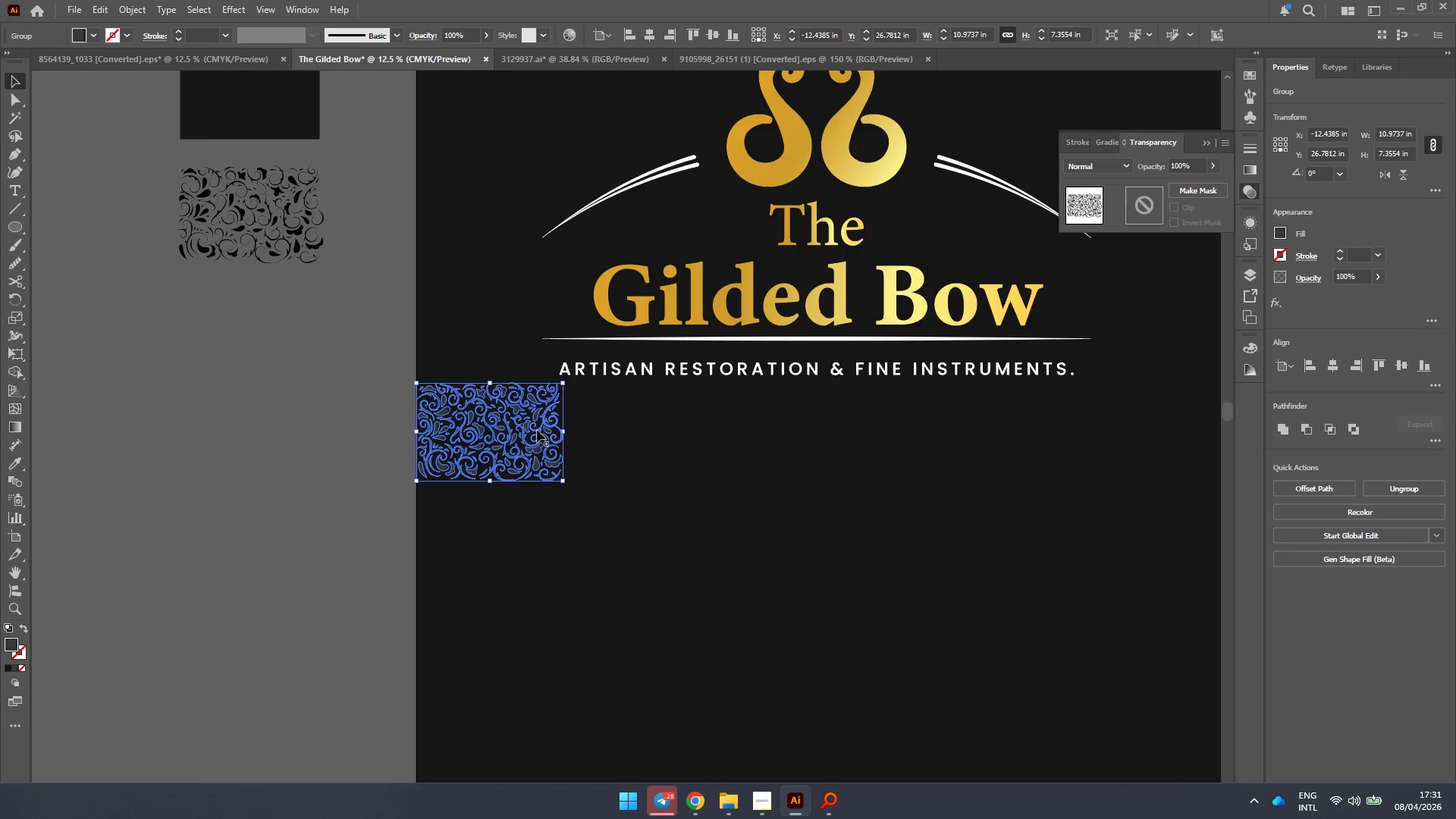 
hold_key(key=AltLeft, duration=0.58)
 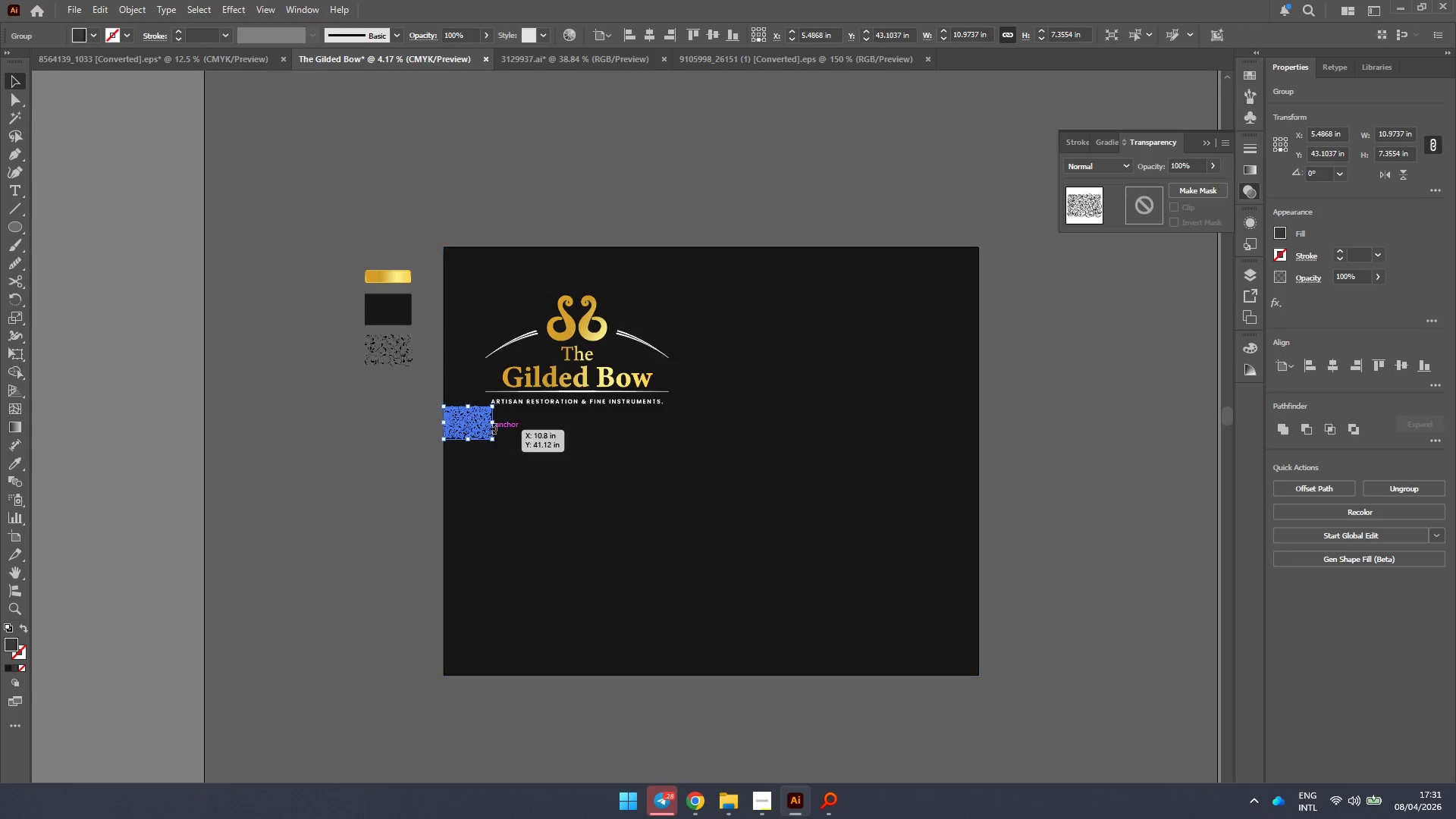 
hold_key(key=ShiftLeft, duration=4.08)
 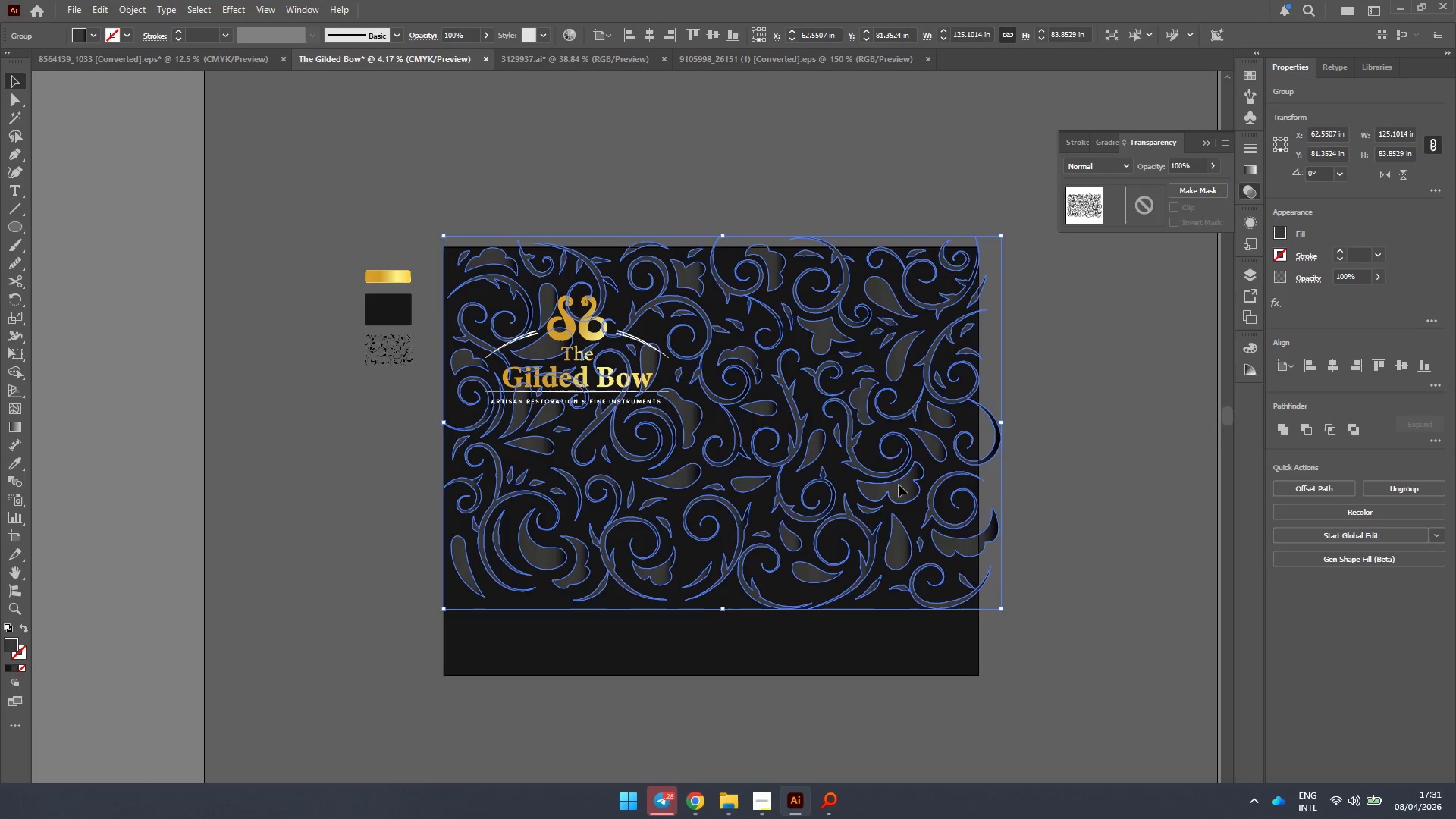 
scroll: coordinate [457, 418], scroll_direction: down, amount: 3.0
 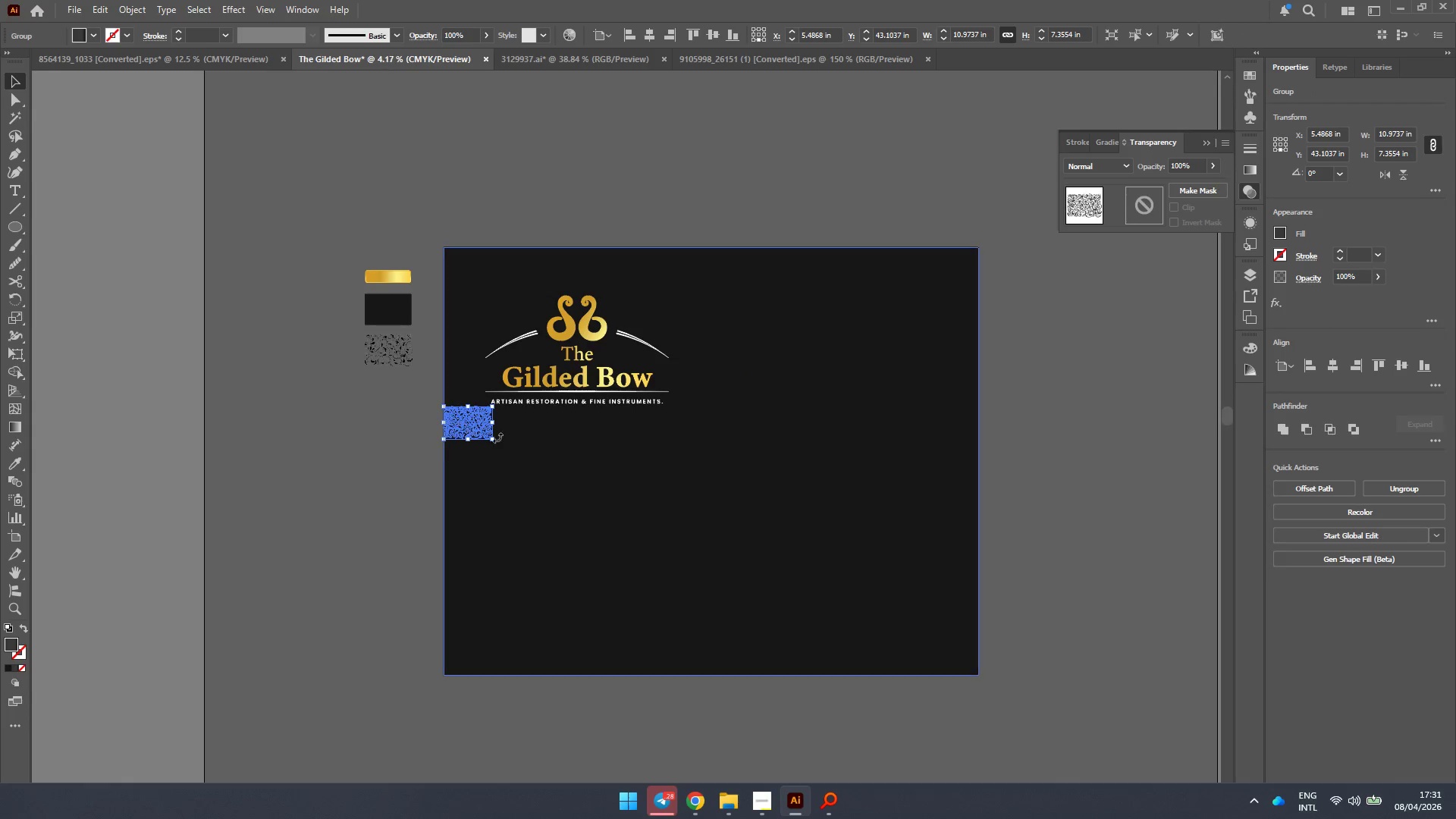 
left_click_drag(start_coordinate=[494, 424], to_coordinate=[1001, 479])
 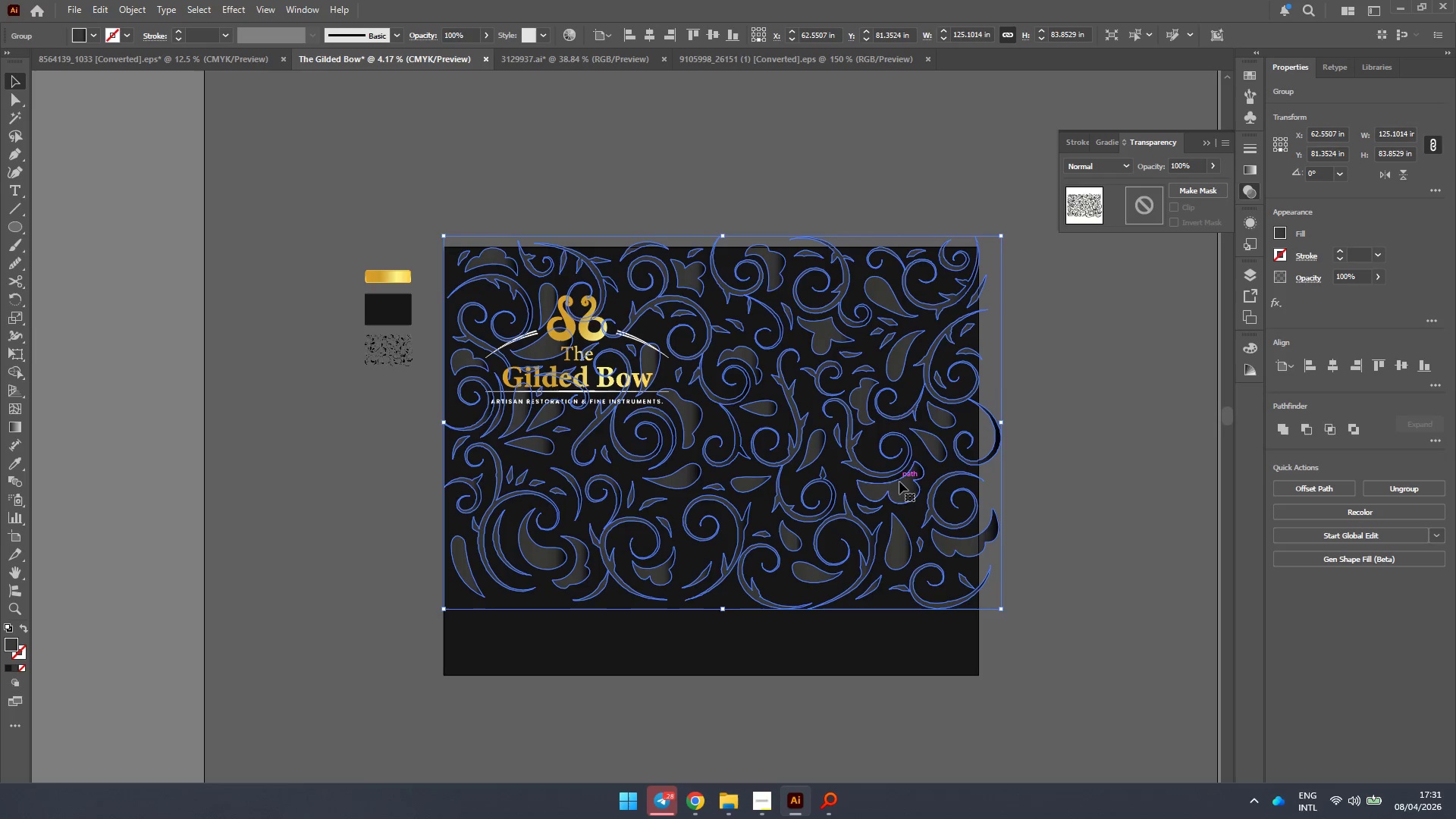 
left_click_drag(start_coordinate=[899, 485], to_coordinate=[899, 529])
 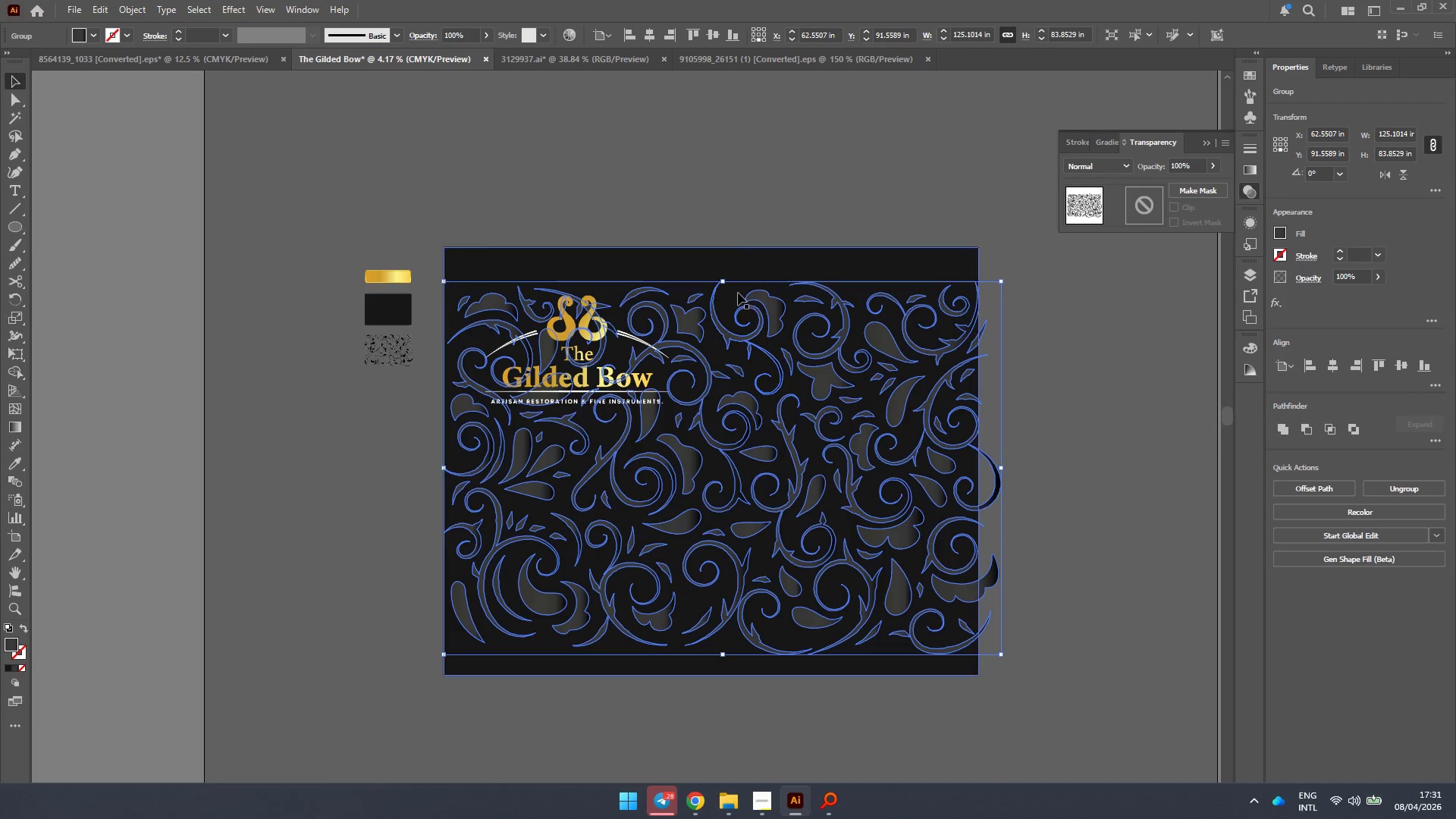 
hold_key(key=ShiftLeft, duration=1.48)
 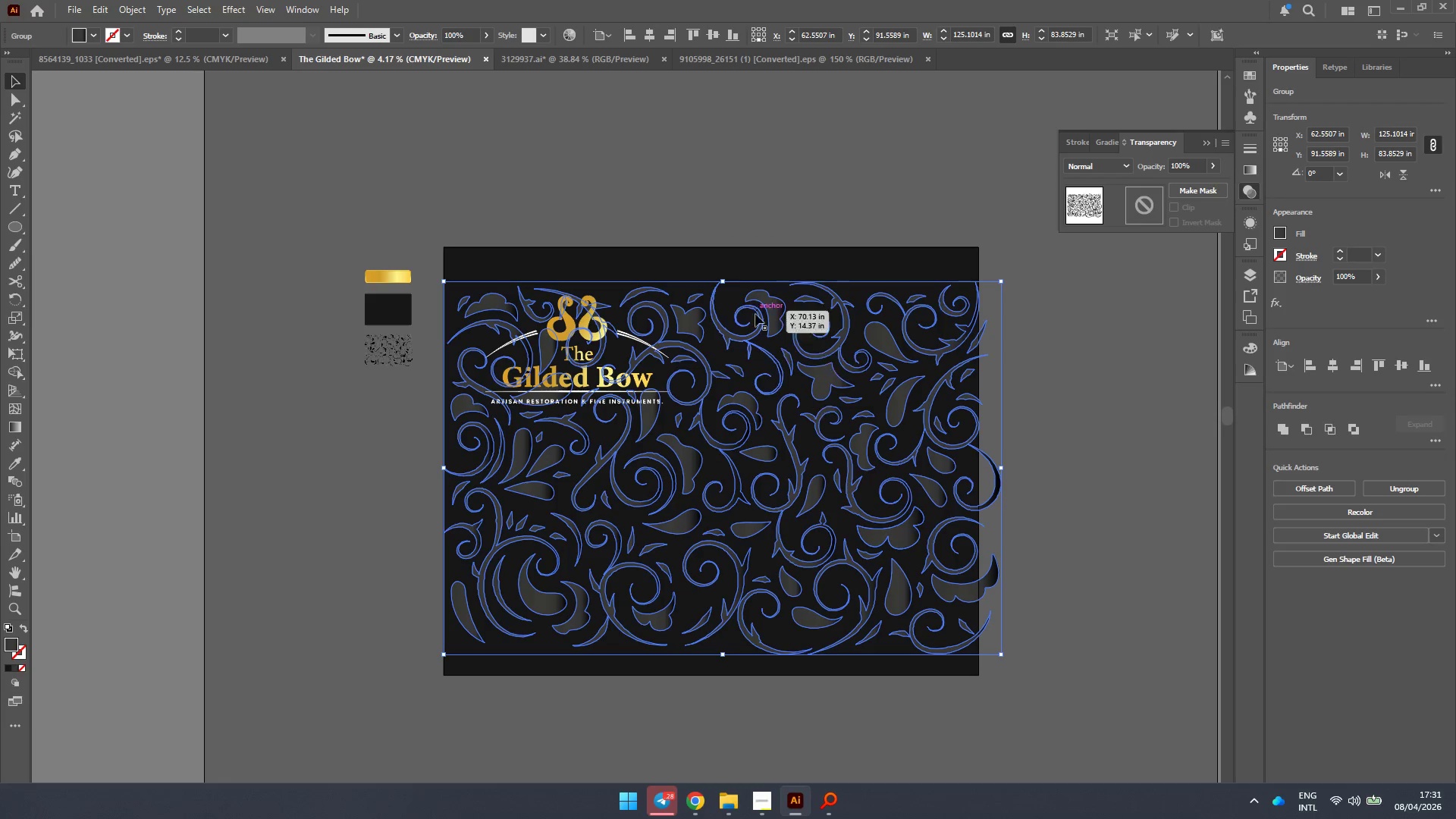 
hold_key(key=ShiftLeft, duration=2.11)
left_click_drag(start_coordinate=[725, 281], to_coordinate=[720, 248])
 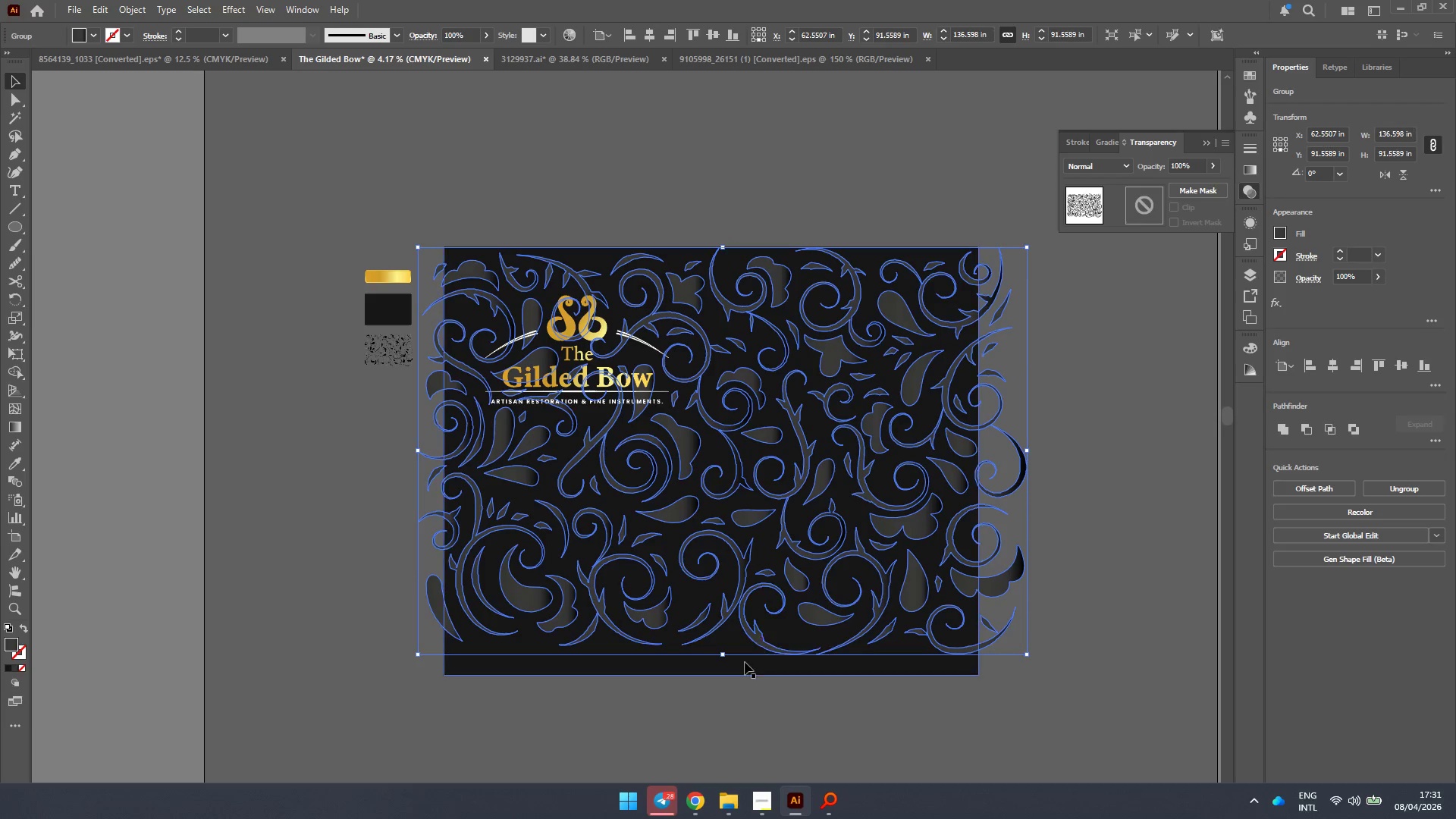 
hold_key(key=ShiftLeft, duration=1.78)
left_click_drag(start_coordinate=[721, 658], to_coordinate=[721, 676])
 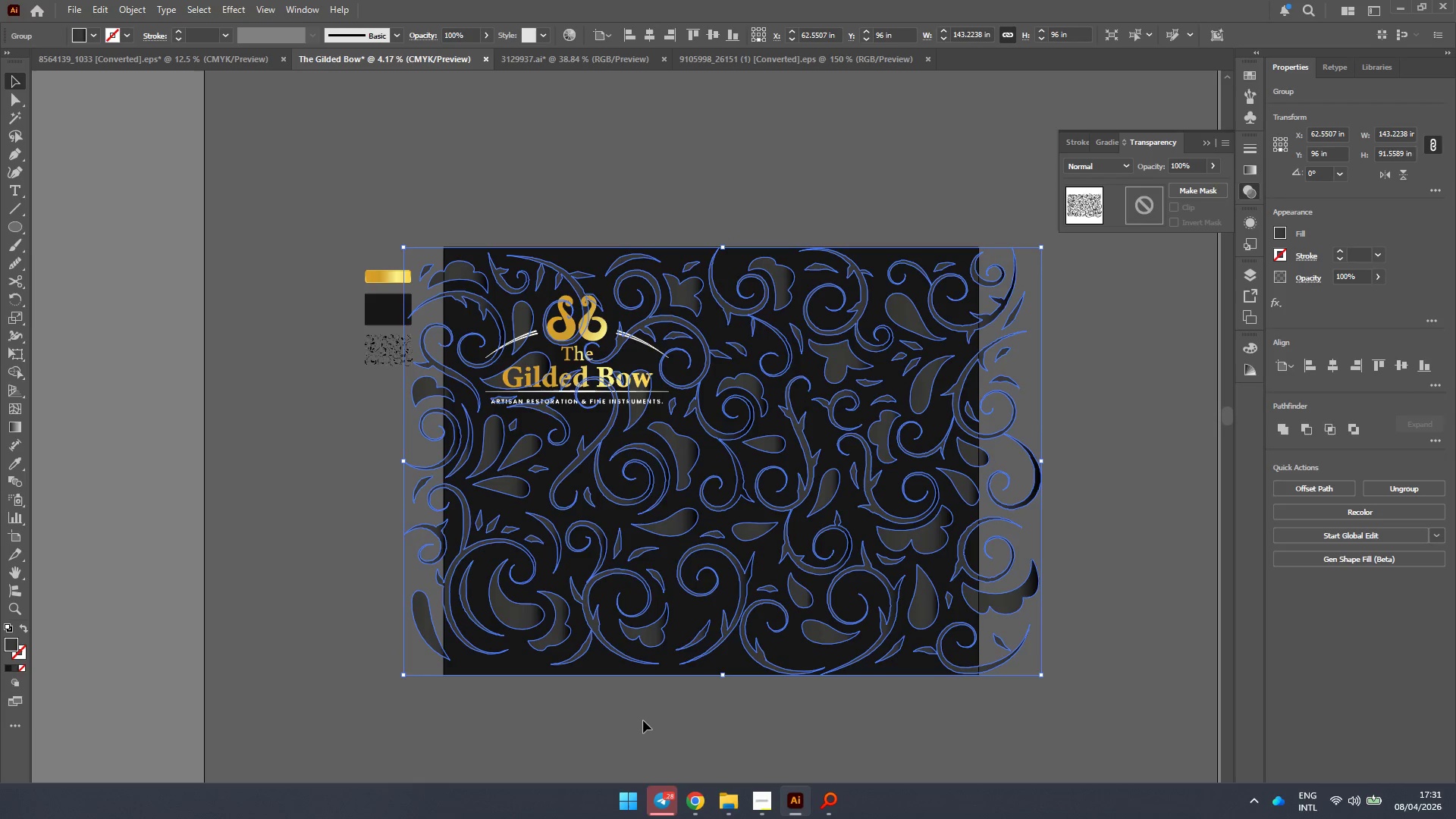 
left_click([643, 720])
 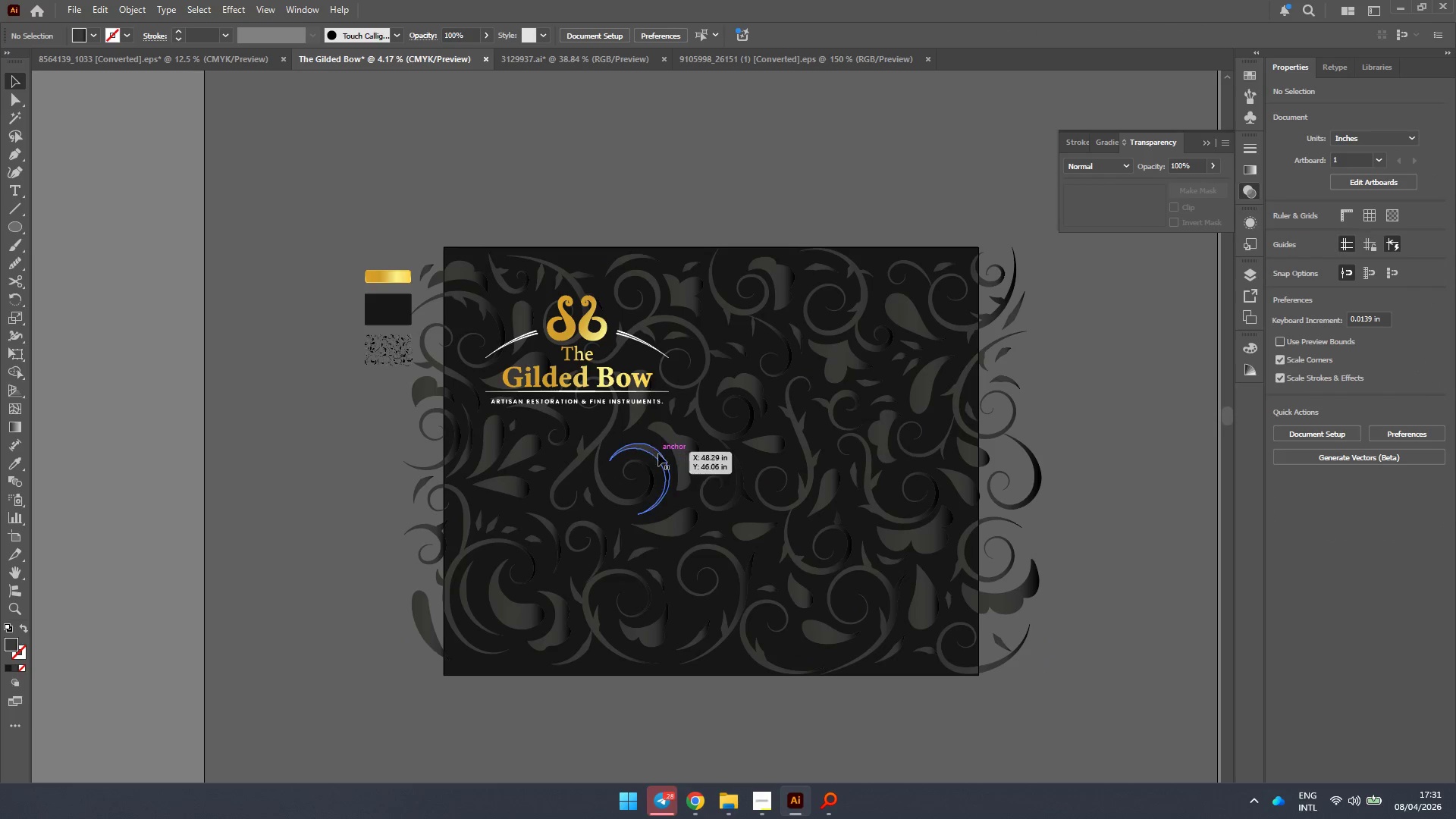 
left_click([682, 448])
 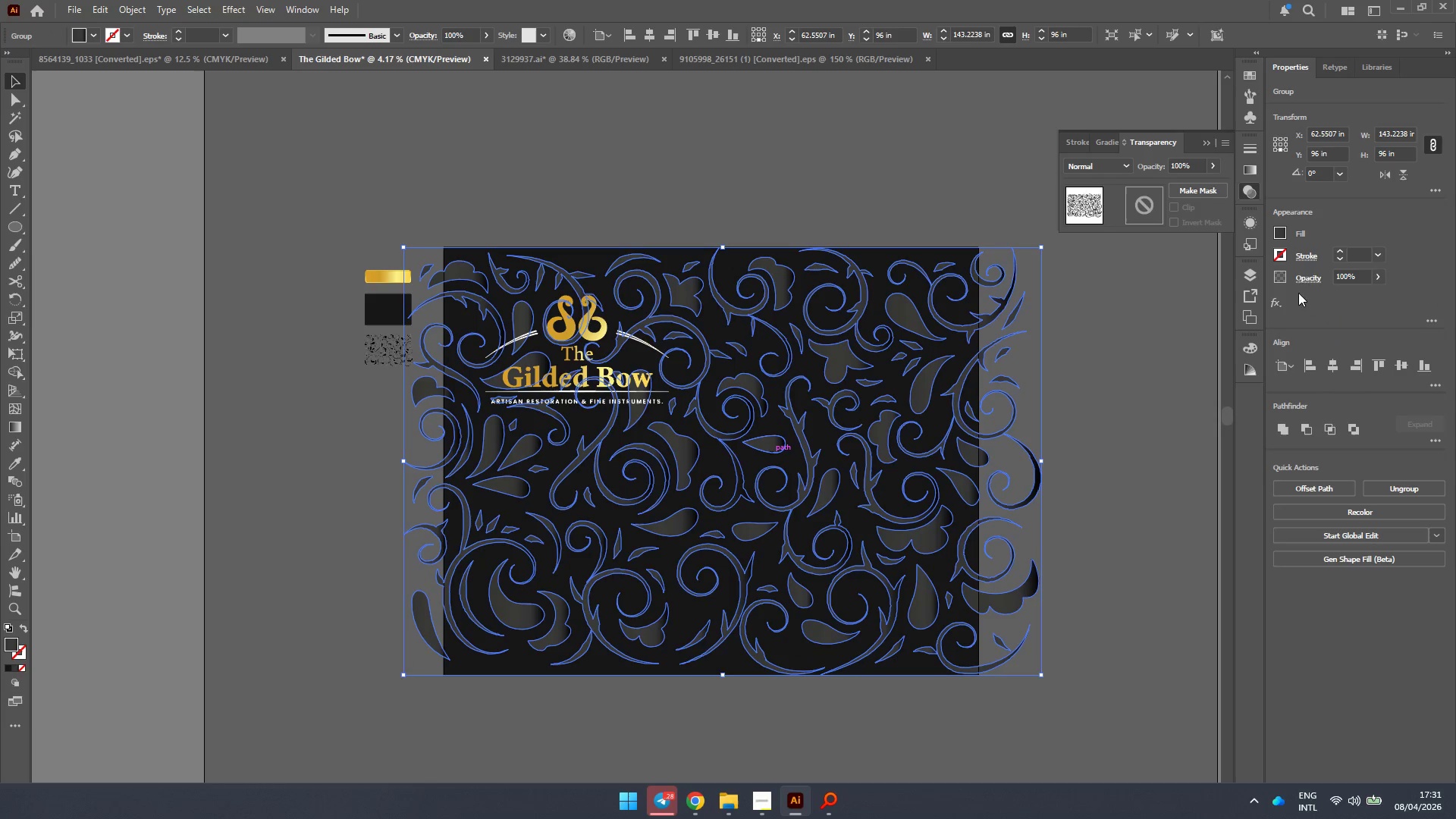 
left_click([1277, 234])
 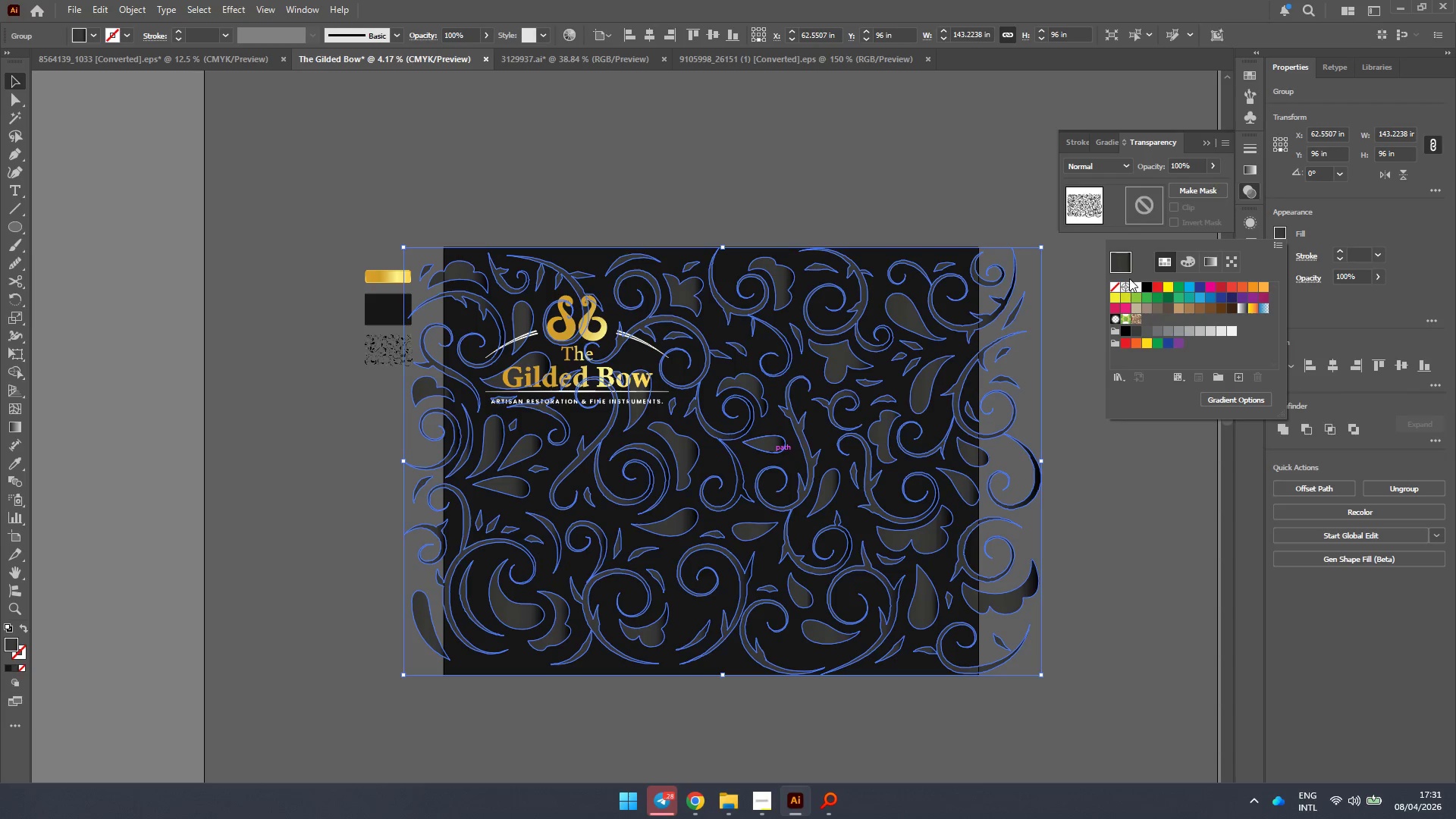 
left_click([1134, 287])
 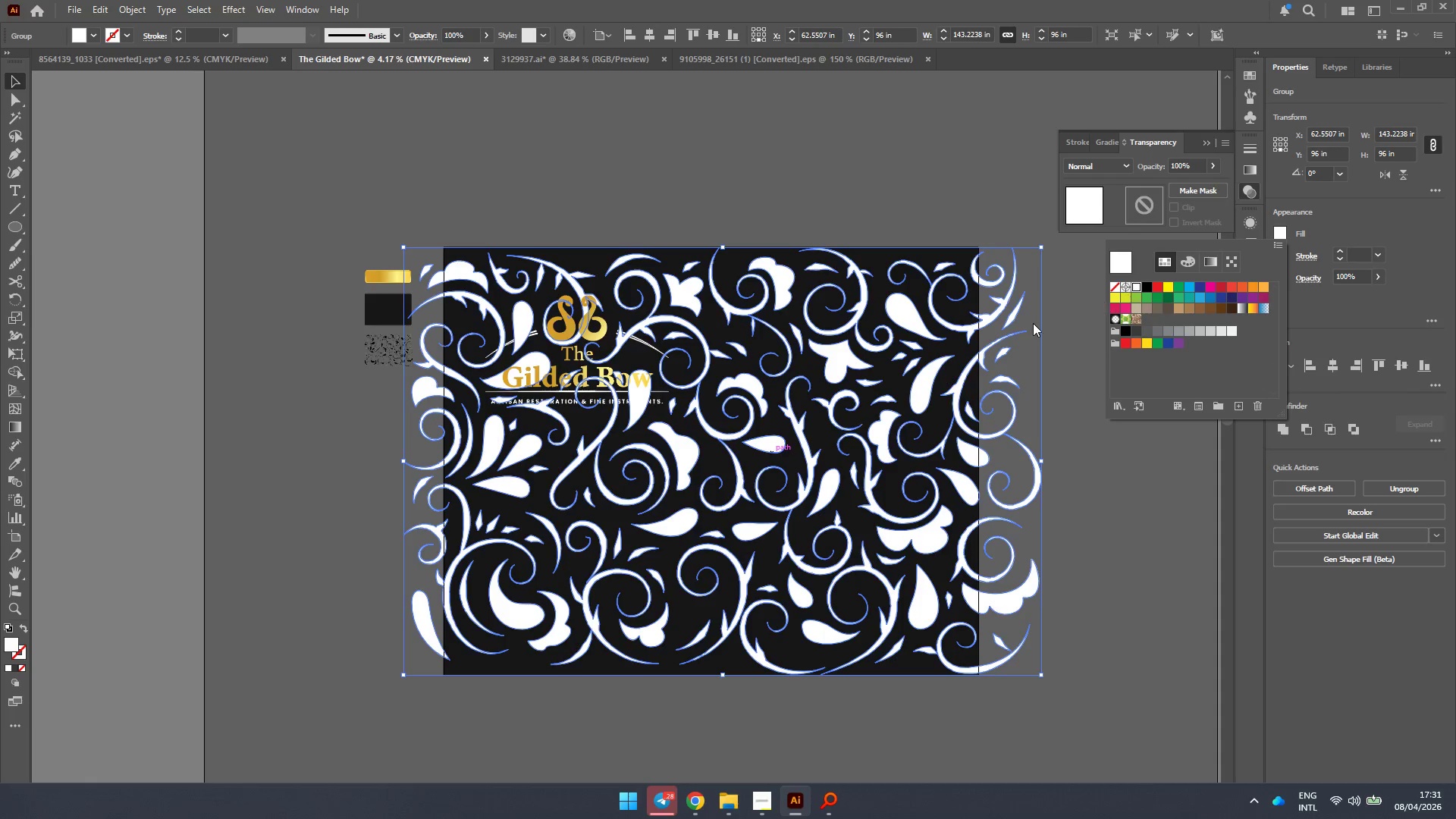 
left_click([1040, 323])
 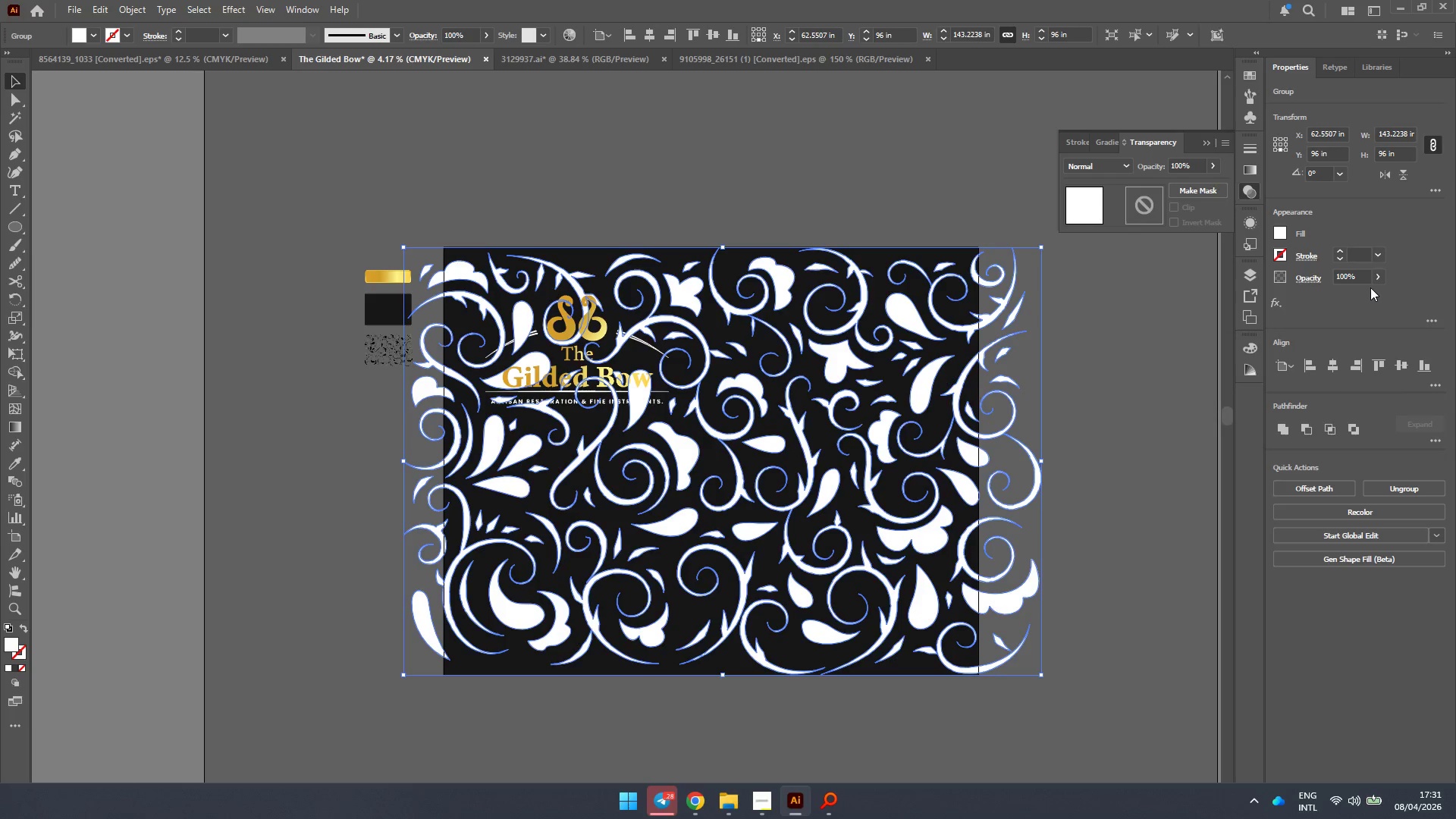 
left_click([1375, 277])
 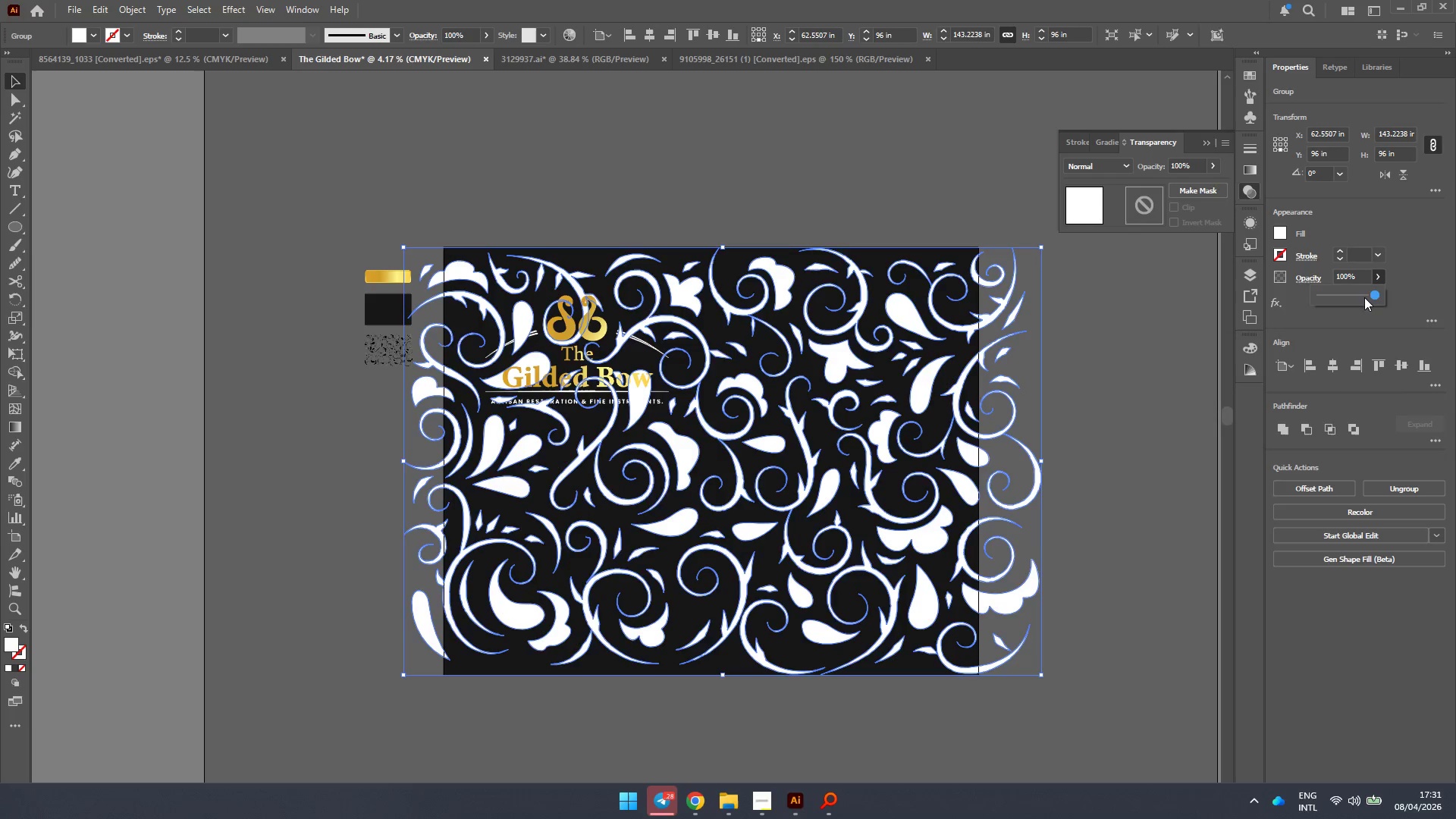 
left_click_drag(start_coordinate=[1360, 296], to_coordinate=[1324, 298])
 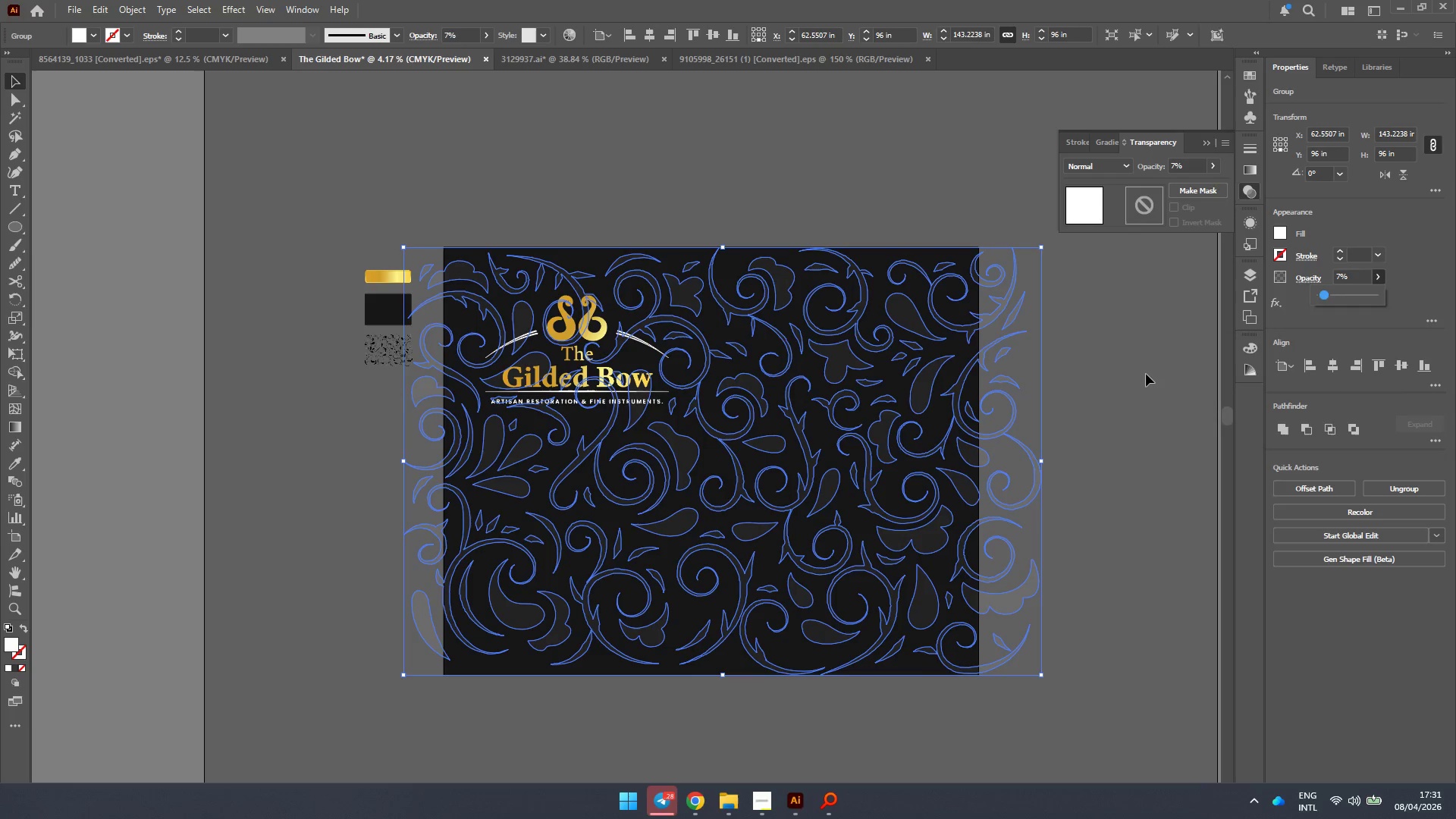 
left_click([1146, 374])
 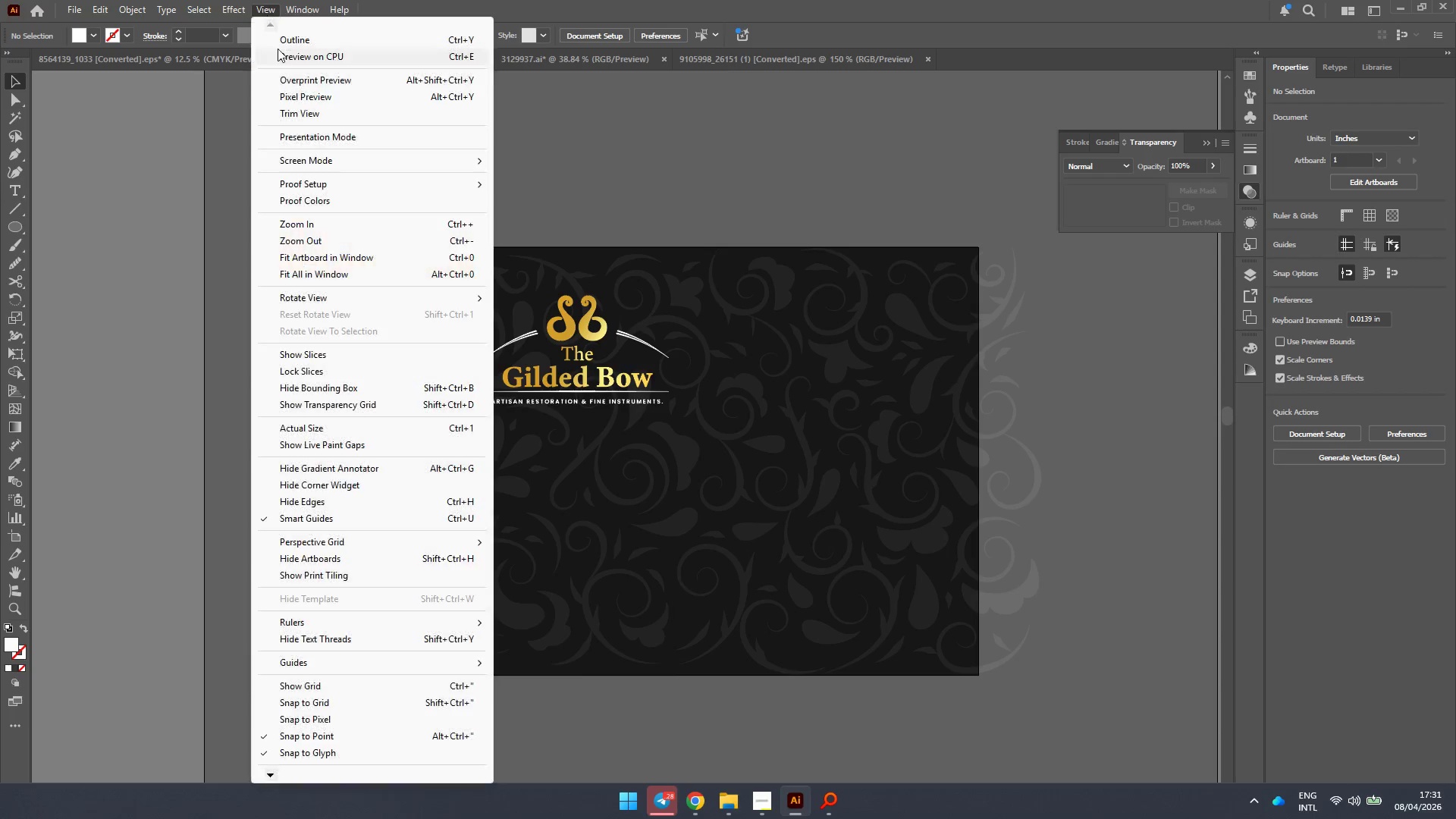 
left_click([306, 113])
 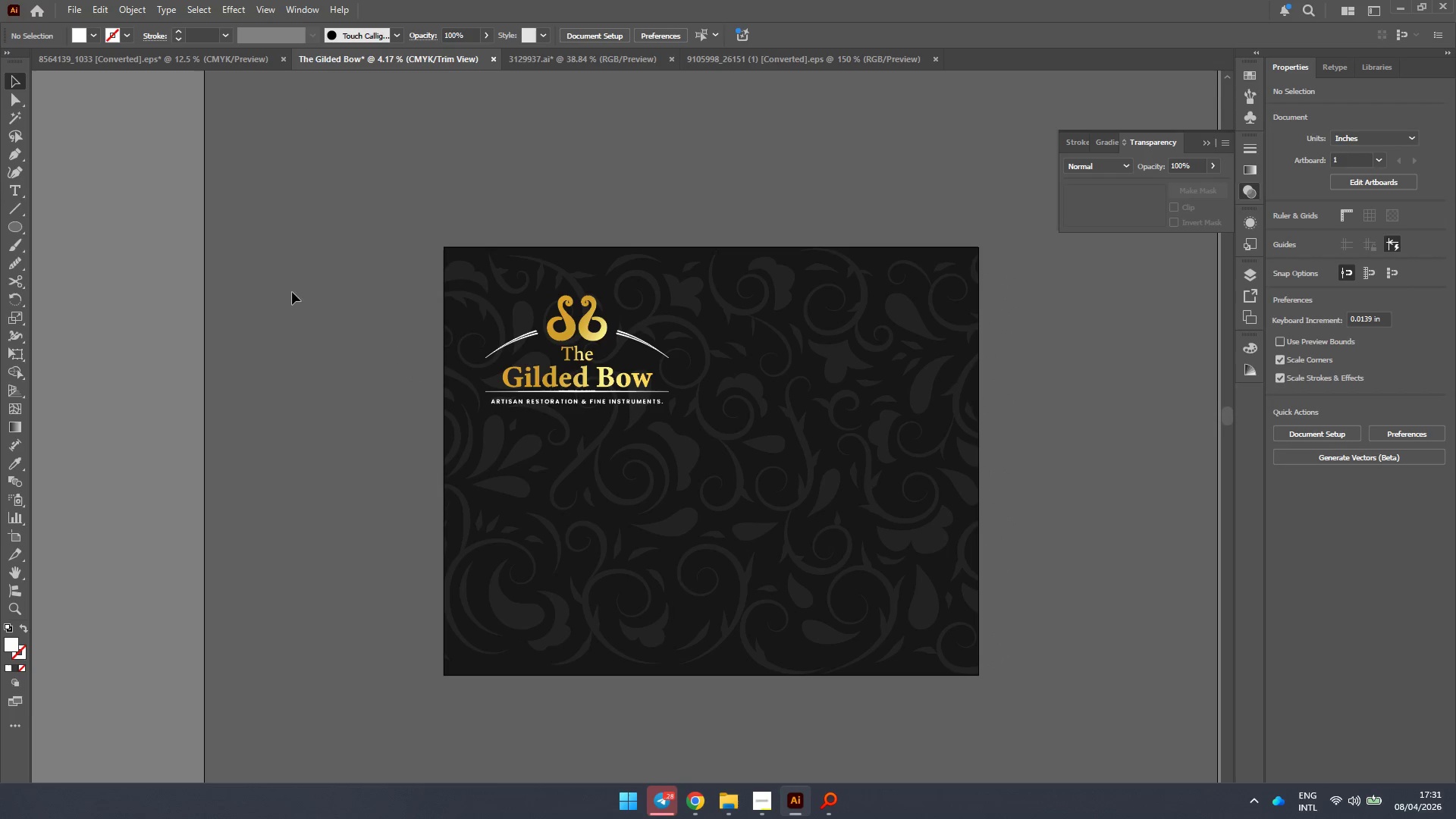 
left_click([323, 385])
 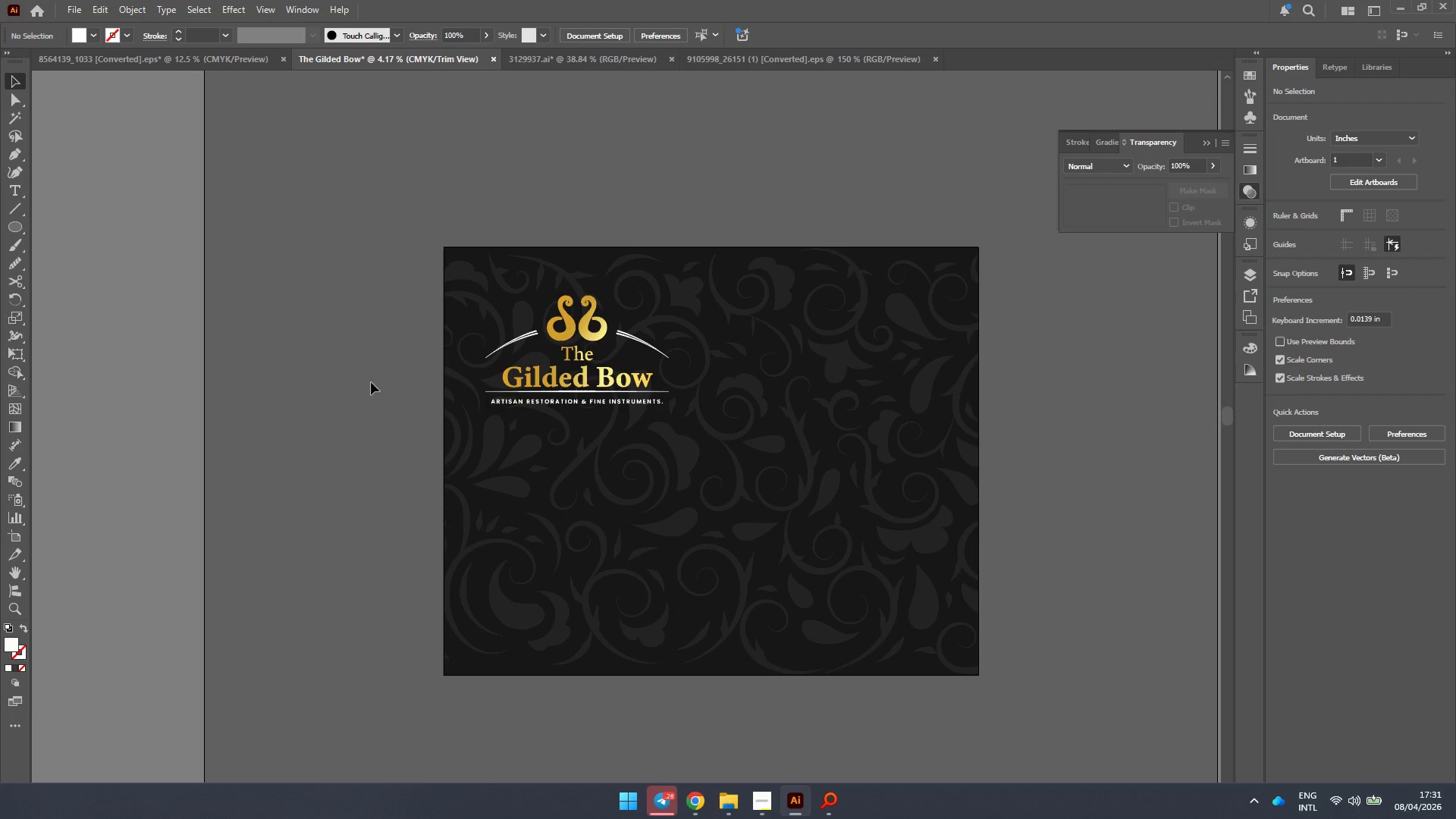 
hold_key(key=AltLeft, duration=0.48)
scroll: coordinate [544, 384], scroll_direction: up, amount: 1.0
 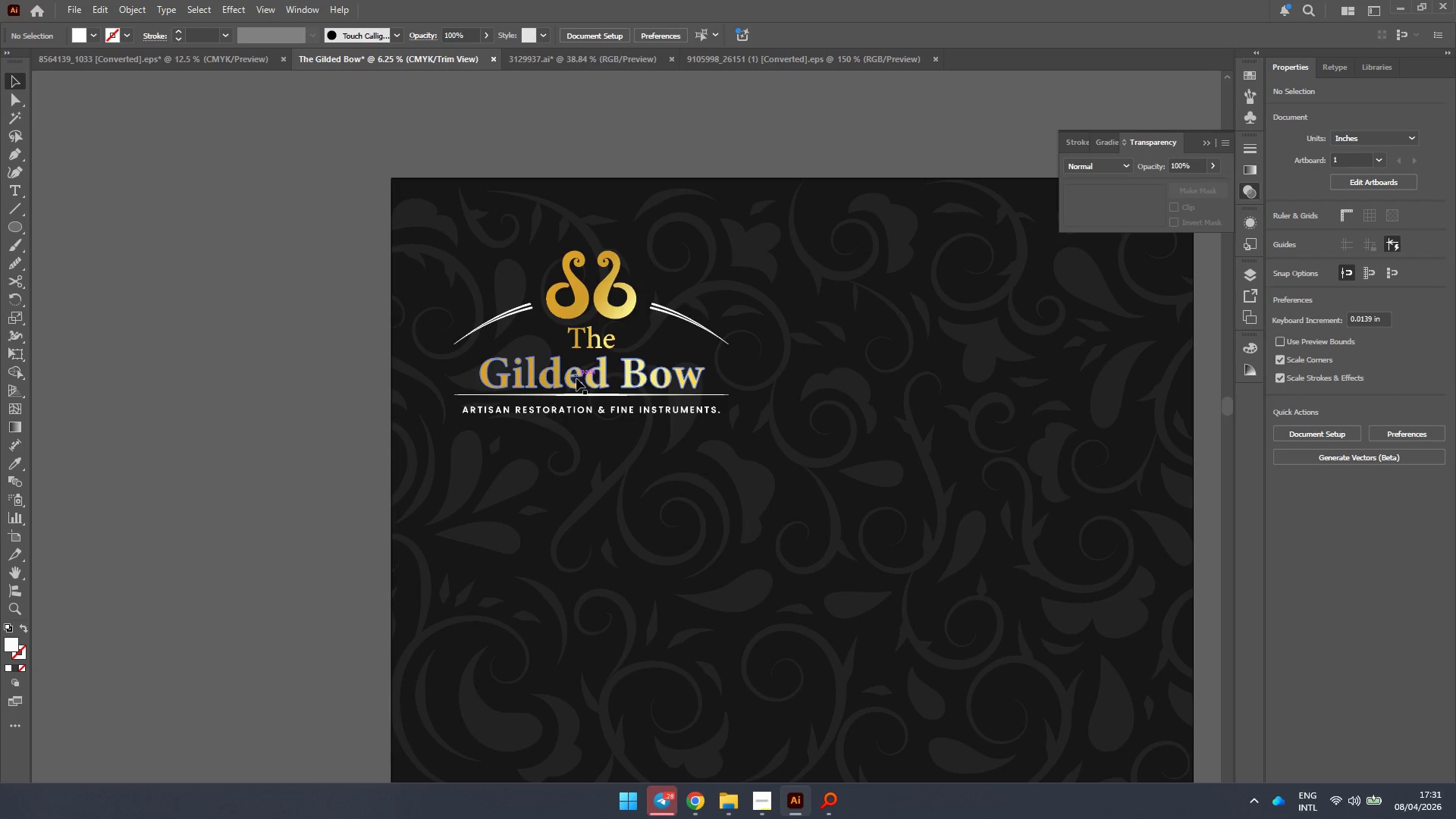 
left_click([576, 378])
 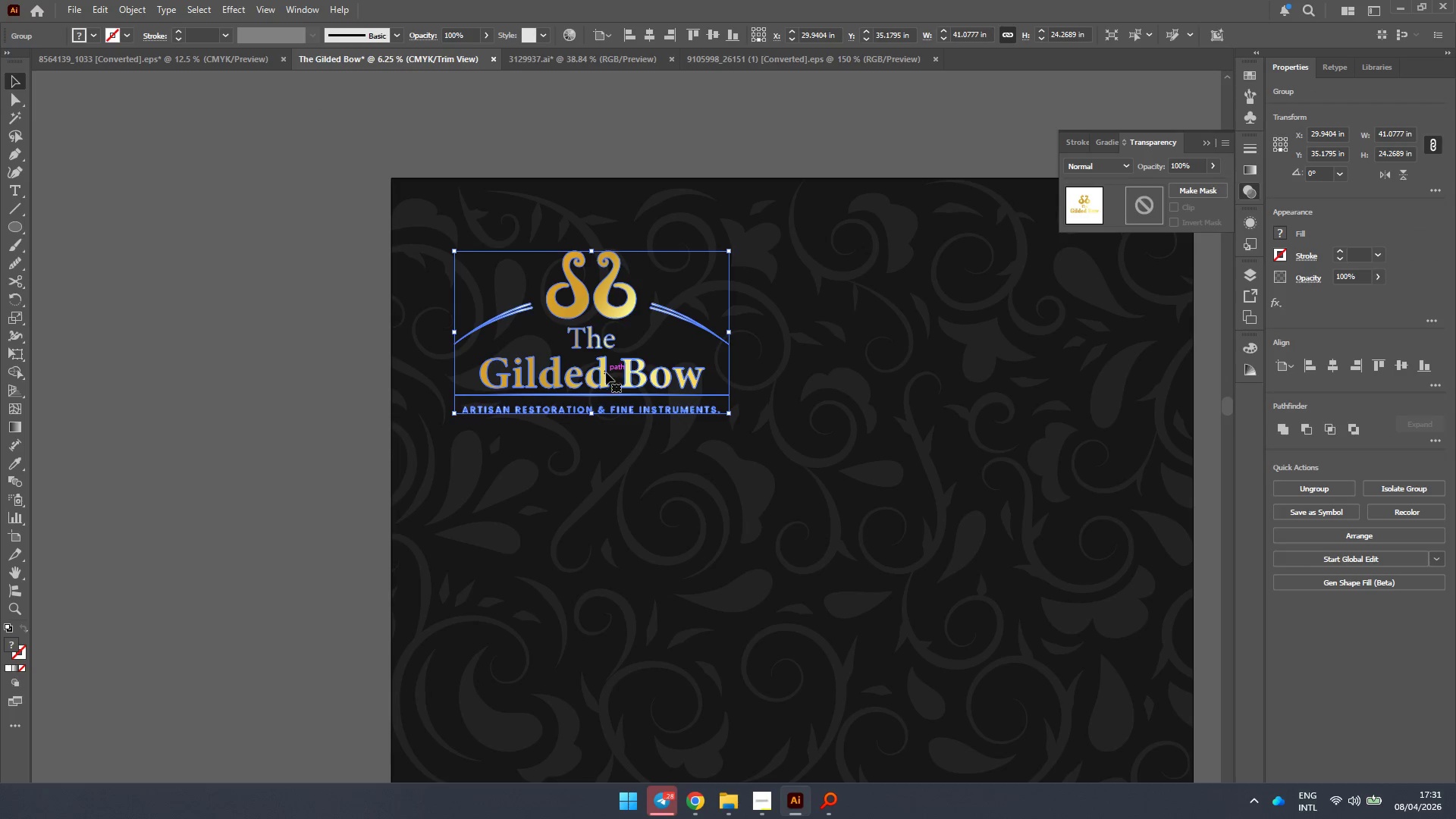 
hold_key(key=ShiftLeft, duration=1.86)
left_click_drag(start_coordinate=[590, 416], to_coordinate=[590, 425])
 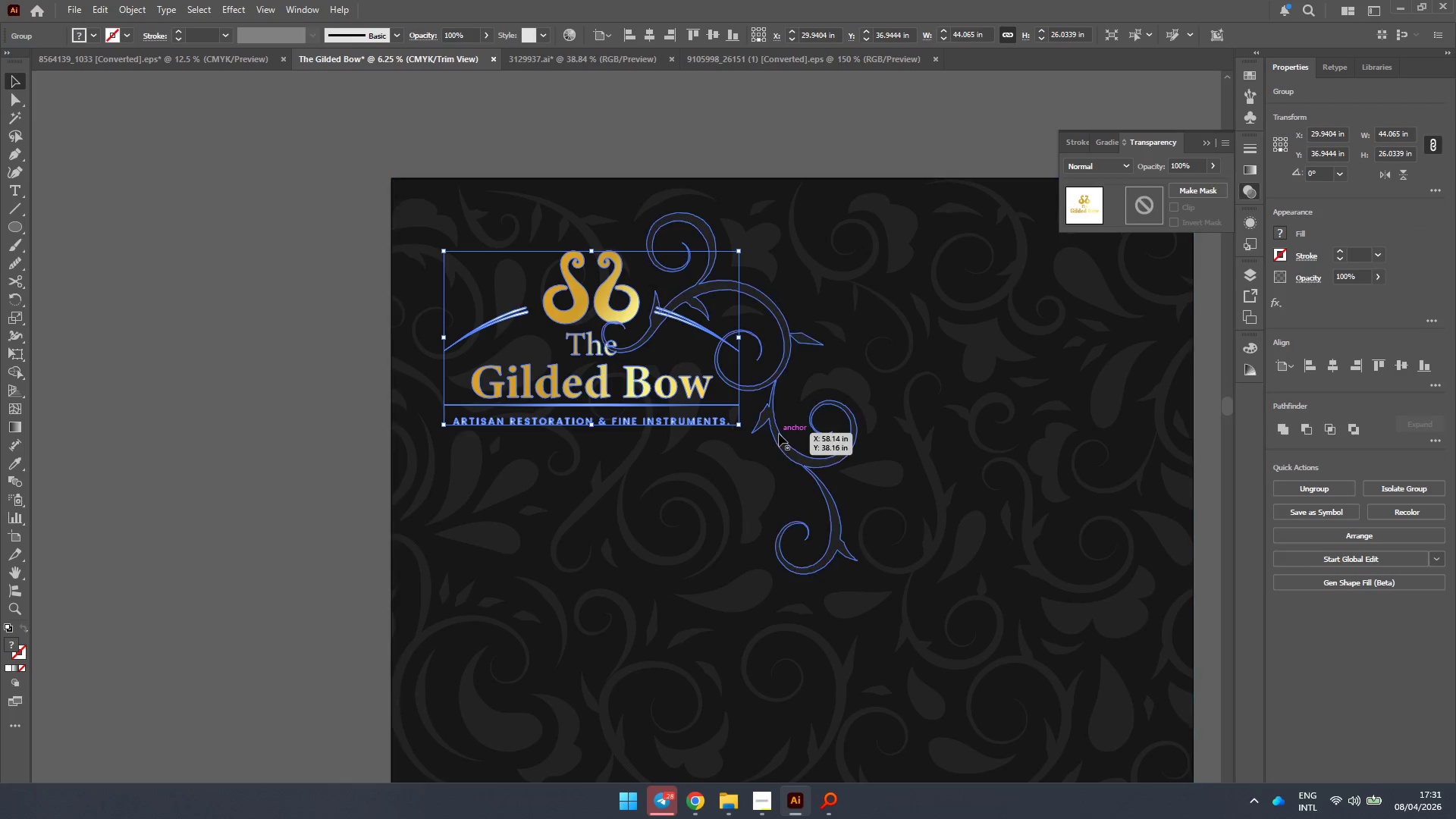 
left_click([778, 434])
 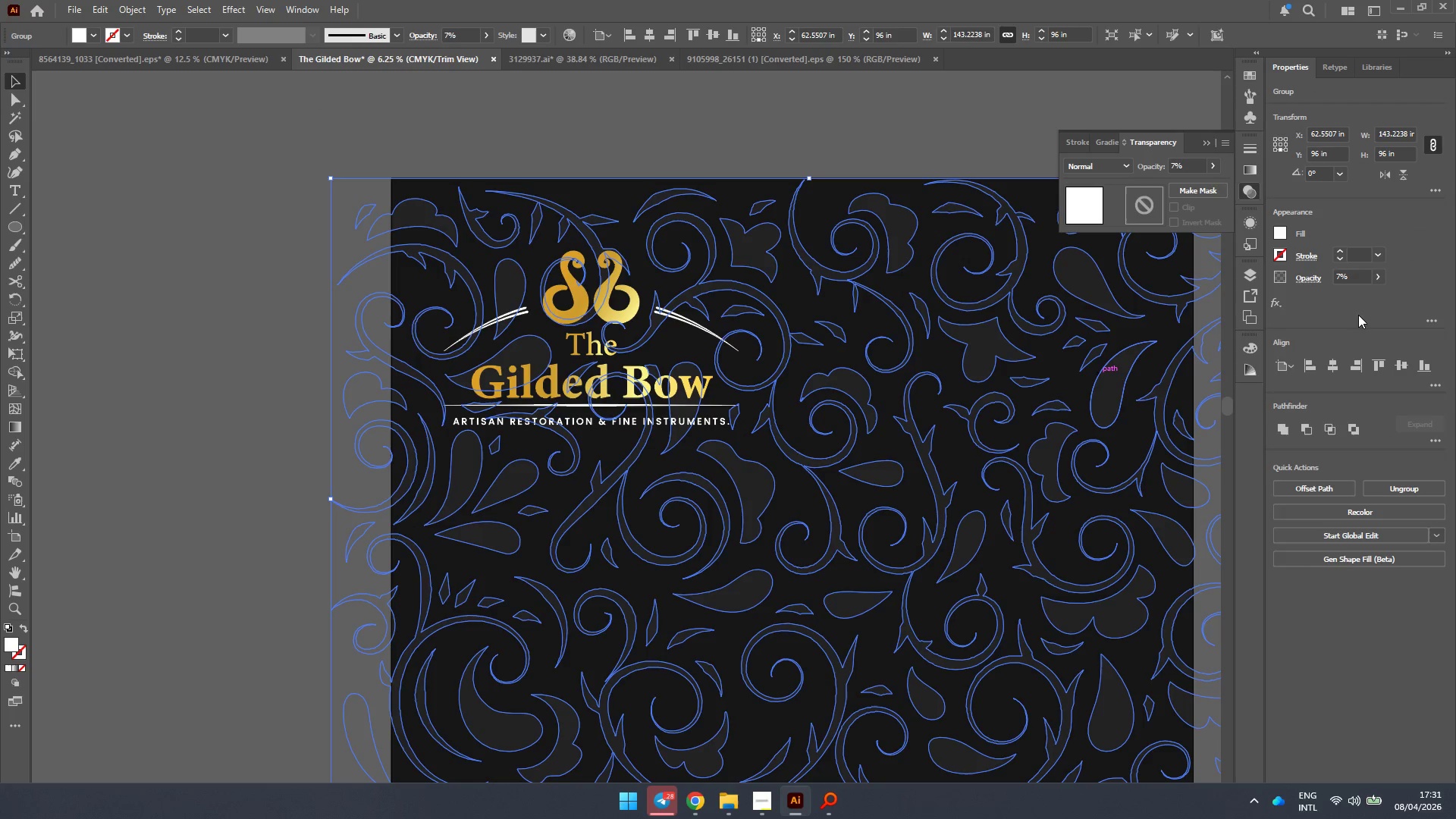 
left_click([1354, 275])
 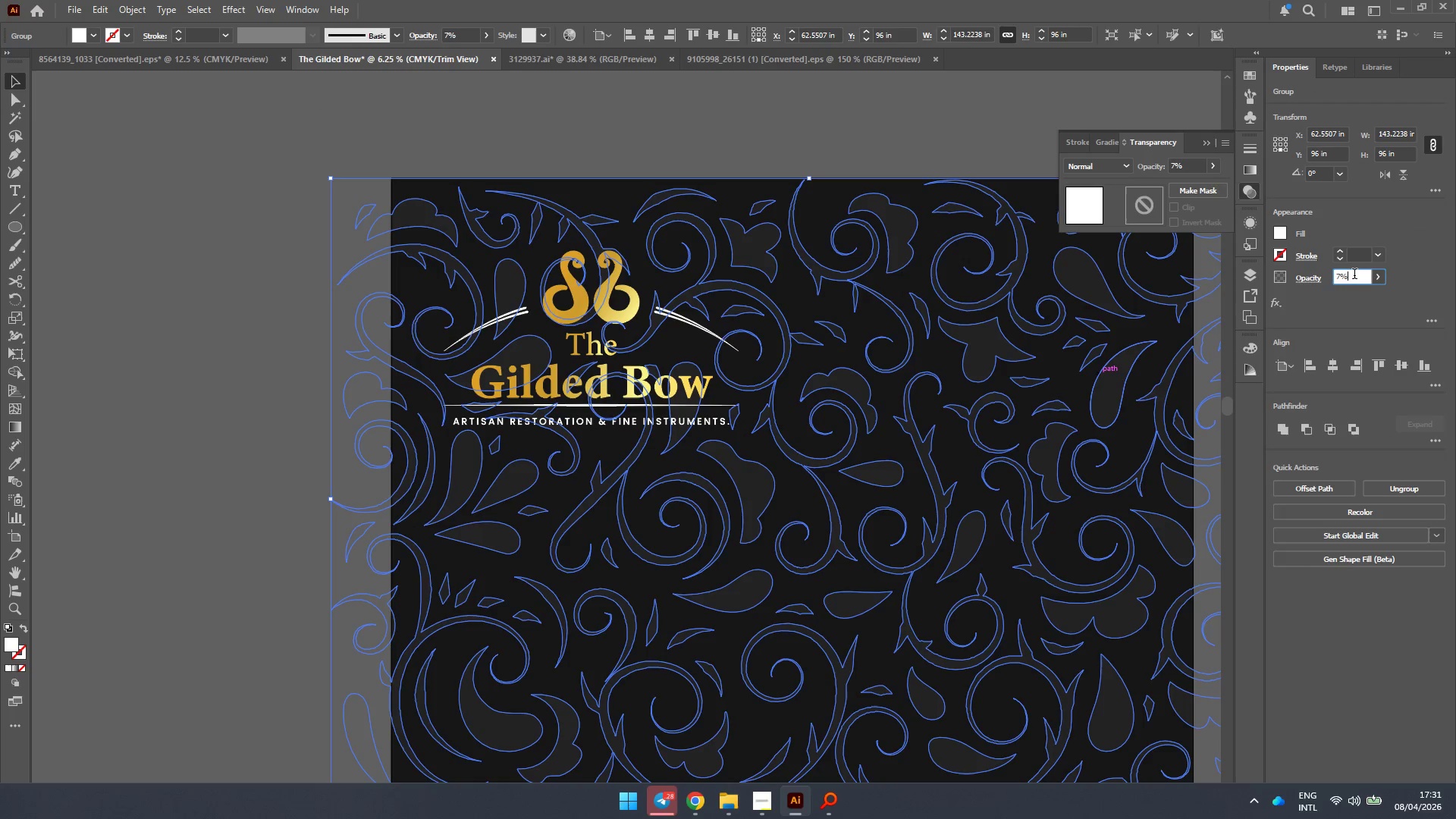 
scroll: coordinate [1354, 275], scroll_direction: down, amount: 2.0
 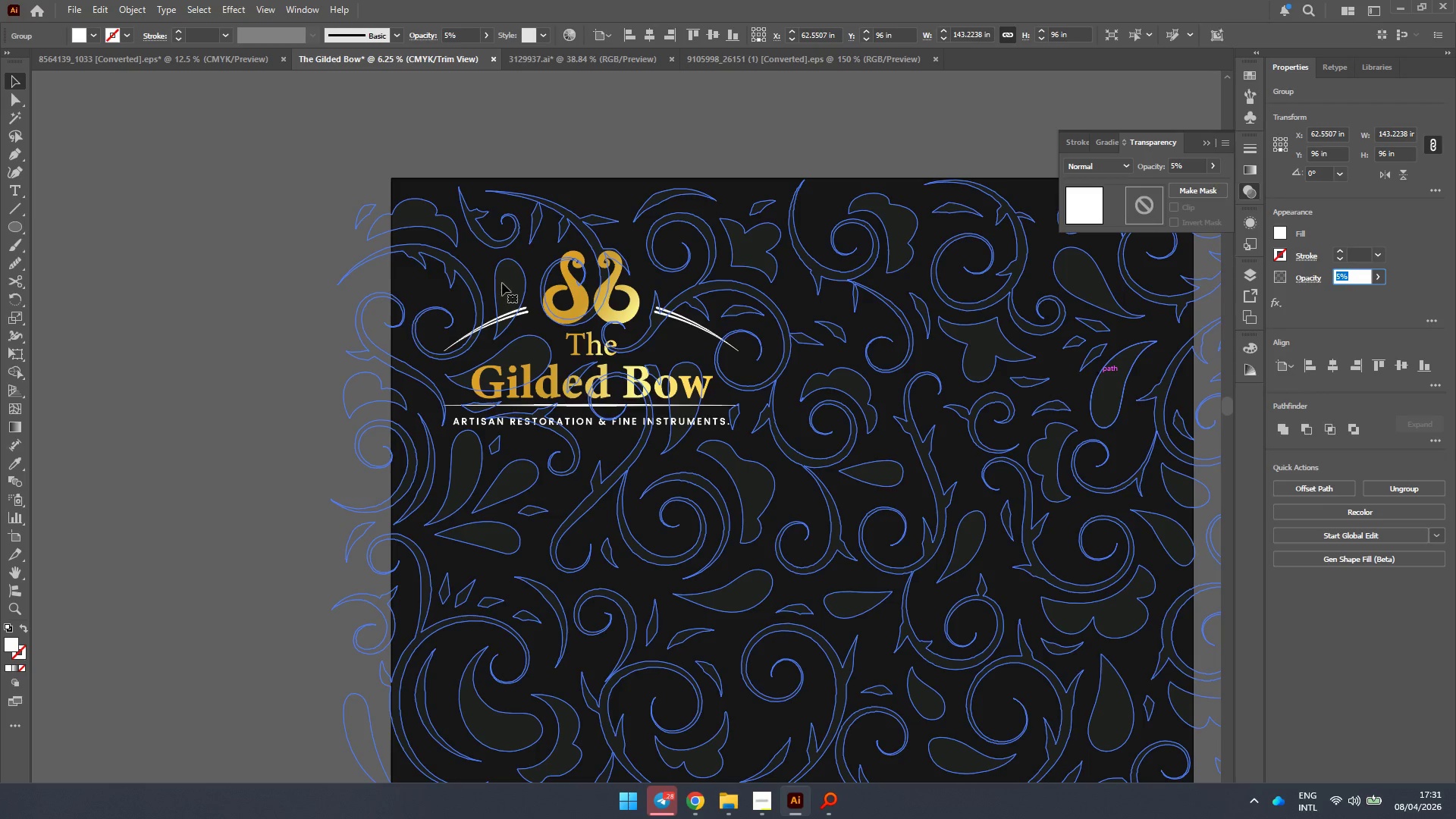 
left_click([249, 249])
 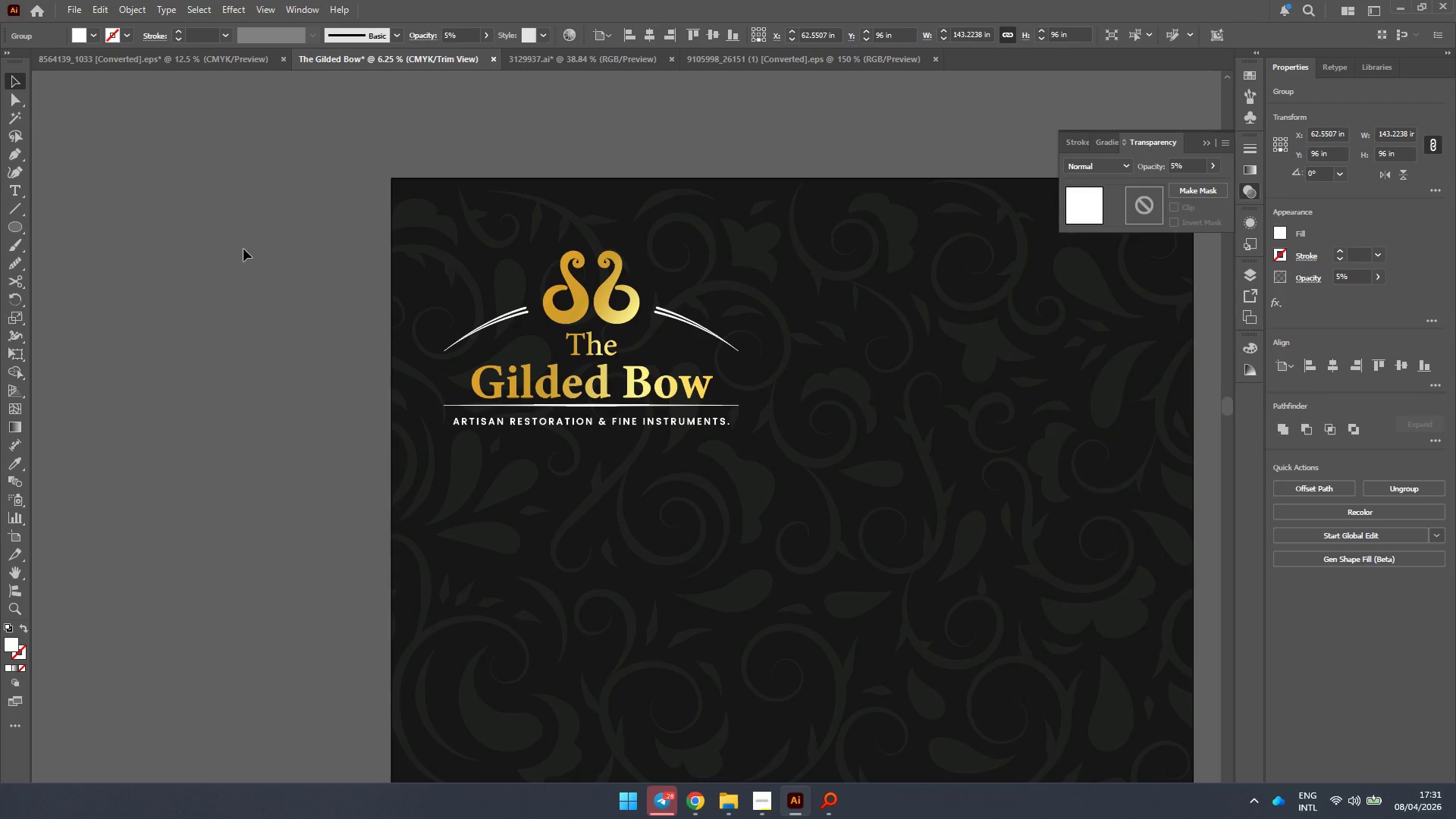 
hold_key(key=AltLeft, duration=0.62)
scroll: coordinate [243, 249], scroll_direction: down, amount: 1.0
 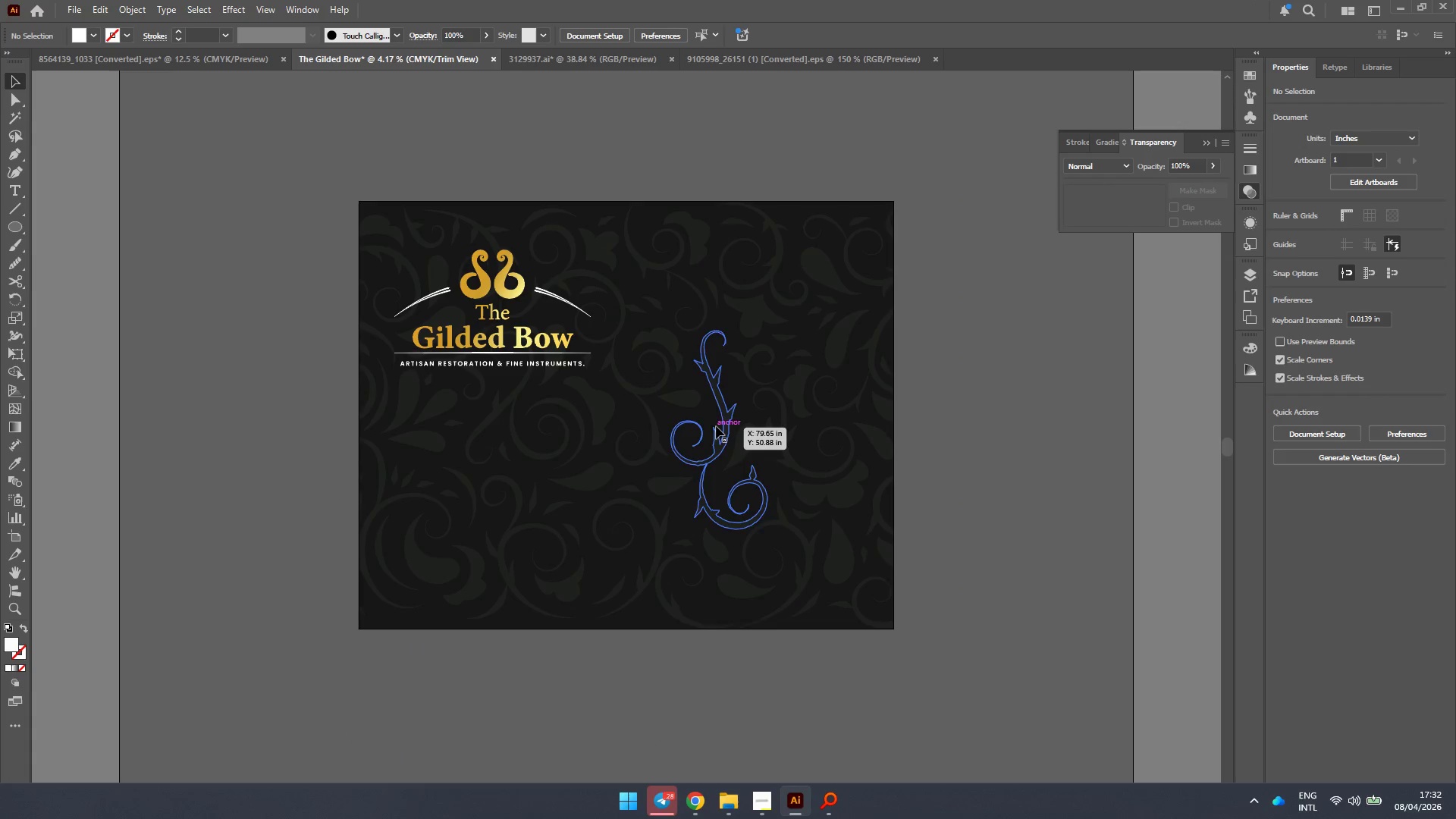 
hold_key(key=AltLeft, duration=0.42)
scroll: coordinate [526, 362], scroll_direction: up, amount: 1.0
 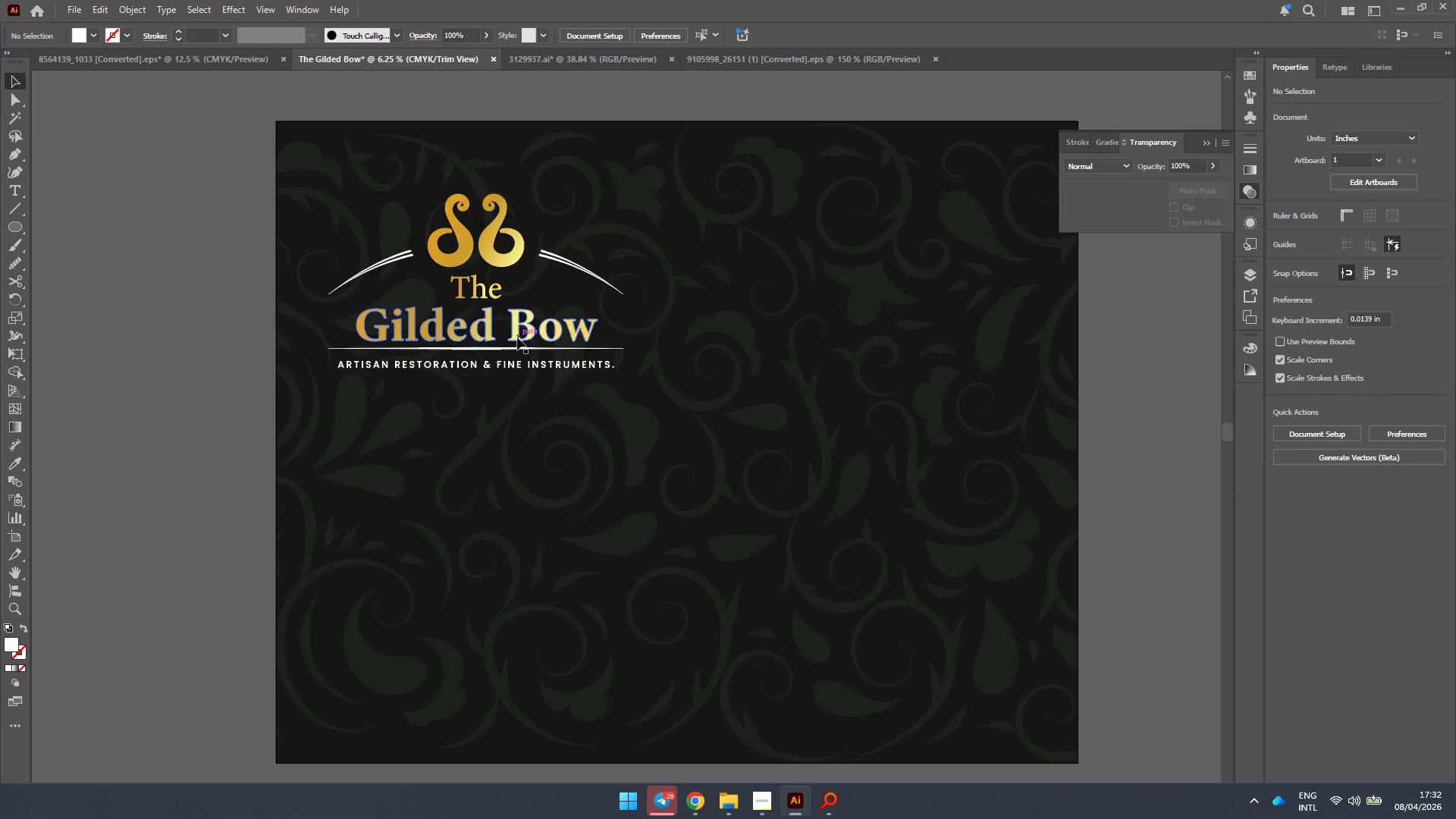 
left_click([517, 331])
 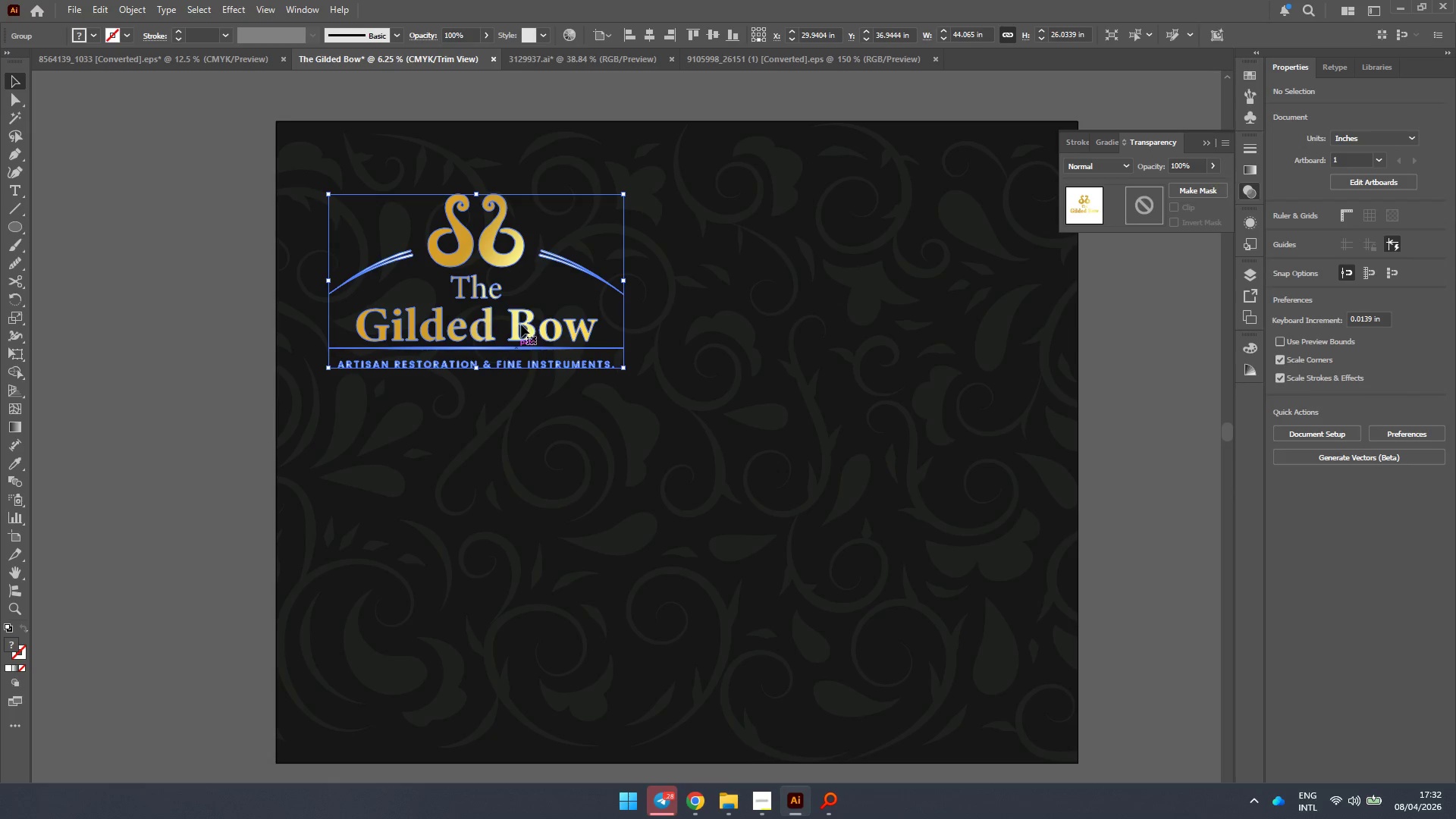 
left_click_drag(start_coordinate=[518, 327], to_coordinate=[504, 325])
 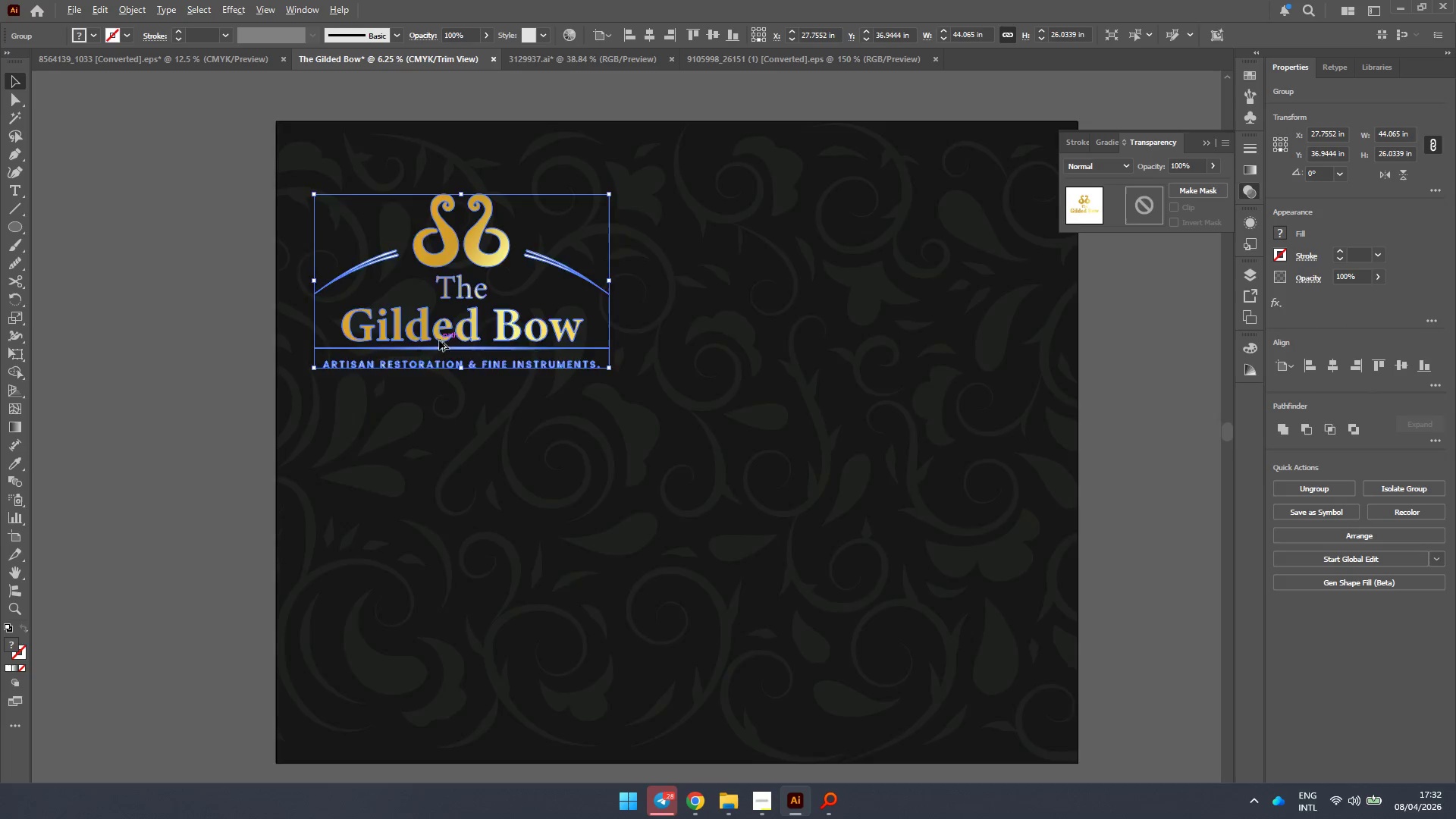 
hold_key(key=ShiftLeft, duration=0.95)
 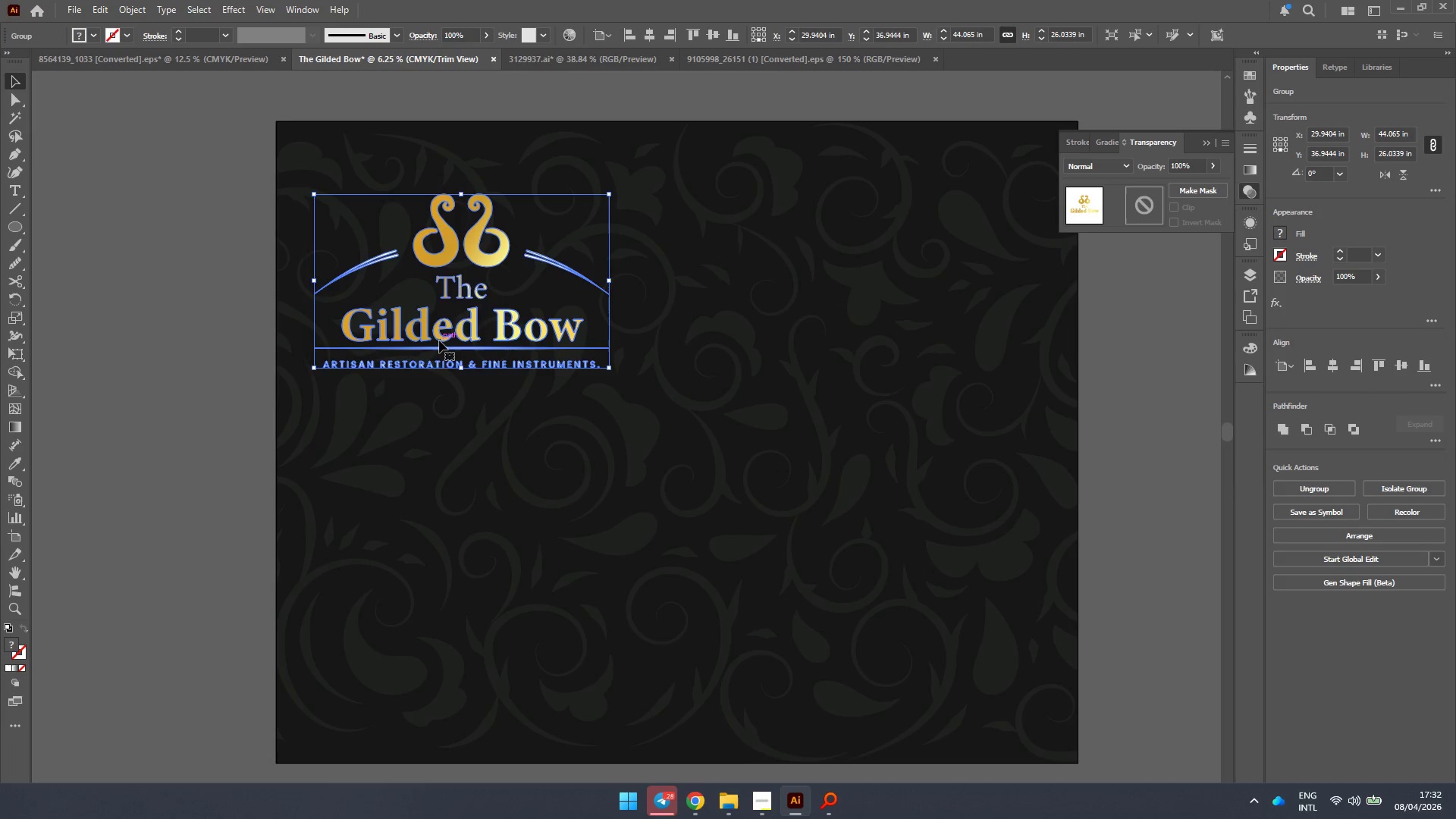 
hold_key(key=AltLeft, duration=0.33)
scroll: coordinate [439, 340], scroll_direction: down, amount: 1.0
 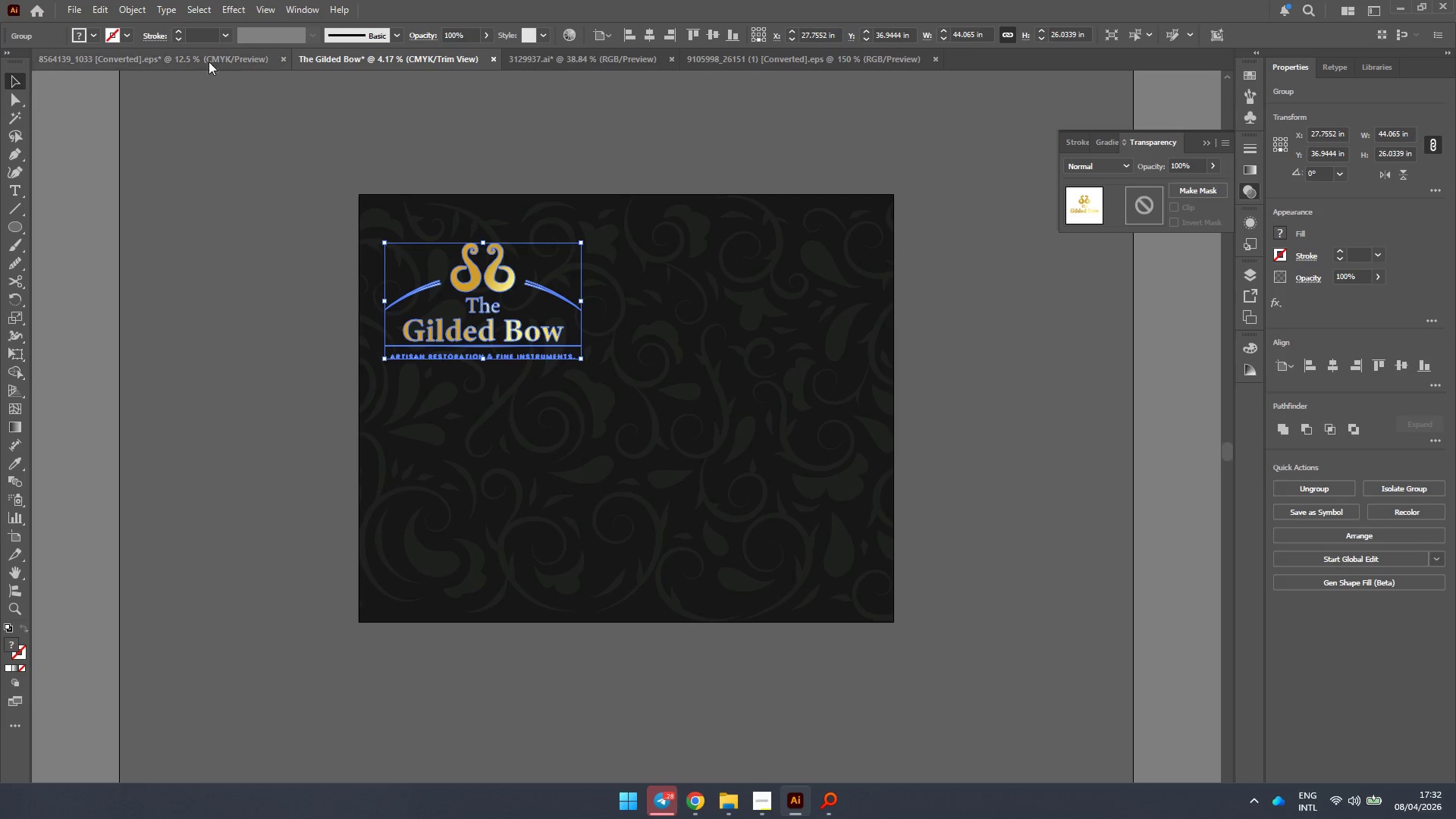 
left_click([193, 55])
 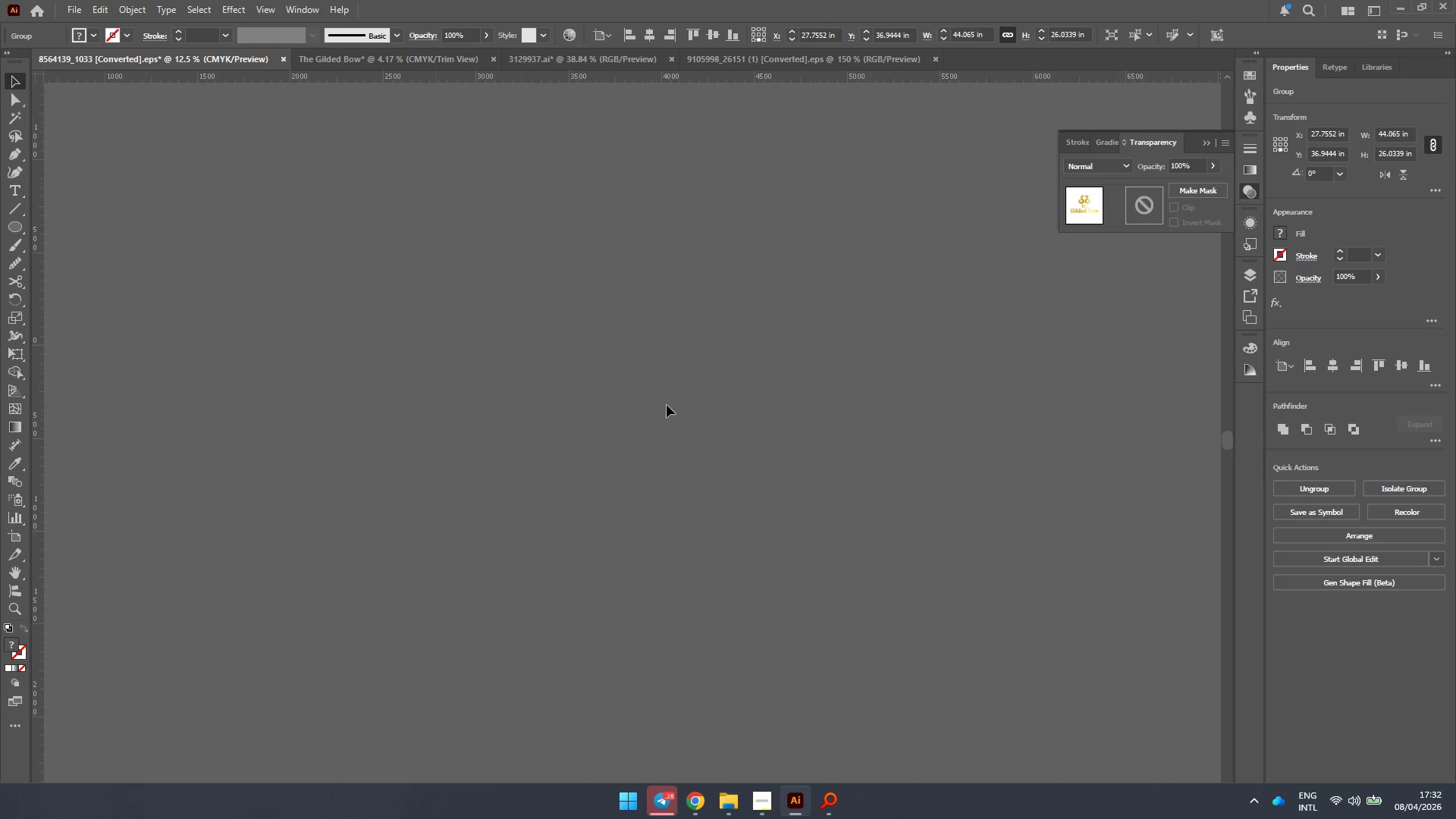 
hold_key(key=AltLeft, duration=0.42)
scroll: coordinate [699, 409], scroll_direction: down, amount: 2.0
 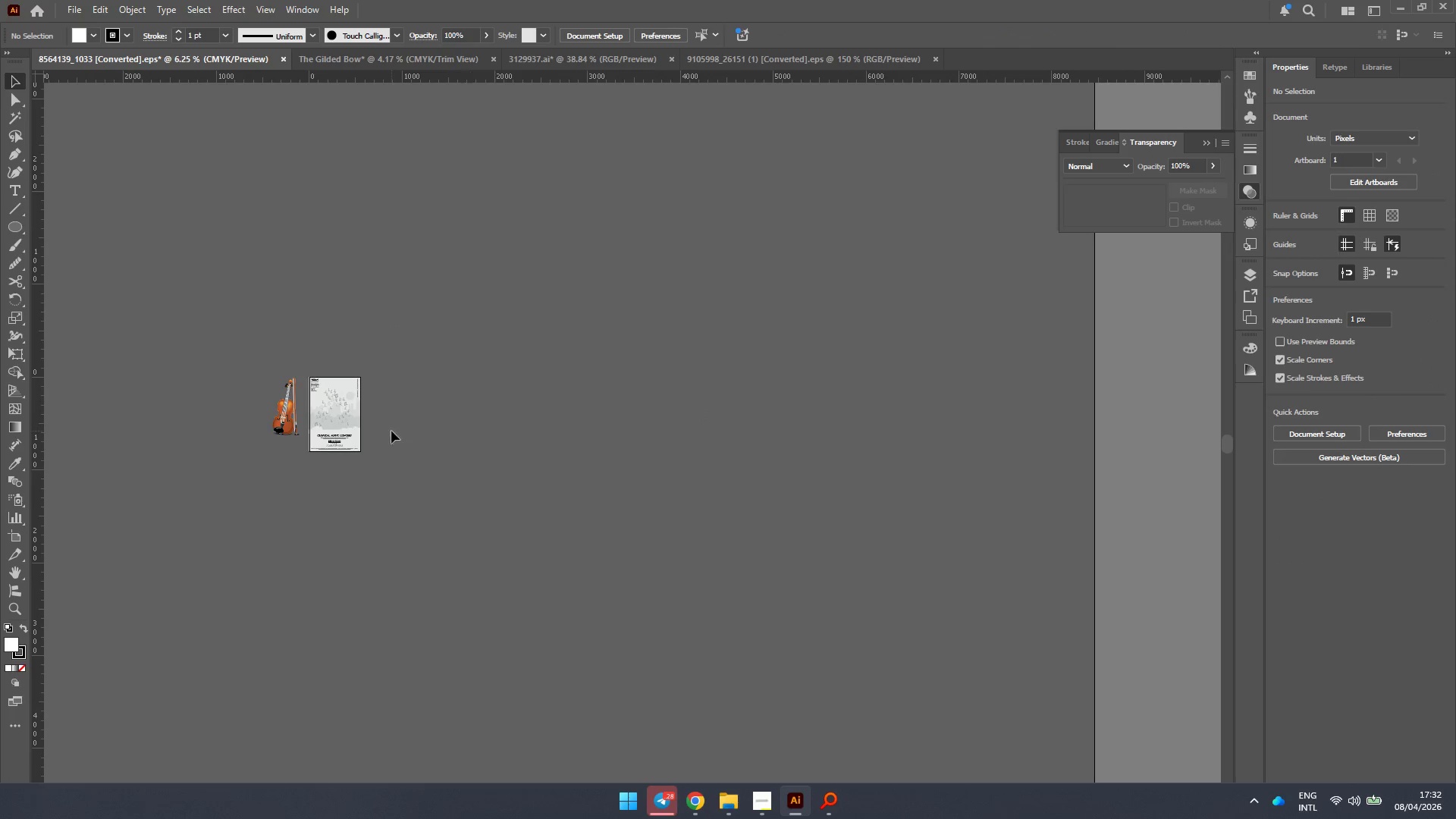 
key(Alt+AltLeft)
 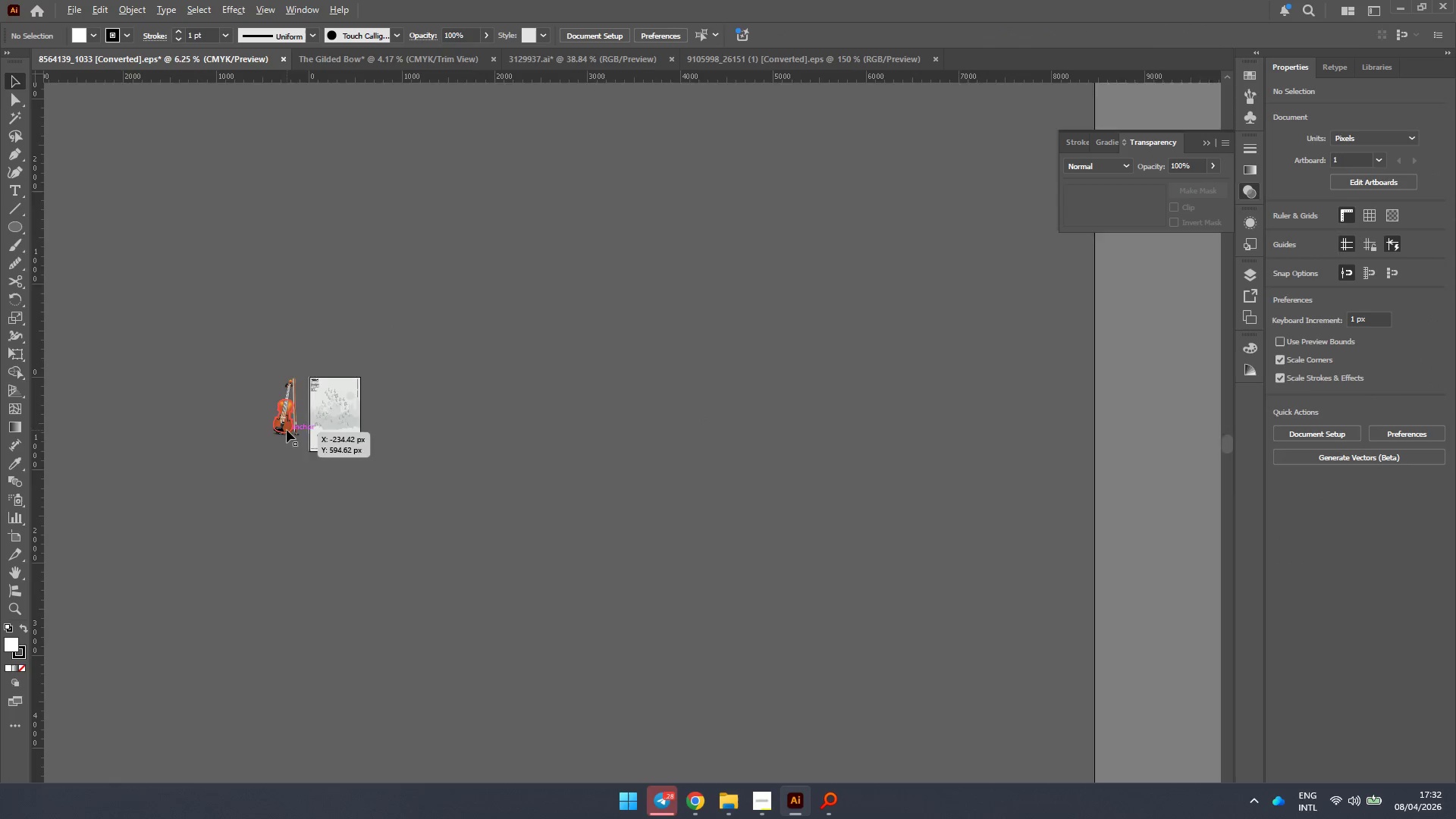 
left_click_drag(start_coordinate=[286, 418], to_coordinate=[723, 386])
 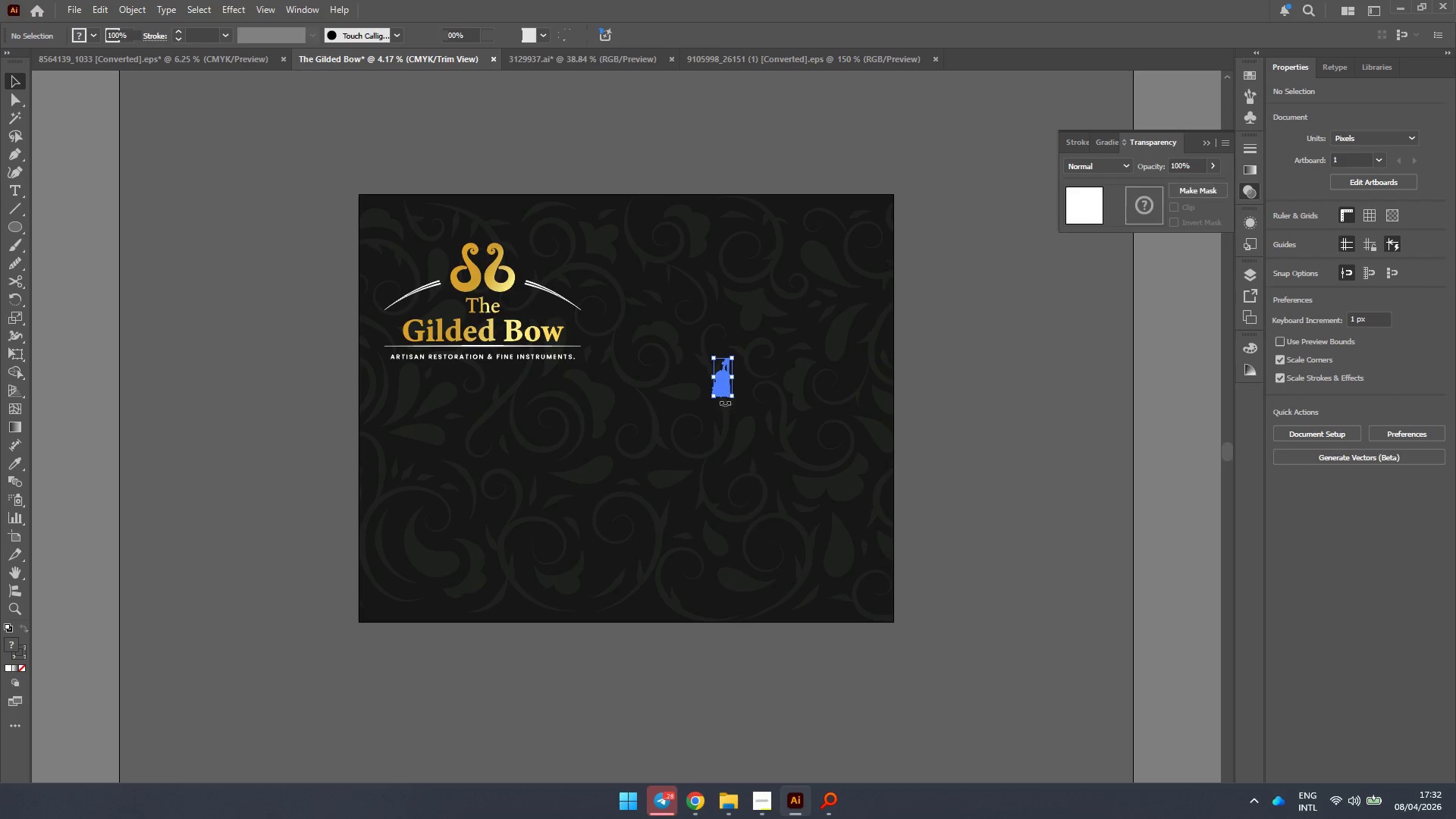 
scroll: coordinate [287, 429], scroll_direction: up, amount: 1.0
 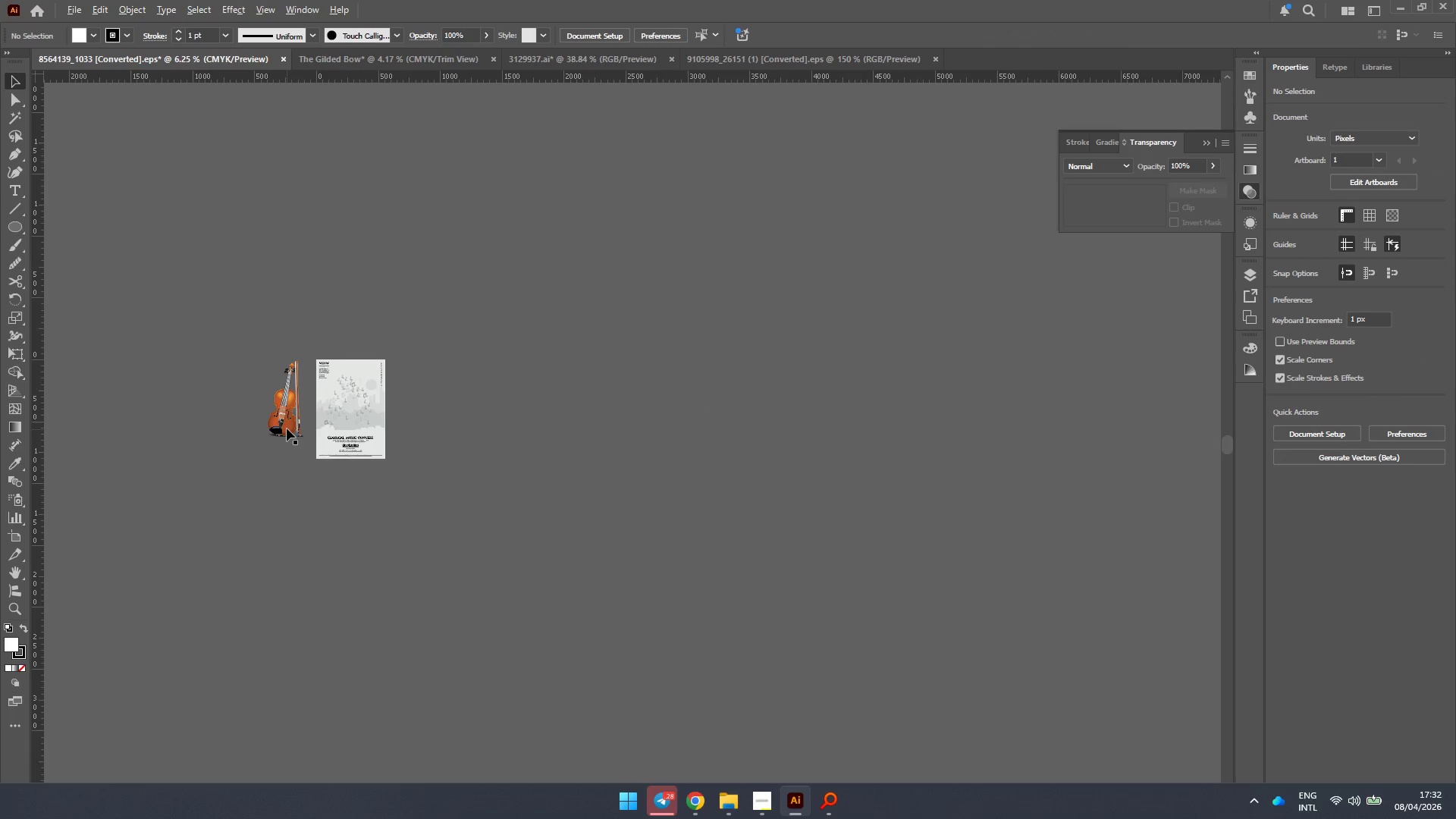 
hold_key(key=ShiftLeft, duration=1.39)
left_click_drag(start_coordinate=[730, 358], to_coordinate=[853, 234])
 